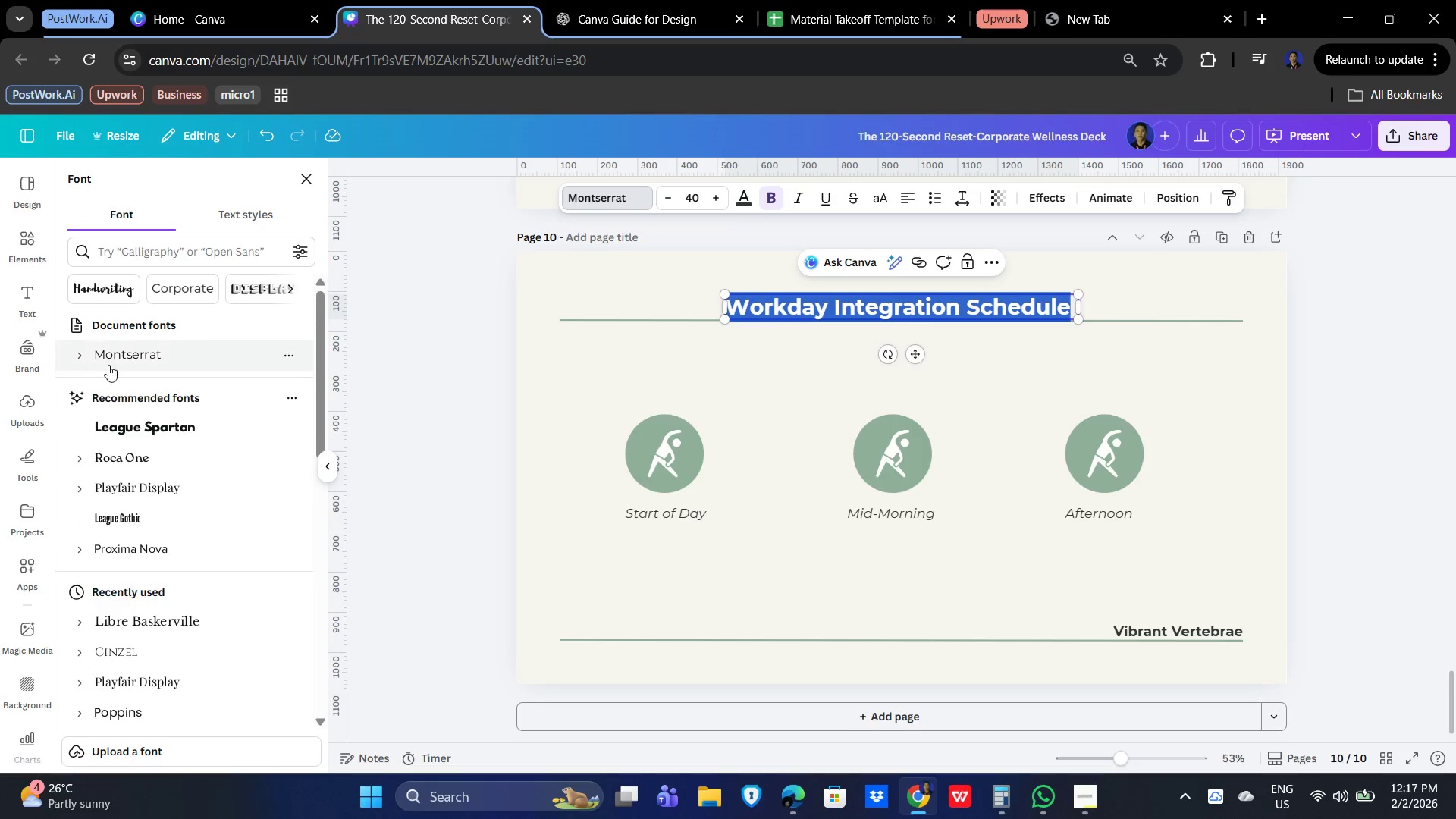 
left_click([80, 356])
 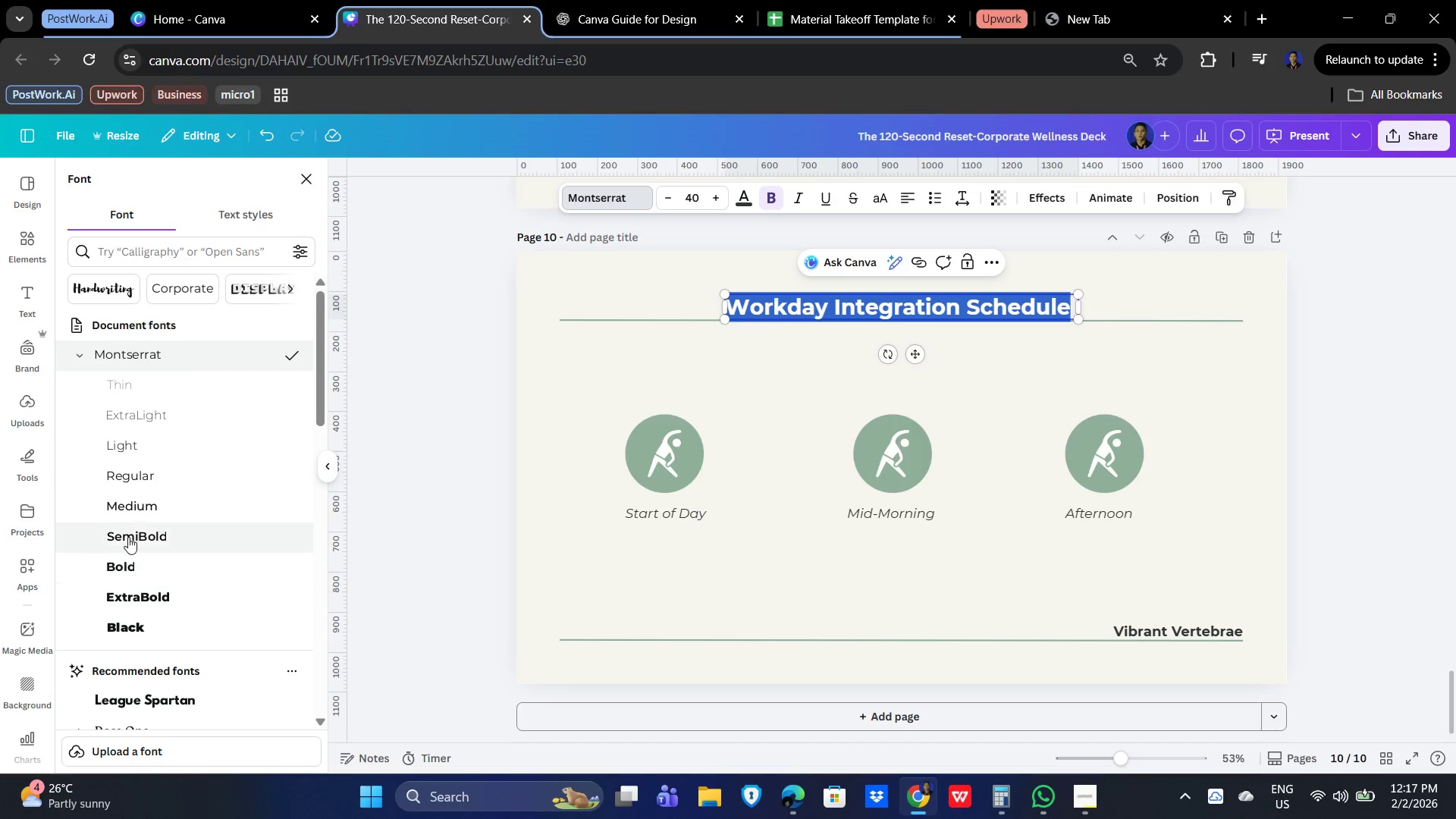 
left_click([129, 535])
 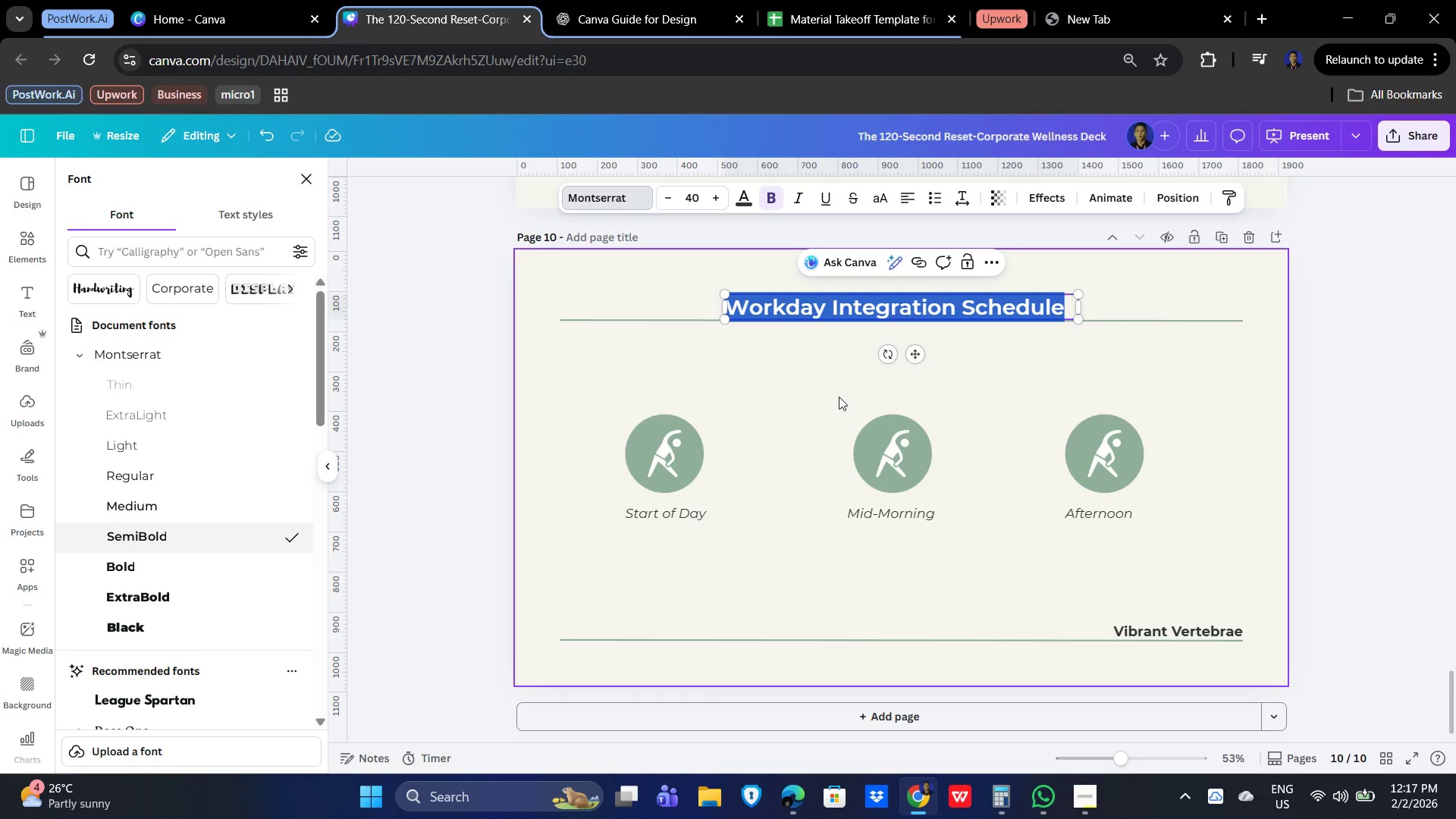 
left_click([833, 391])
 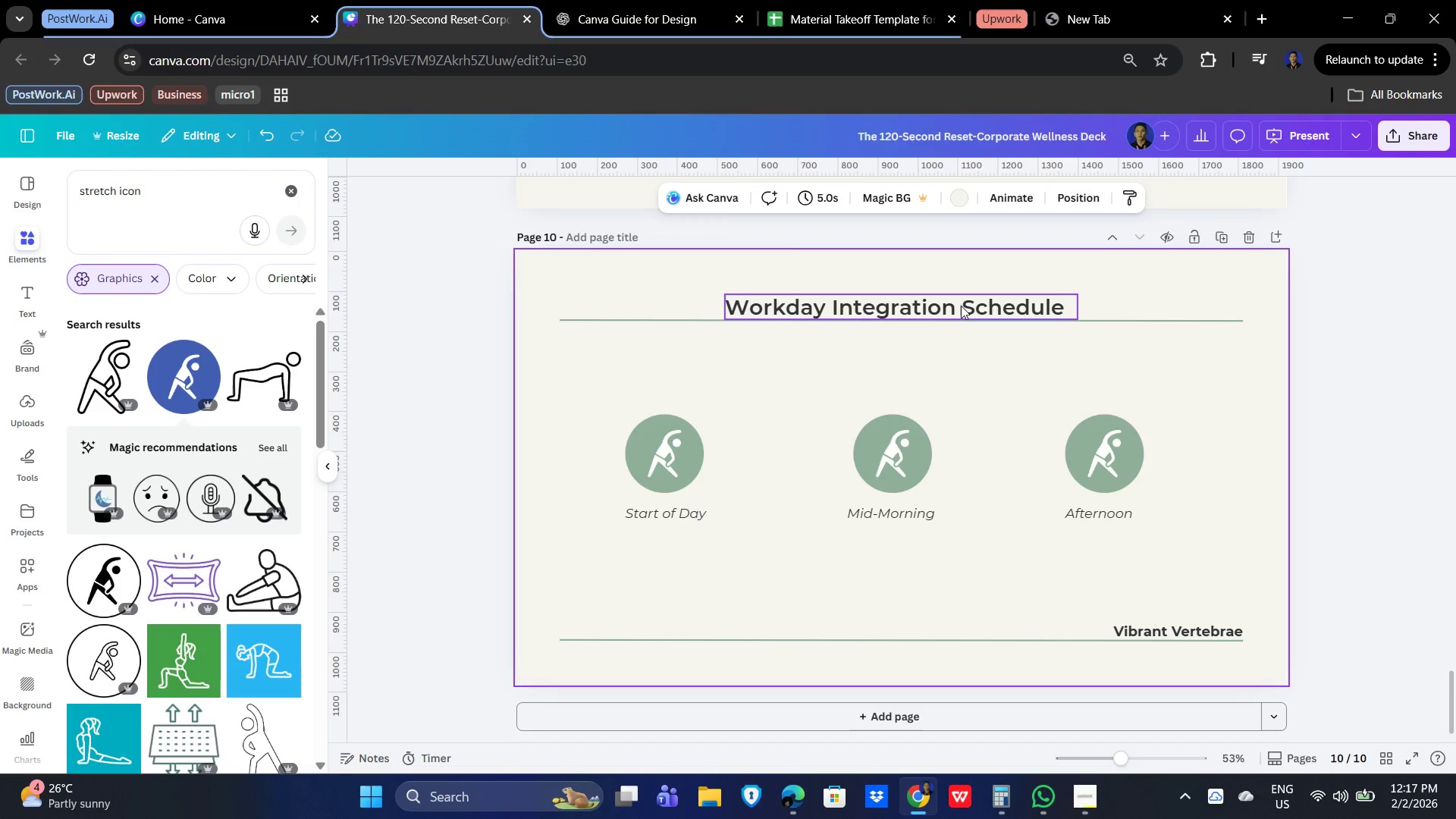 
left_click([961, 306])
 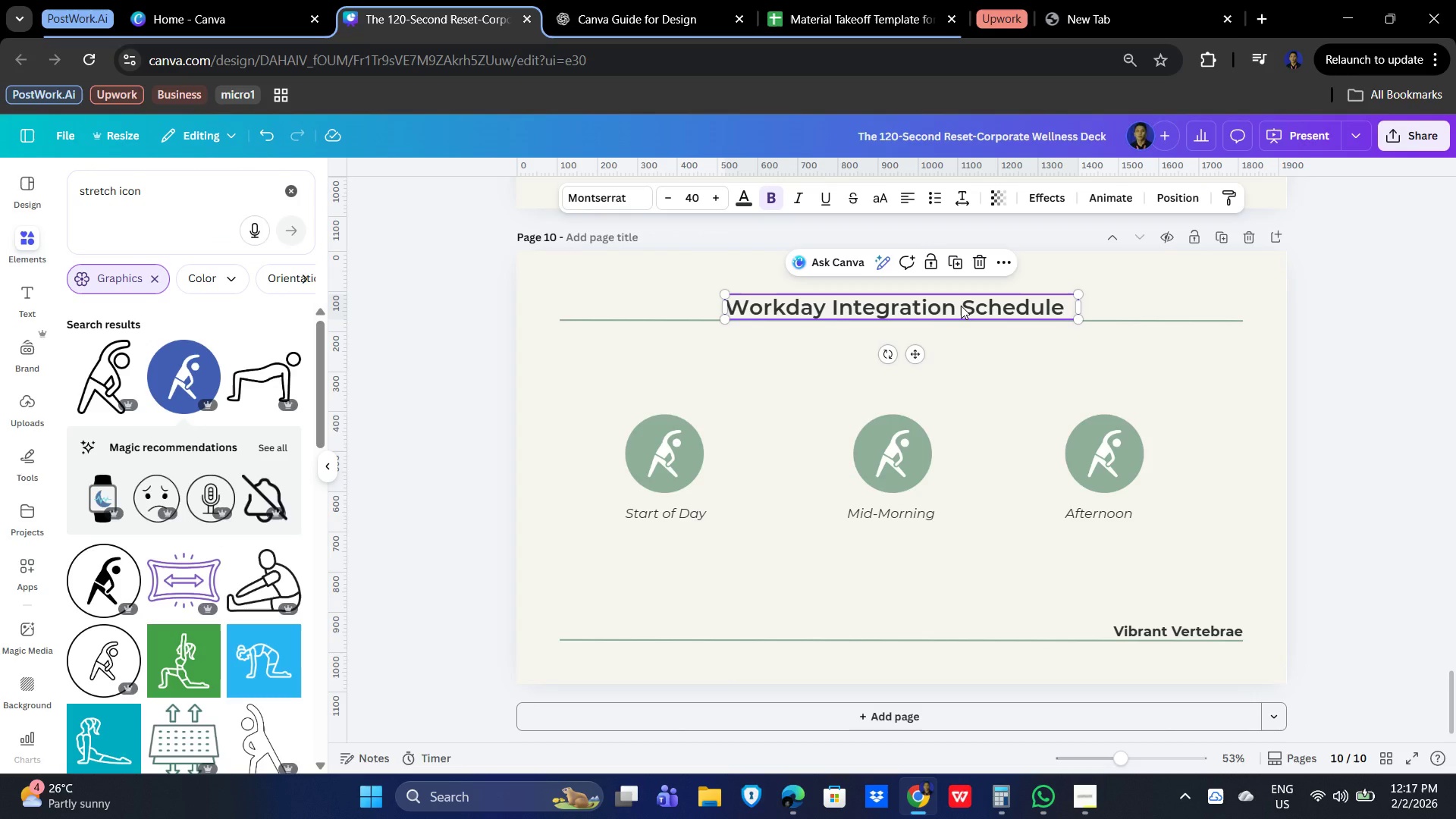 
double_click([961, 306])
 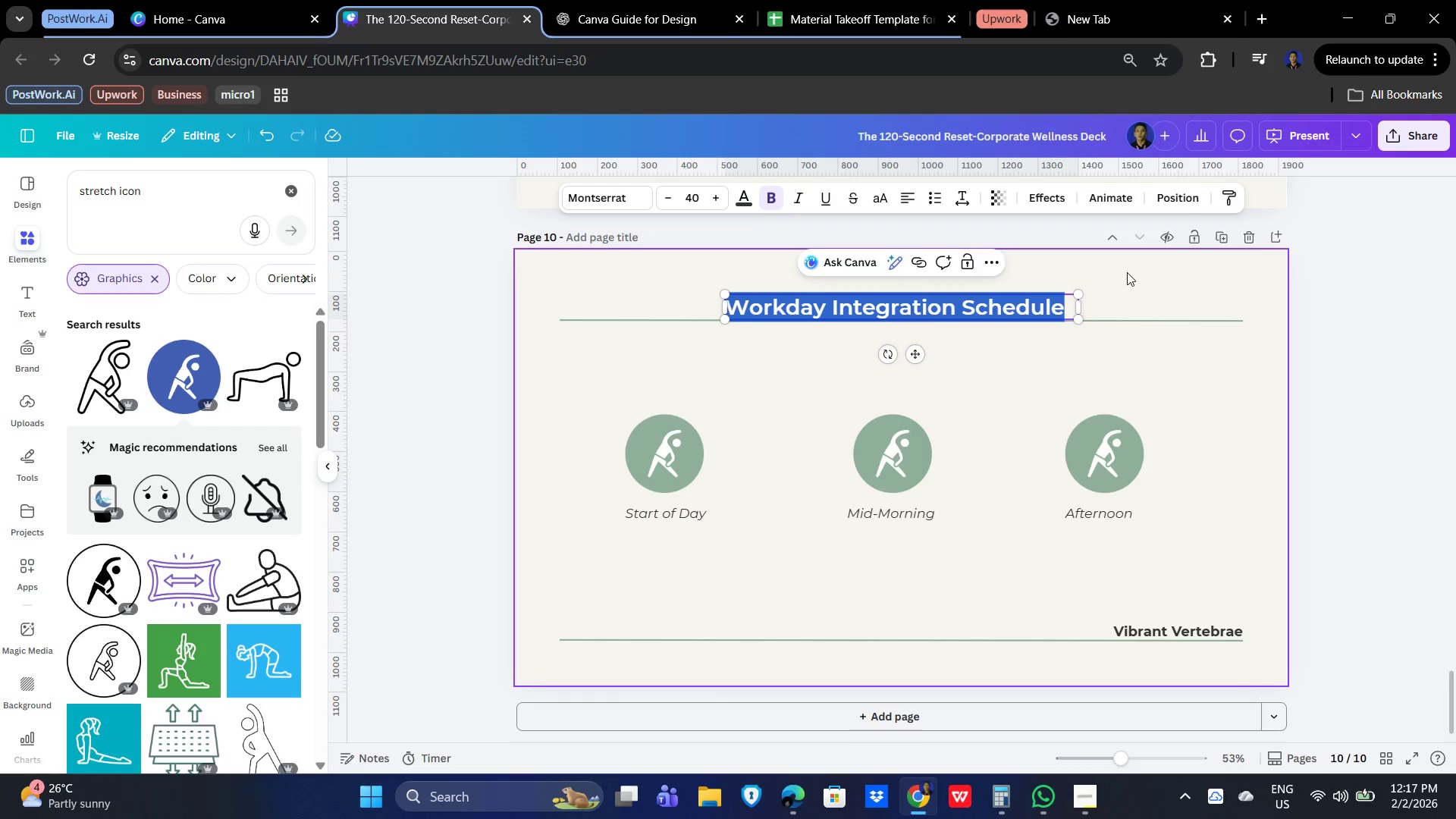 
left_click([1170, 193])
 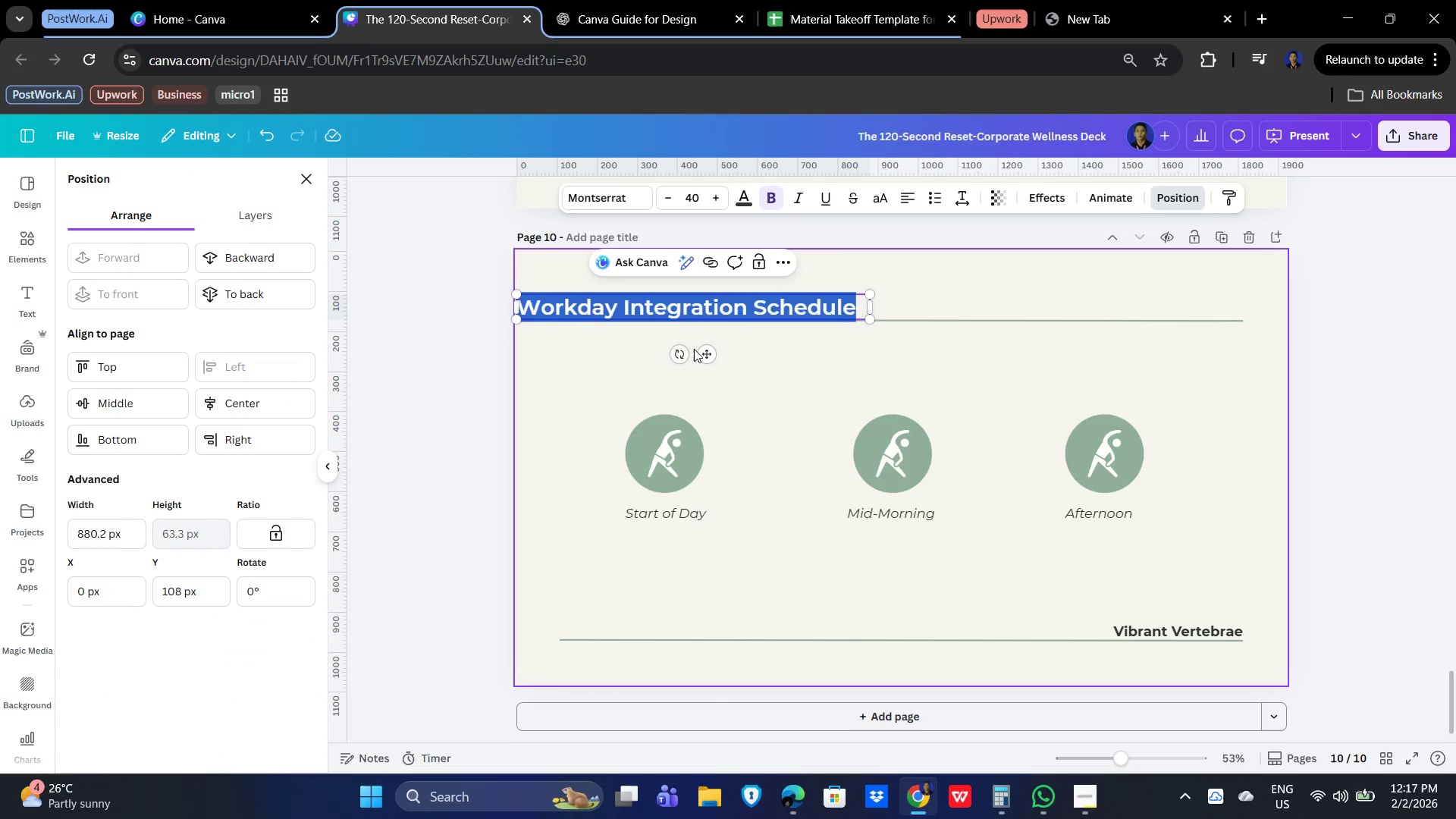 
left_click([812, 378])
 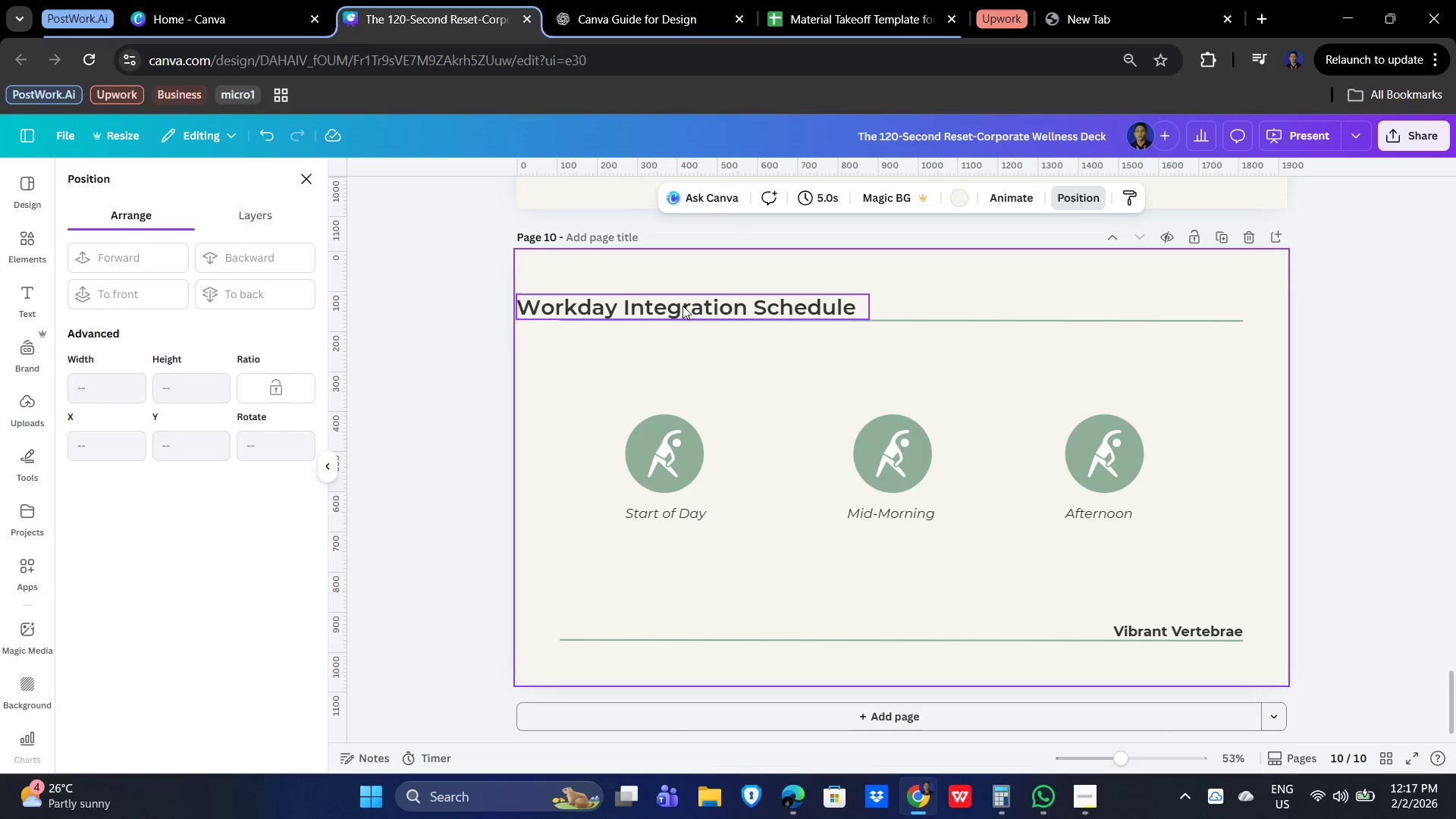 
left_click([682, 303])
 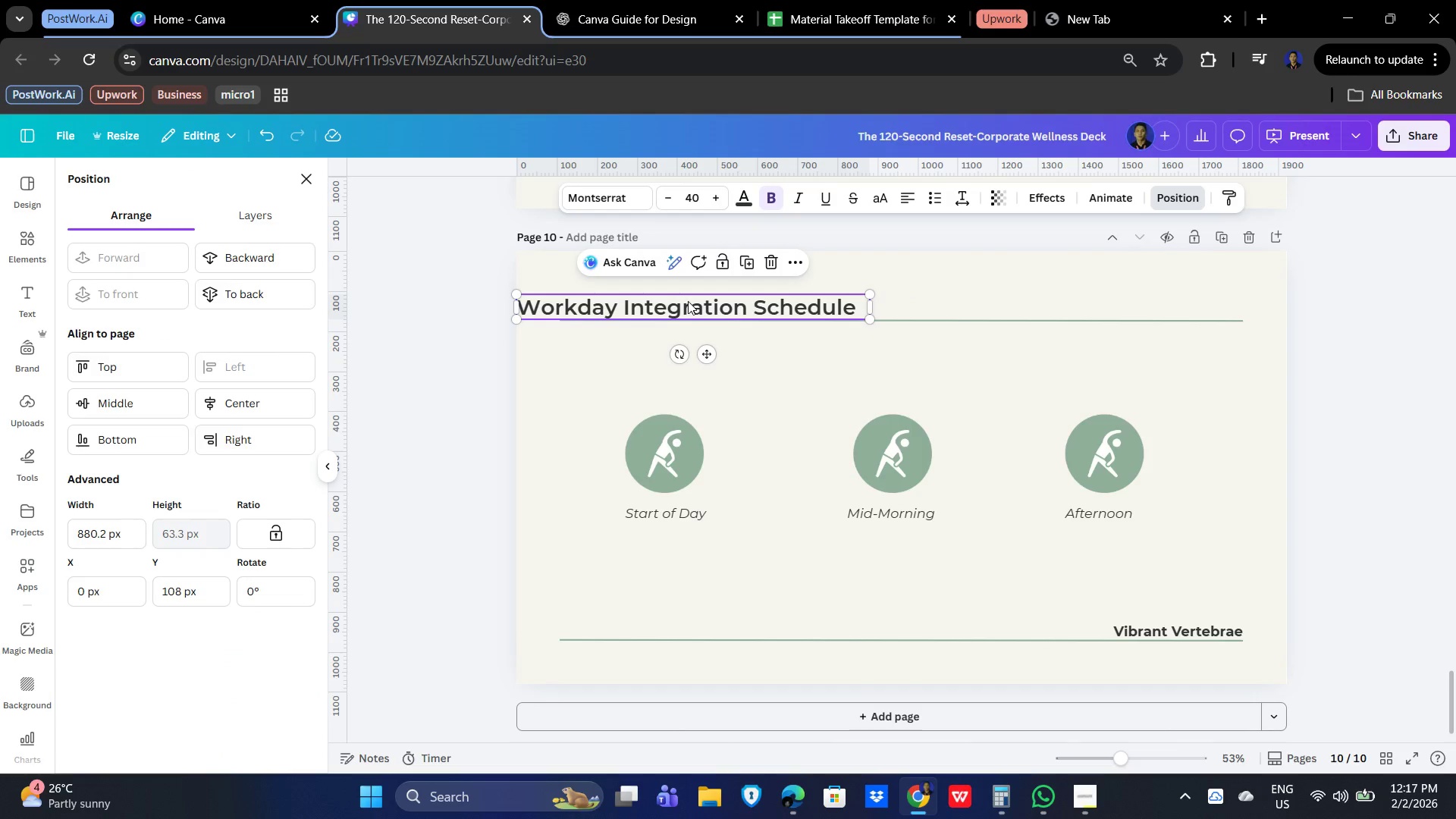 
left_click_drag(start_coordinate=[688, 301], to_coordinate=[746, 299])
 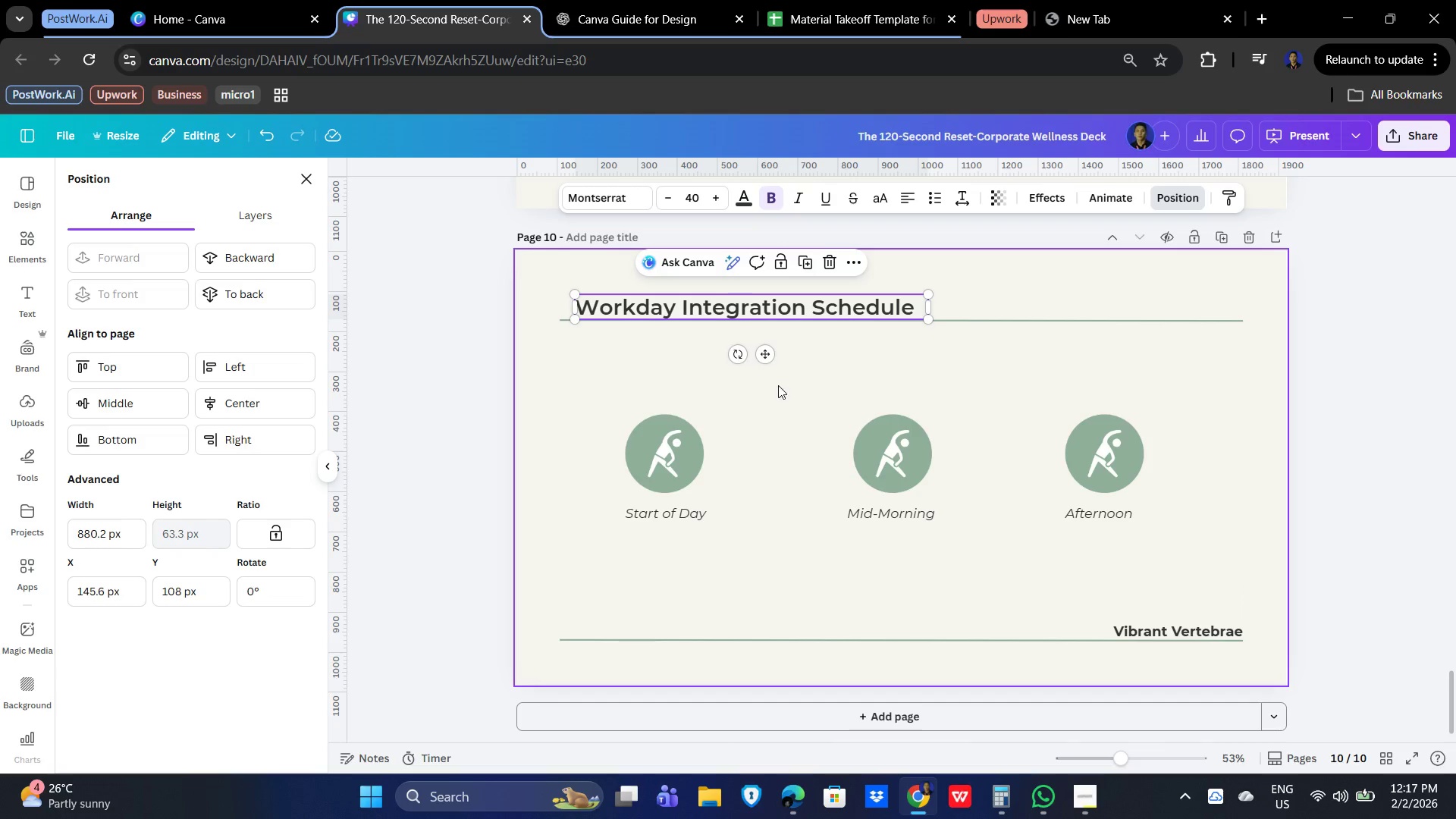 
left_click([778, 385])
 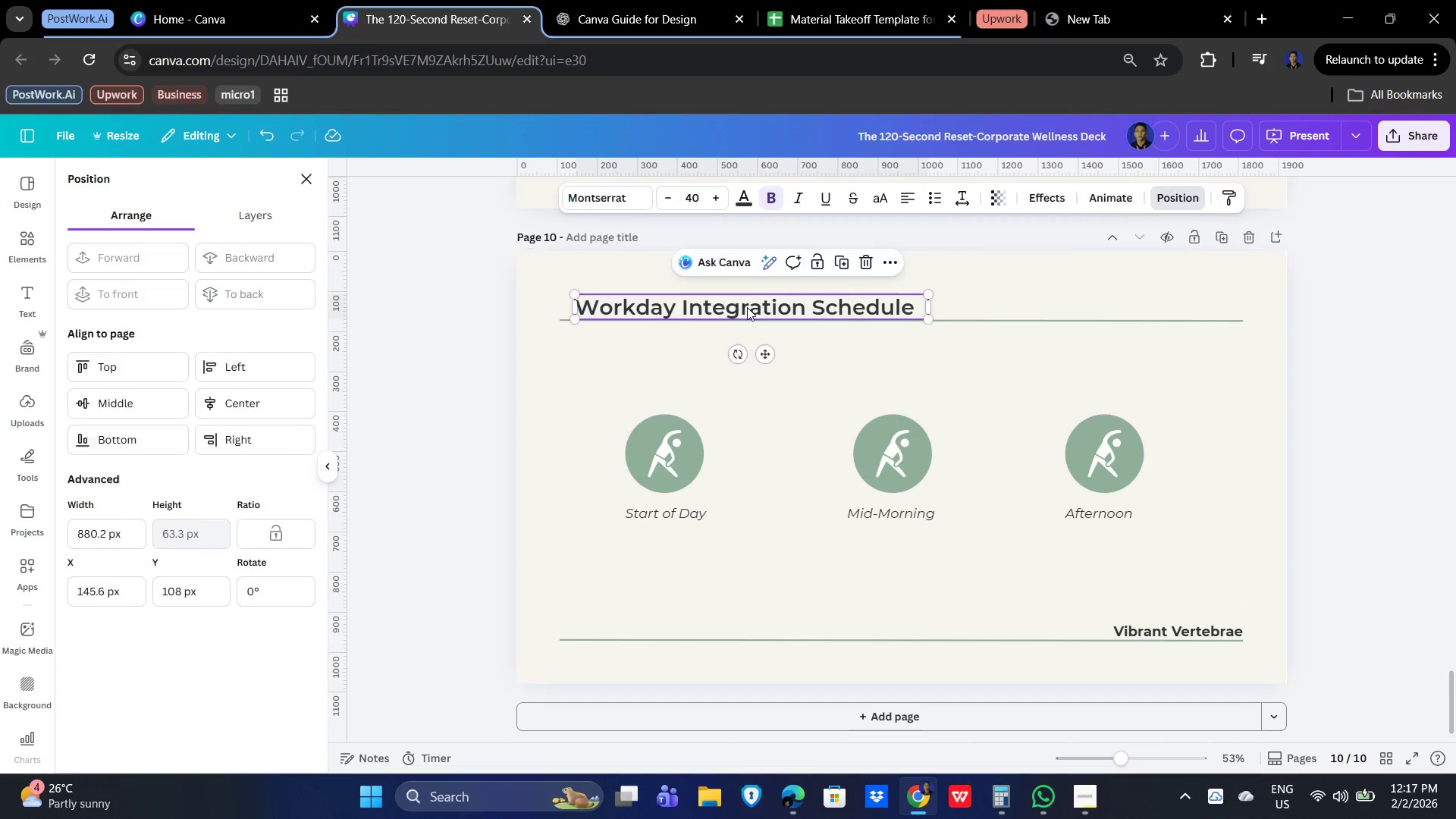 
double_click([747, 307])
 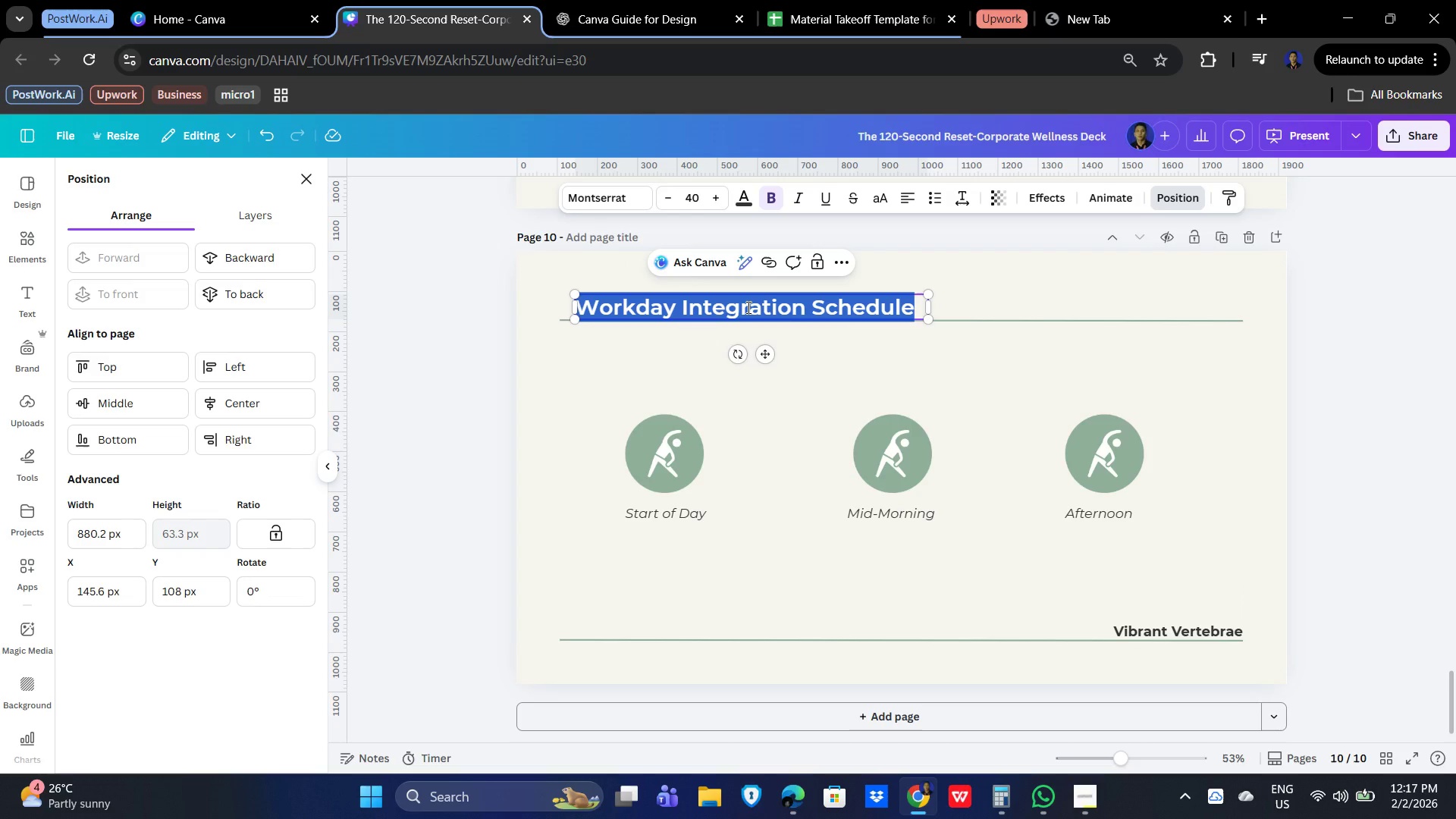 
wait(23.45)
 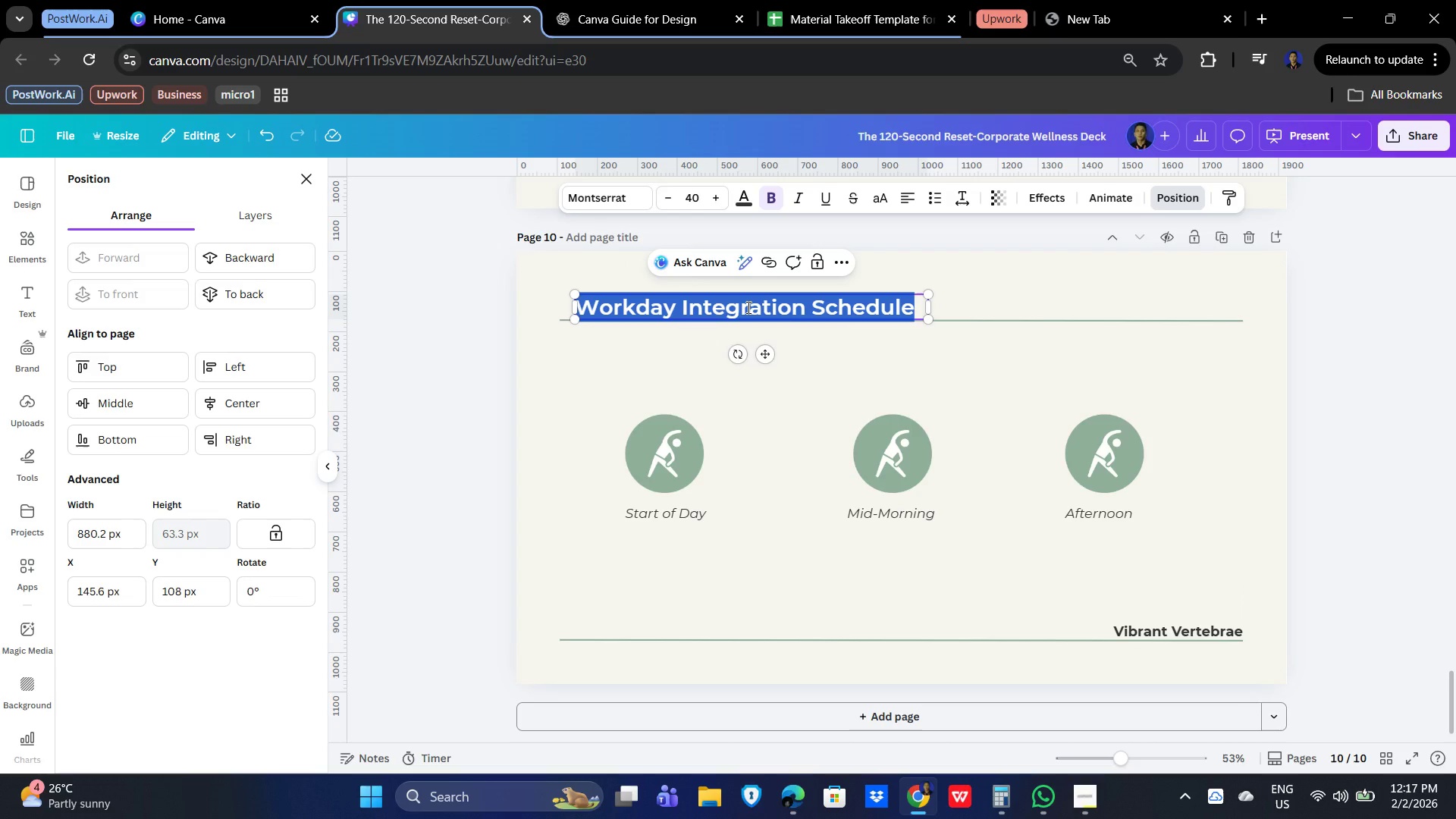 
type(Small Breaks)
 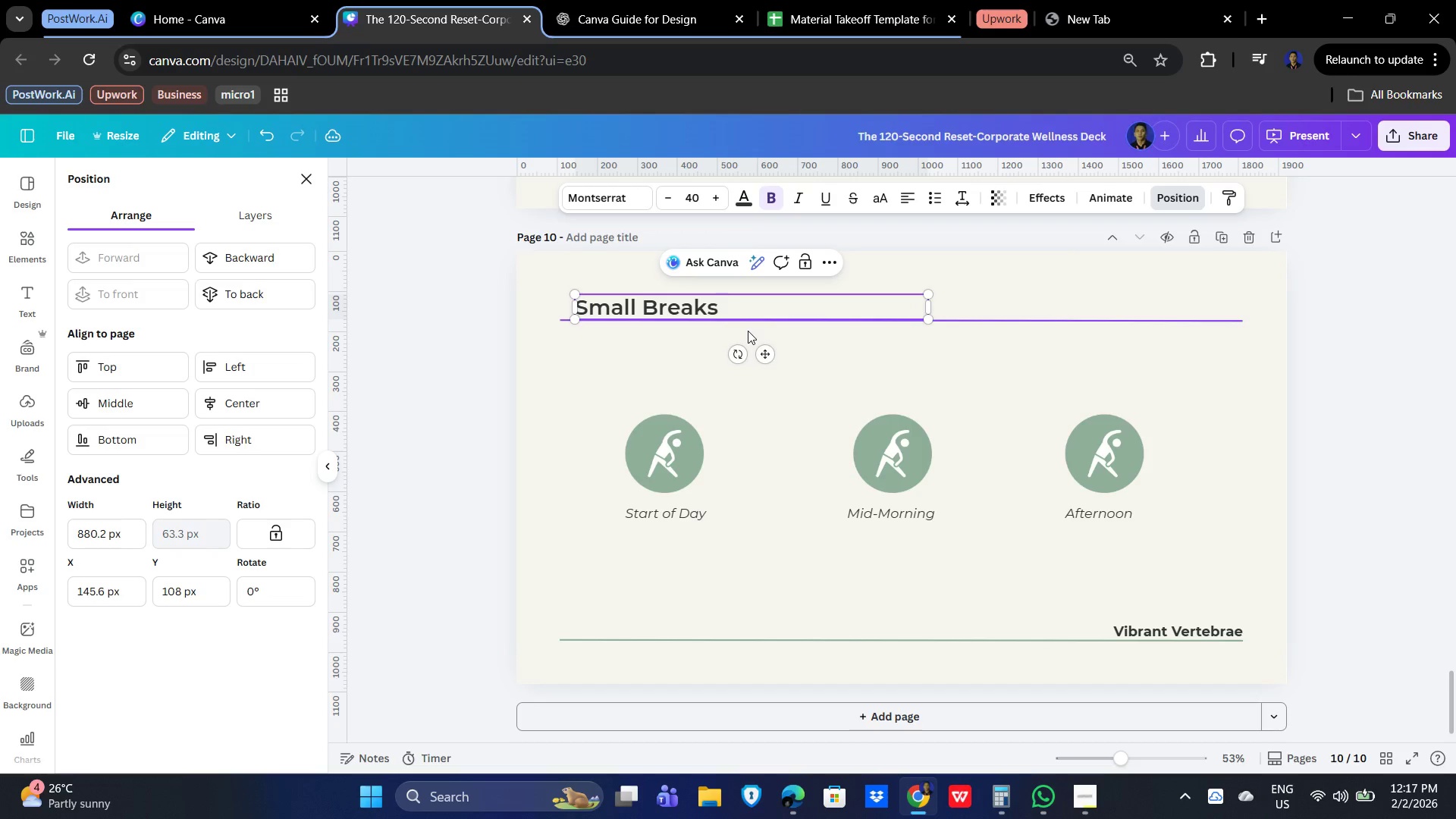 
type(. Lasting Impact.)
 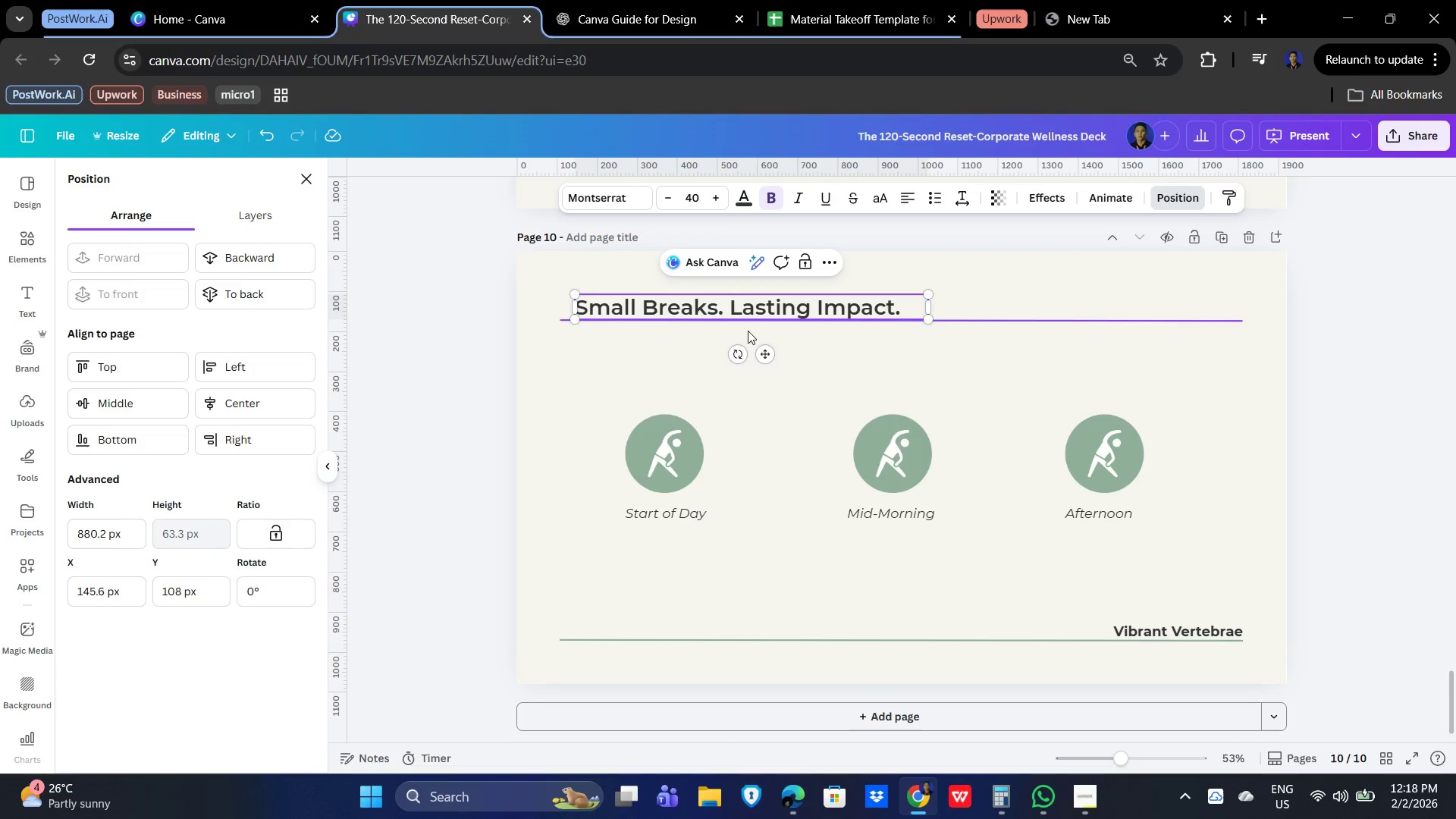 
left_click([1247, 435])
 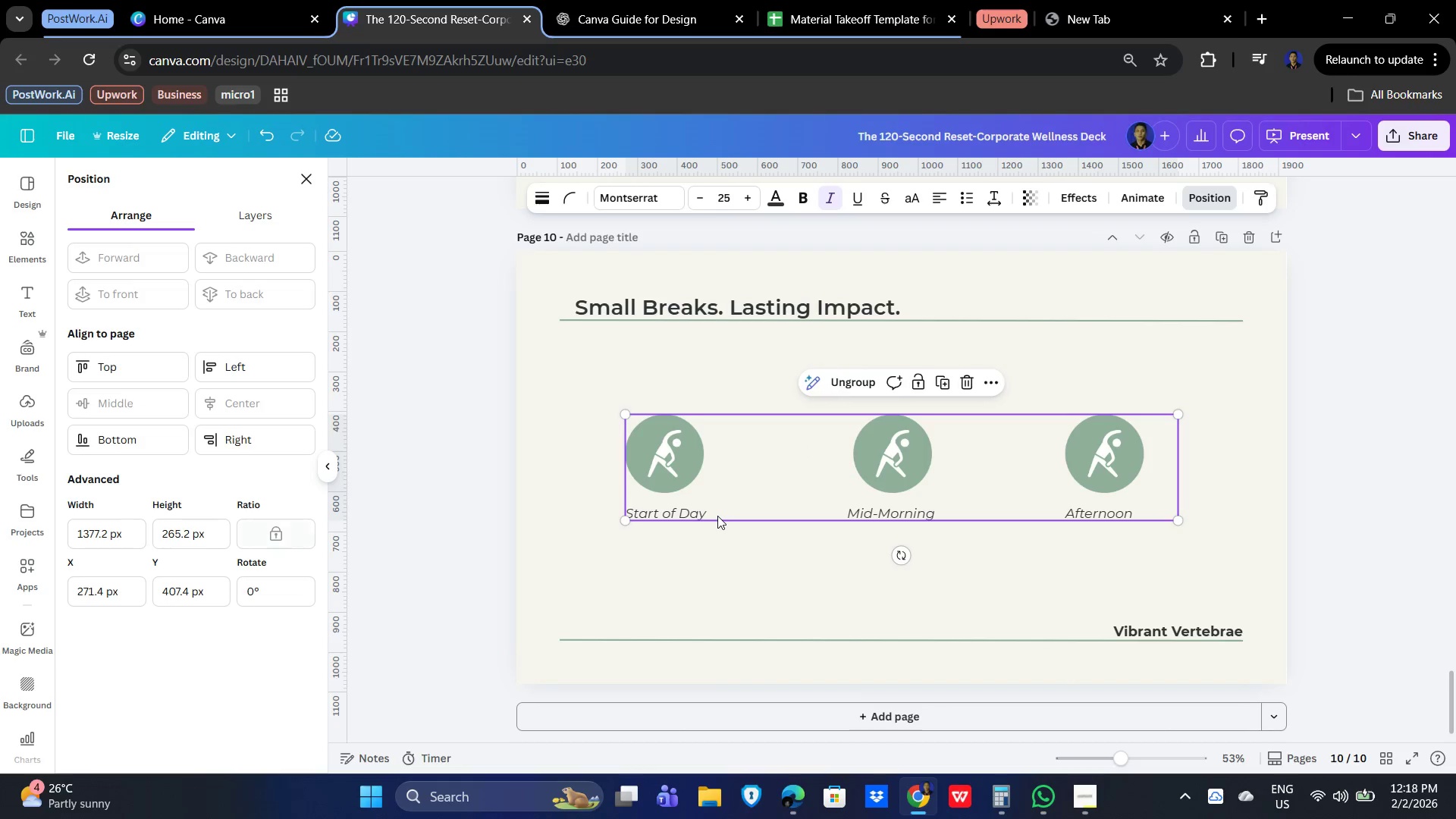 
double_click([683, 515])
 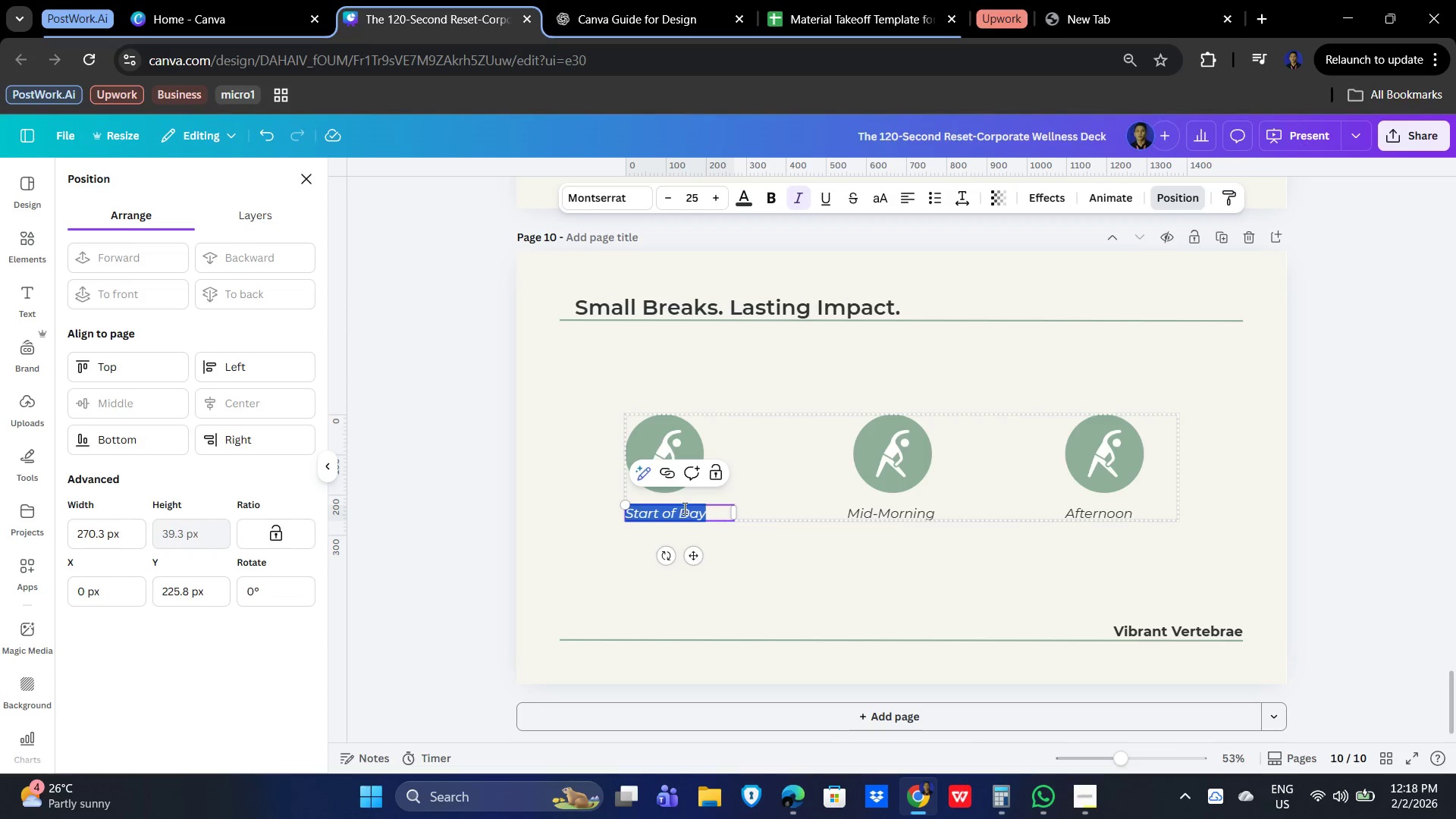 
left_click_drag(start_coordinate=[789, 568], to_coordinate=[783, 563])
 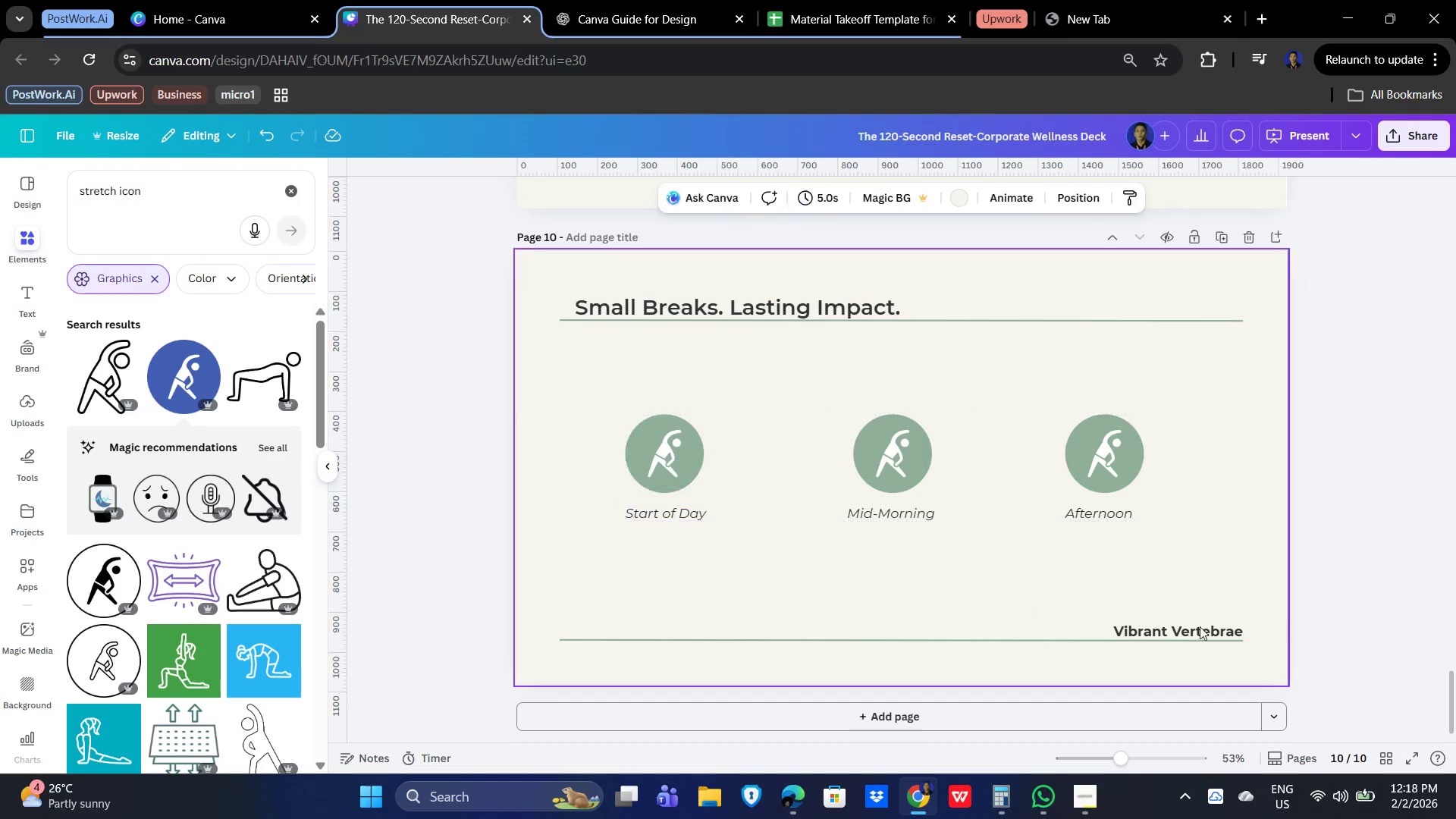 
double_click([1231, 631])
 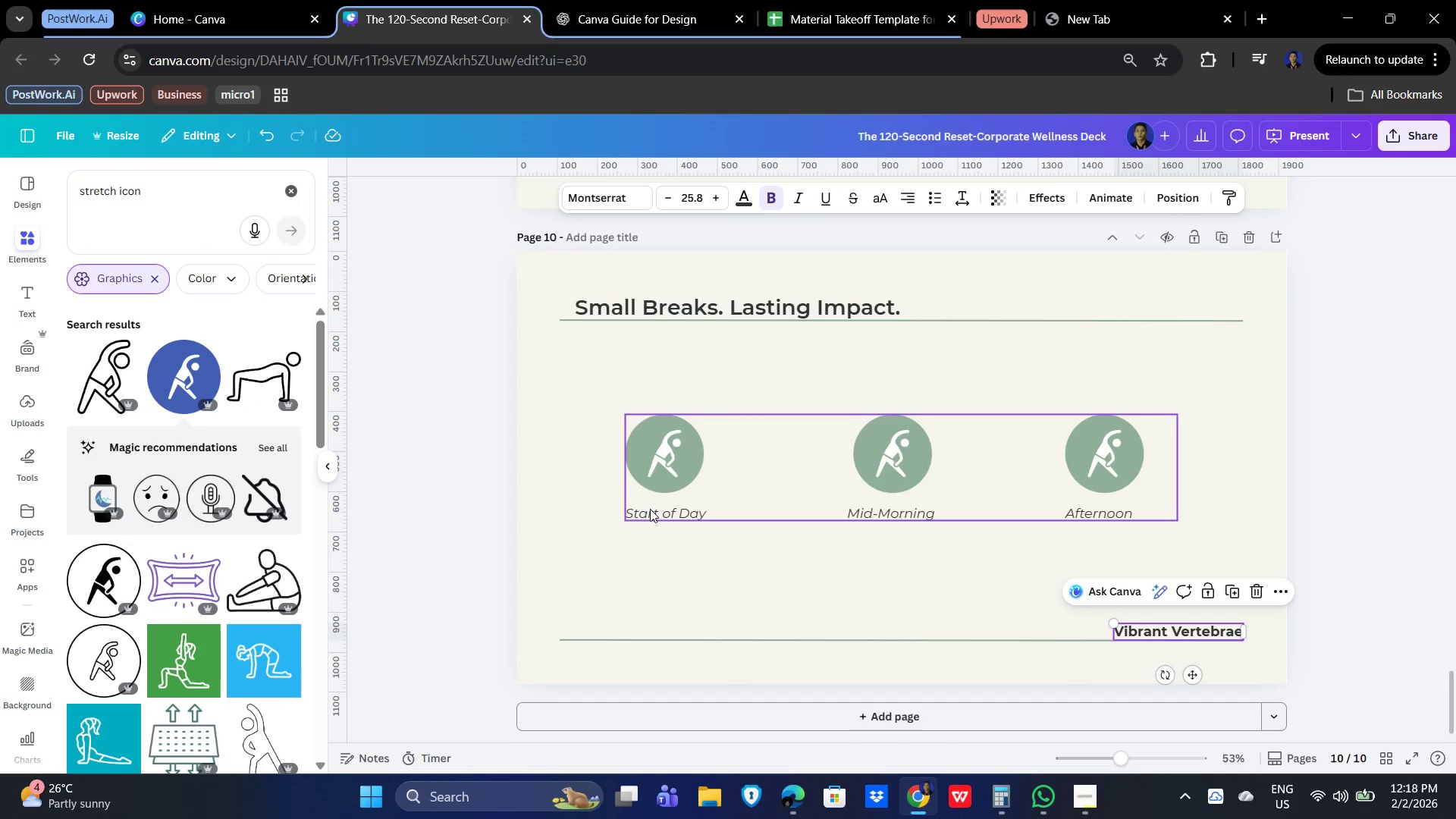 
double_click([661, 511])
 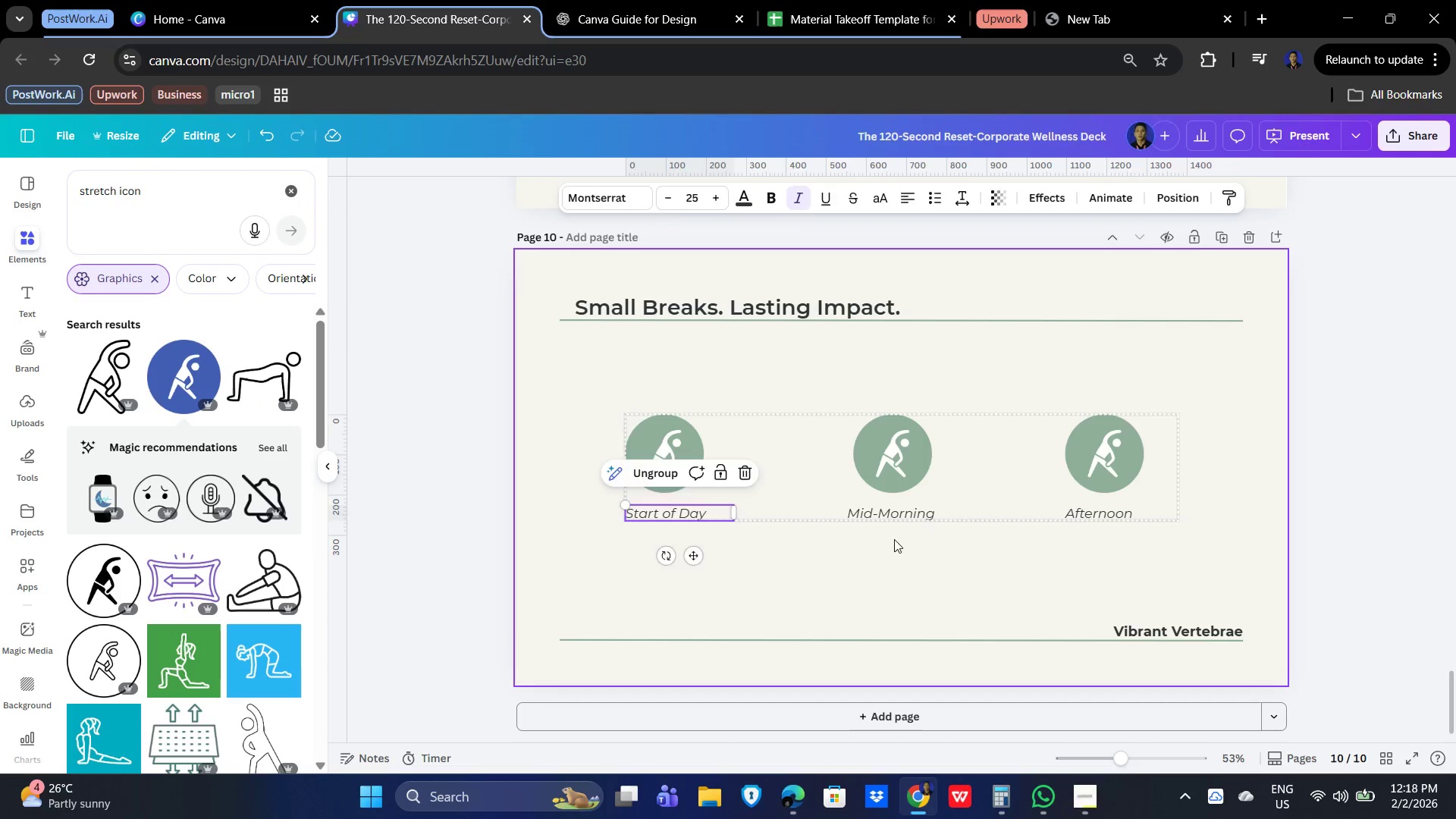 
double_click([824, 475])
 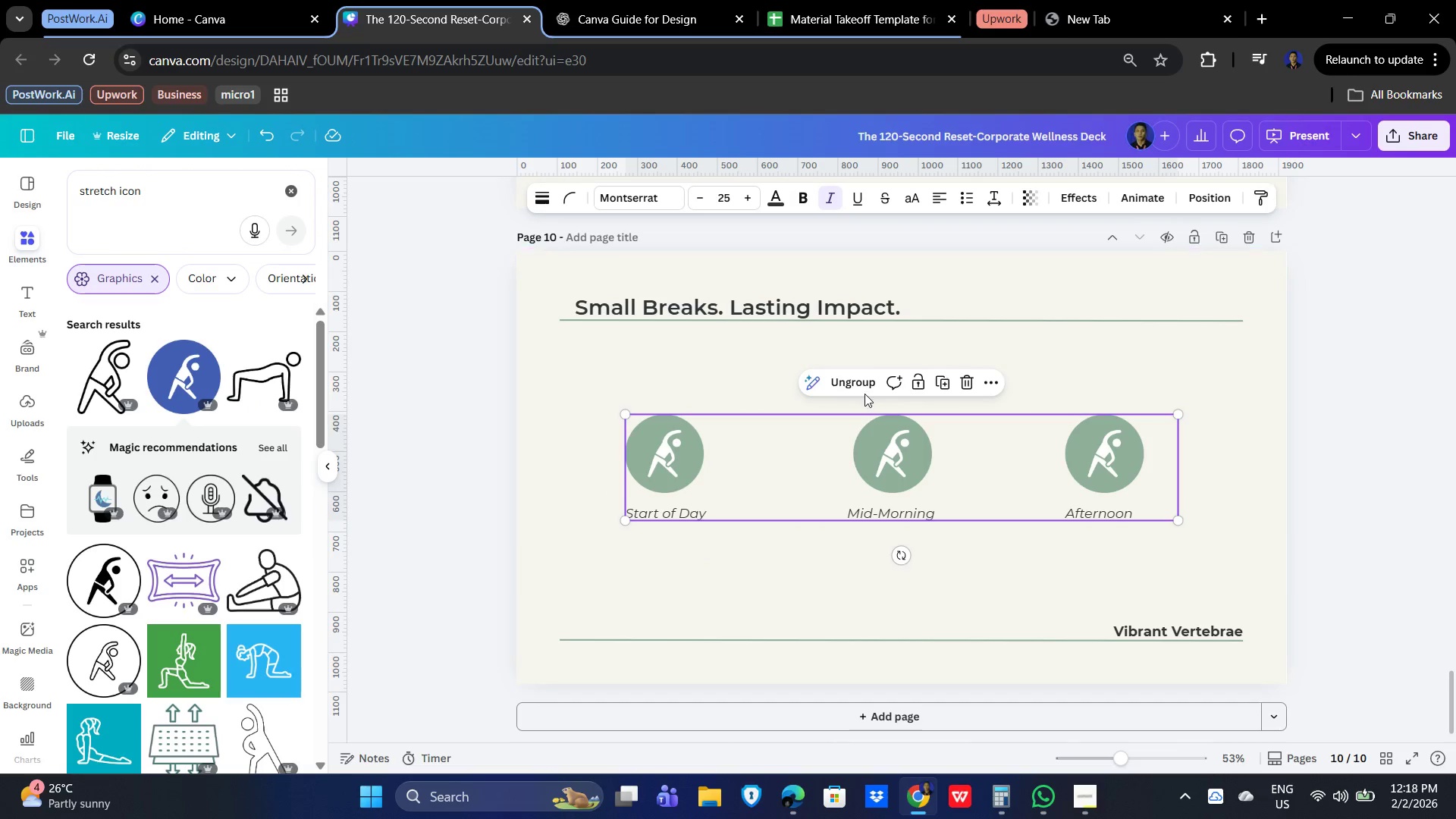 
left_click([854, 380])
 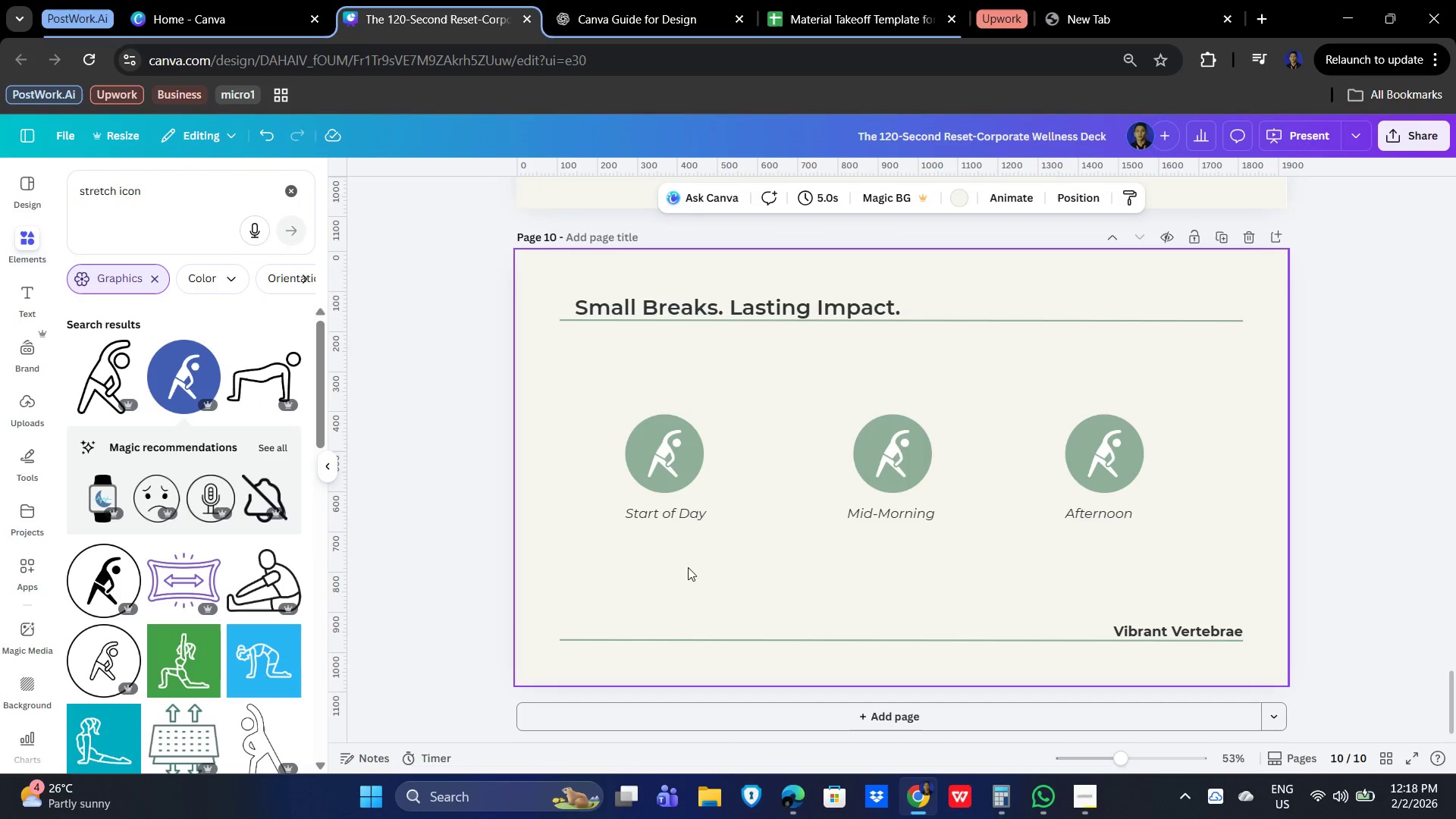 
double_click([679, 518])
 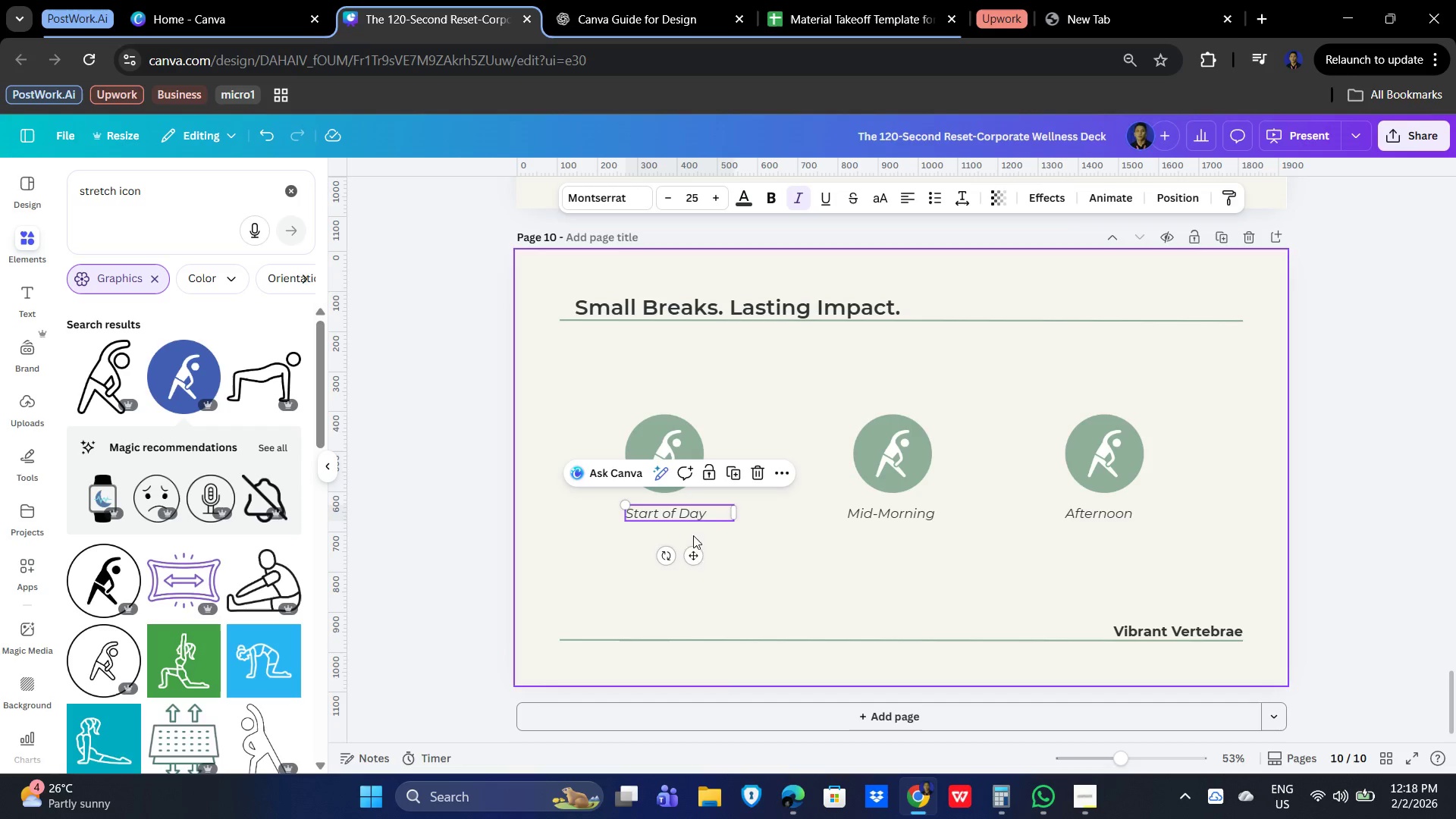 
left_click_drag(start_coordinate=[695, 558], to_coordinate=[664, 410])
 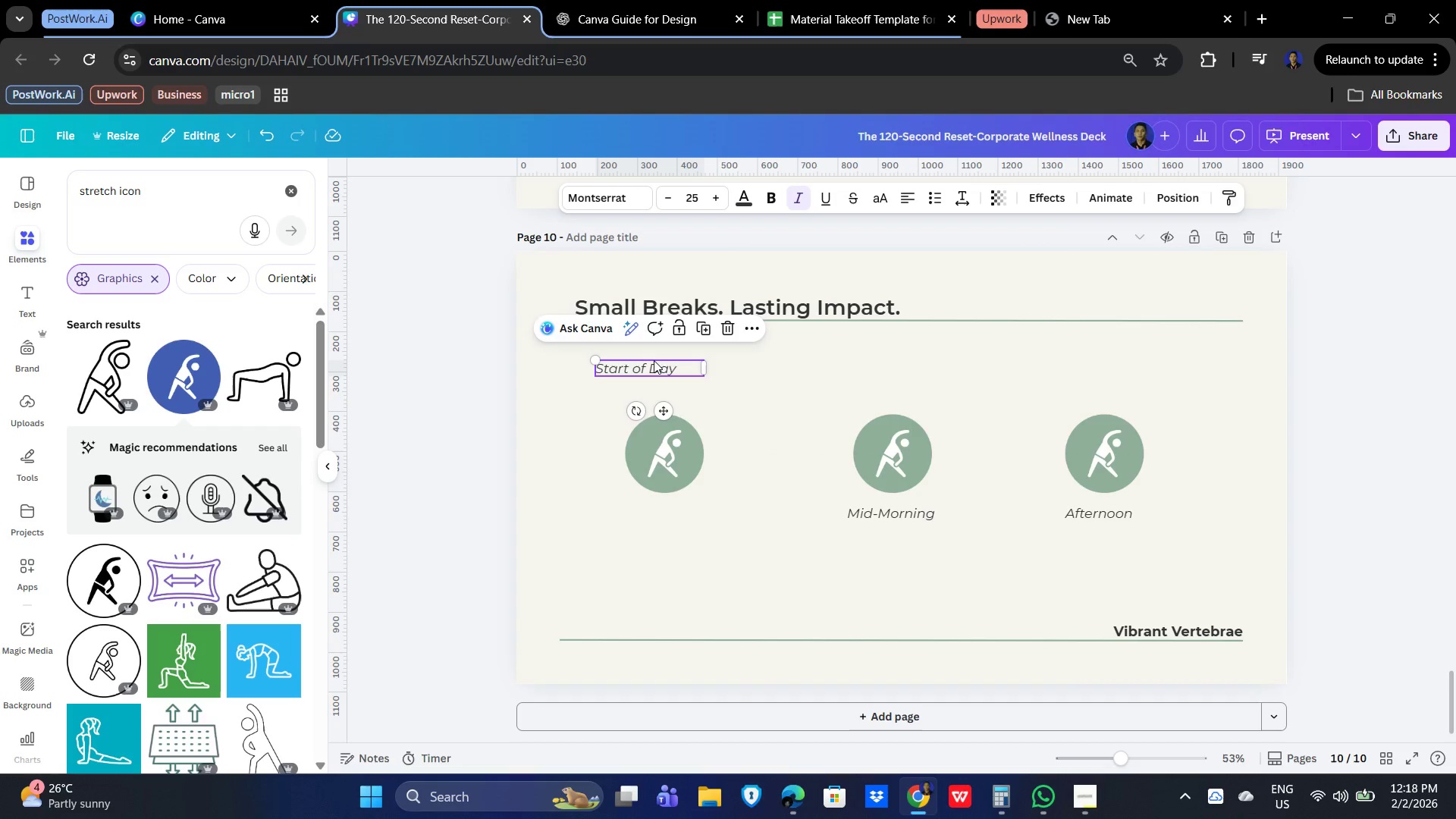 
left_click([654, 360])
 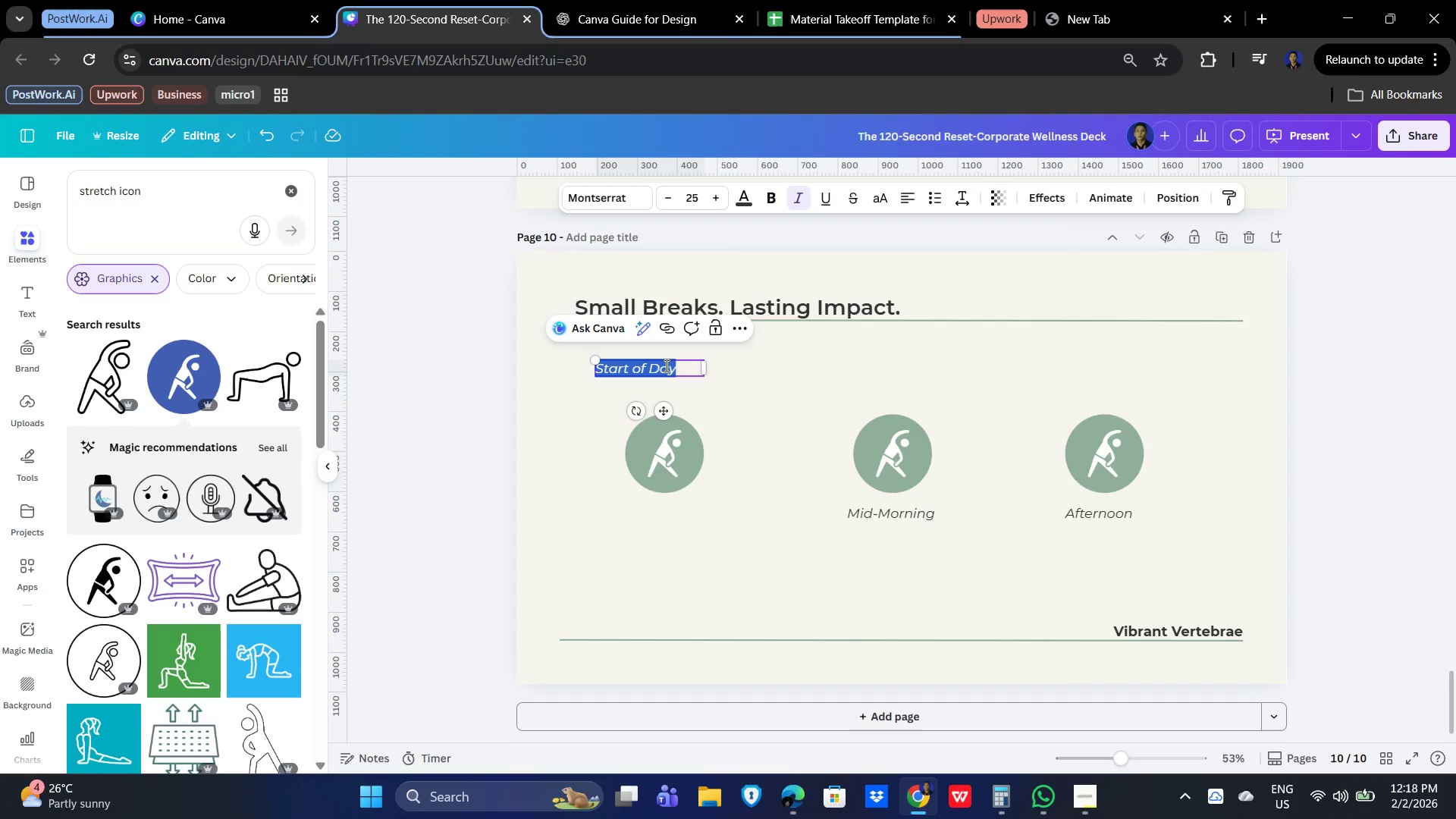 
wait(10.8)
 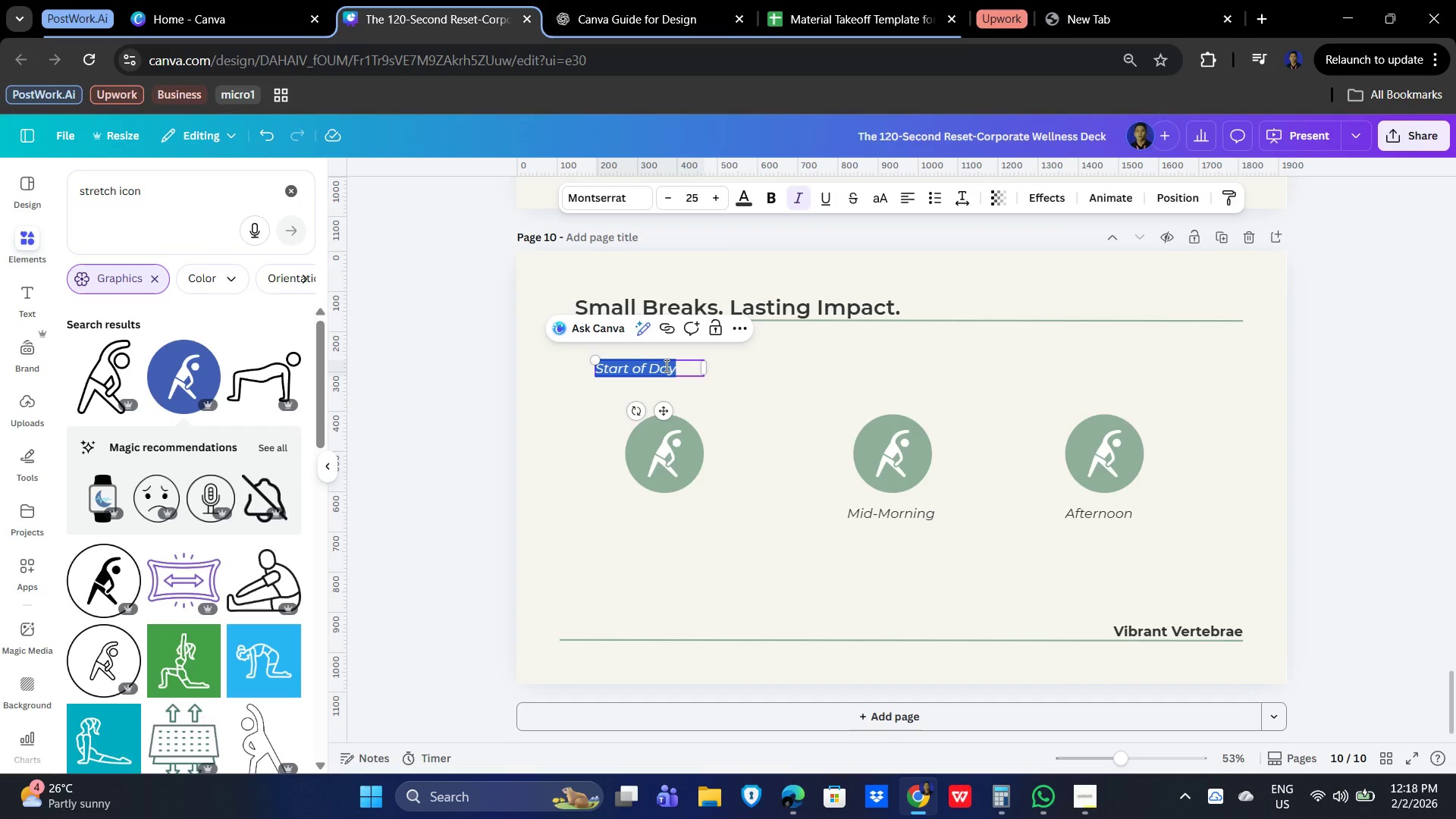 
type(Just 120 seci)
key(Backspace)
type(ods)
key(Backspace)
key(Backspace)
type(nds of intentional movement can rest)
key(Backspace)
type(et)
 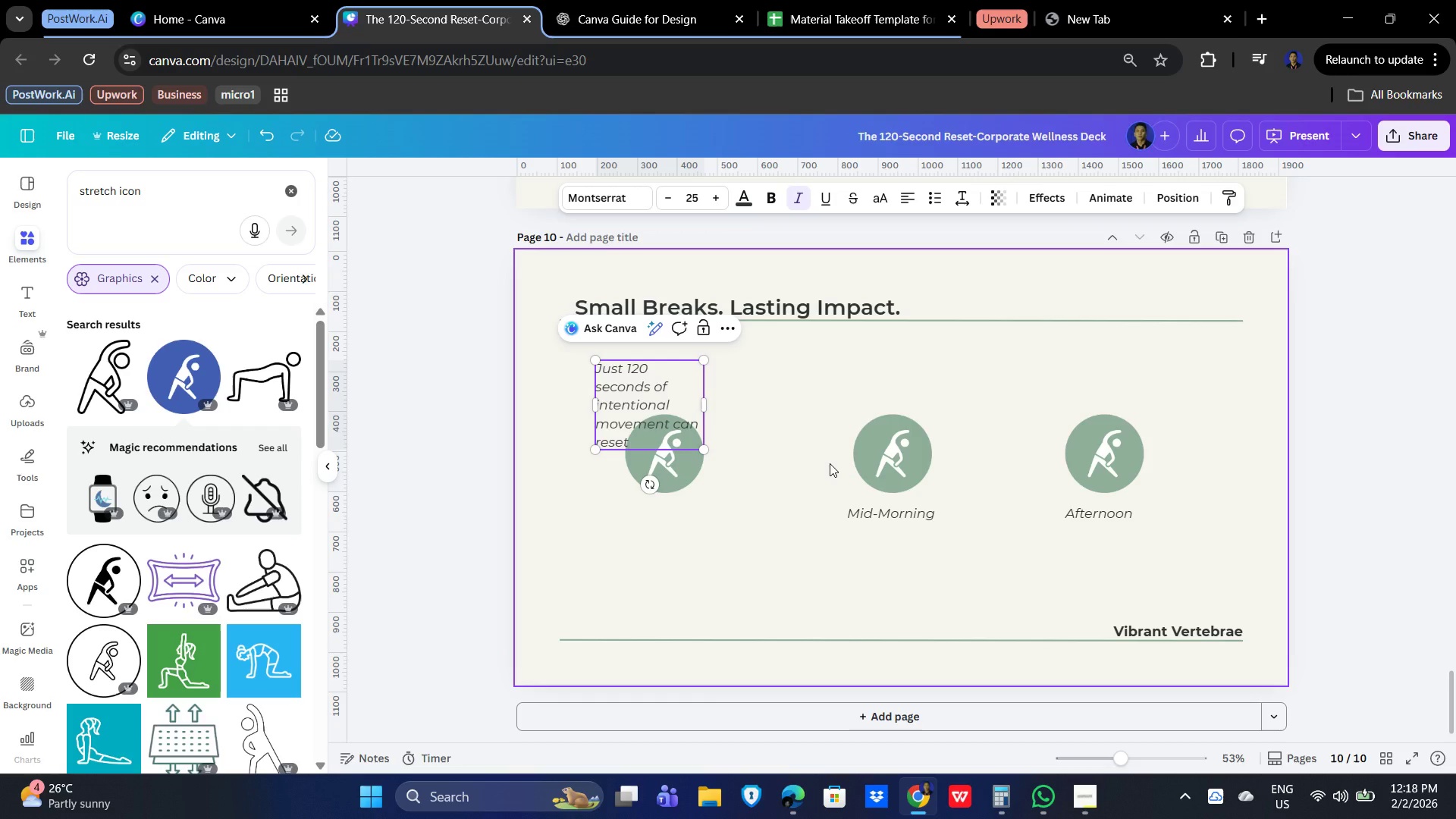 
type( posture, focus, and energy-withou_)
key(Backspace)
type(t)
 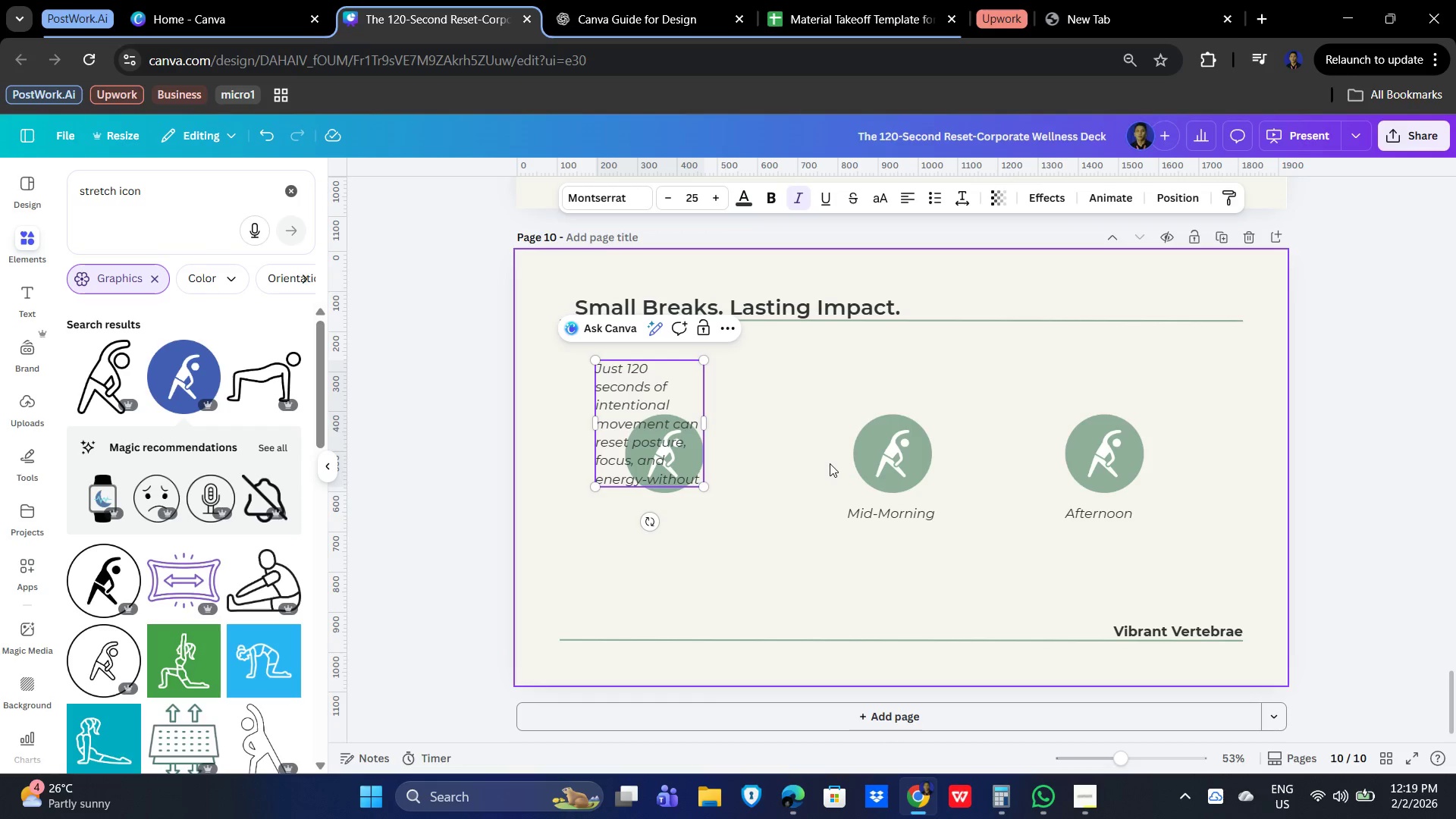 
wait(8.06)
 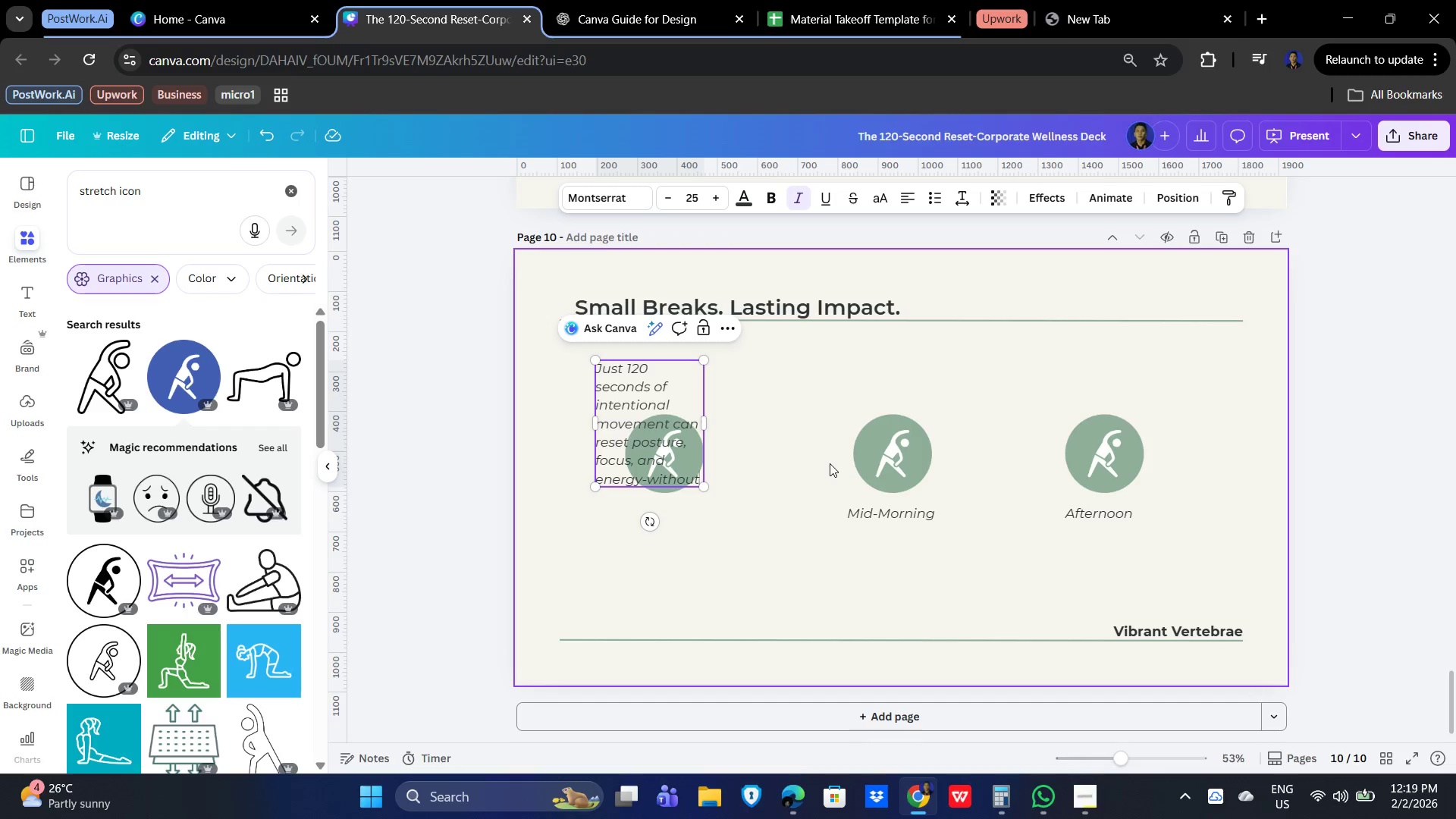 
left_click([647, 475])
 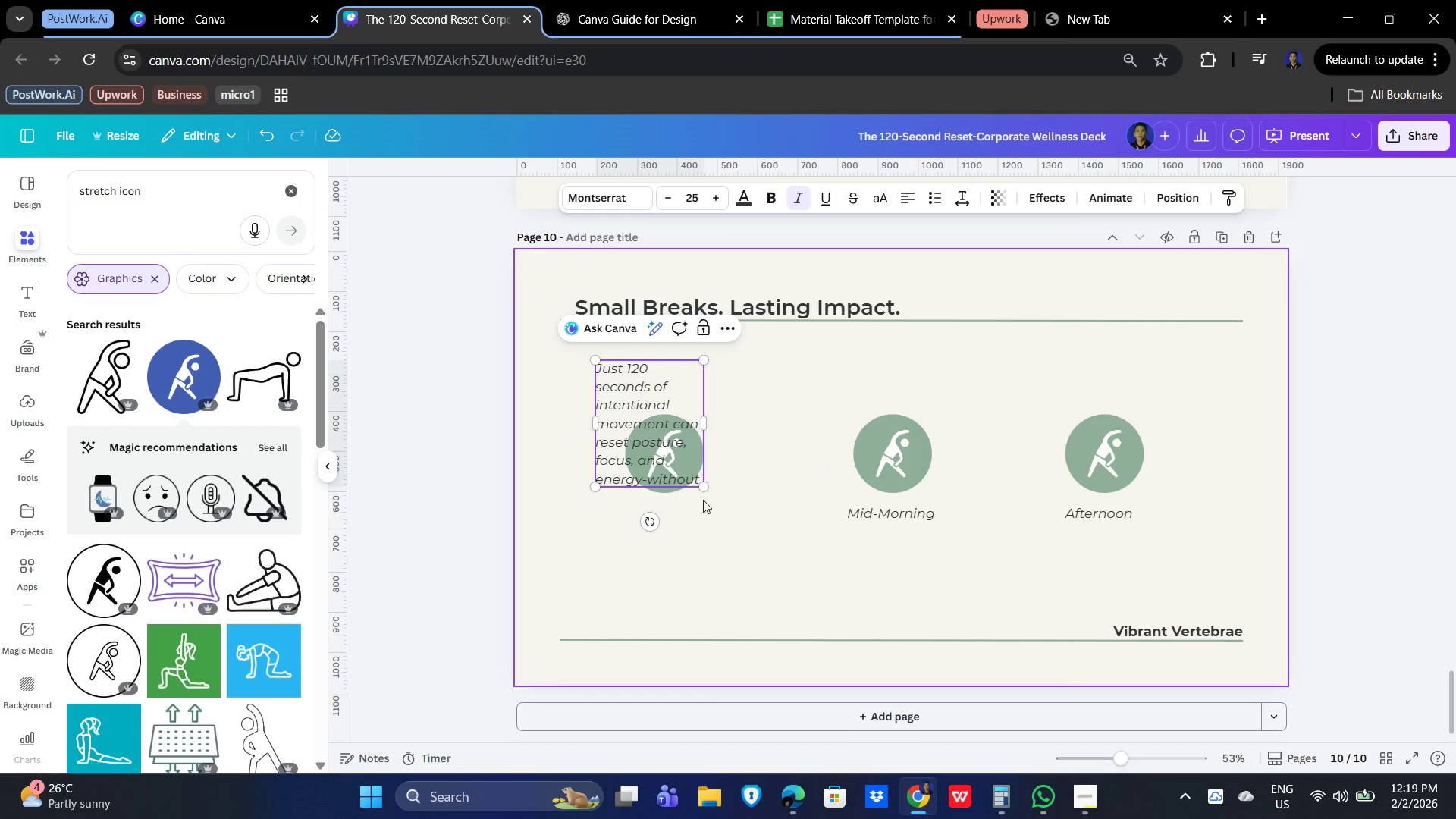 
left_click([699, 480])
 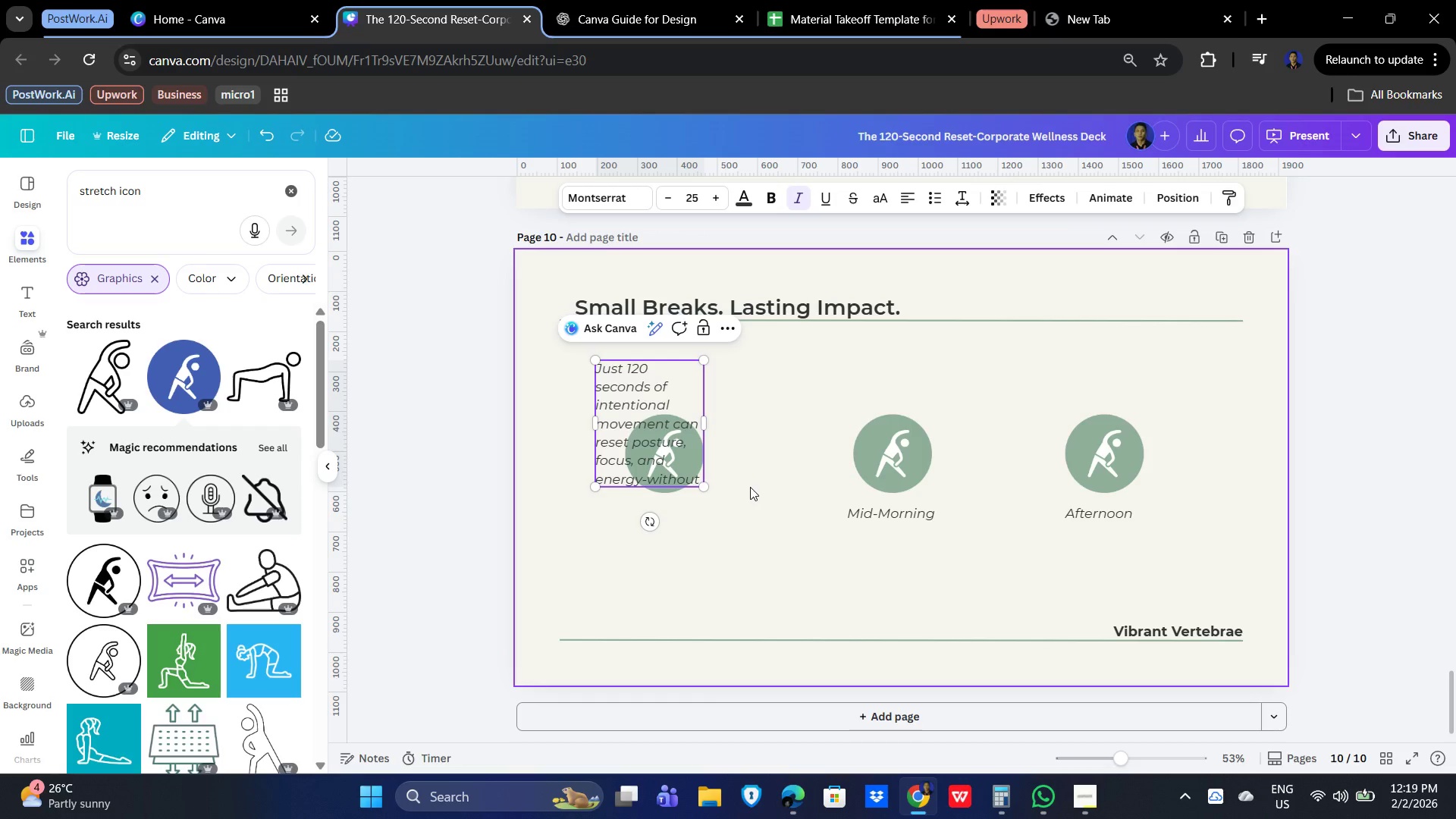 
type( dist)
key(Backspace)
type(rupting the workday)
 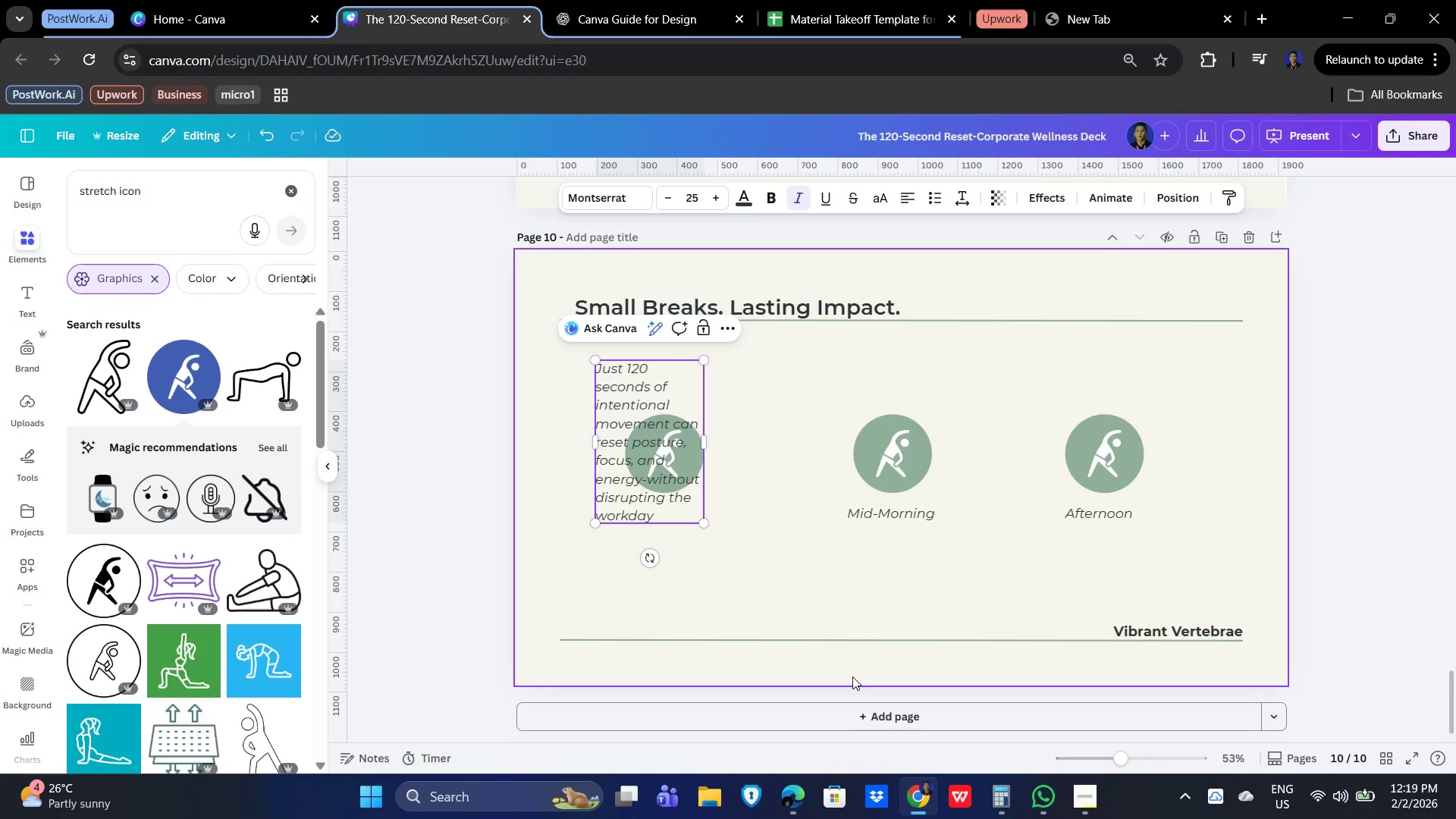 
key(Equal)
 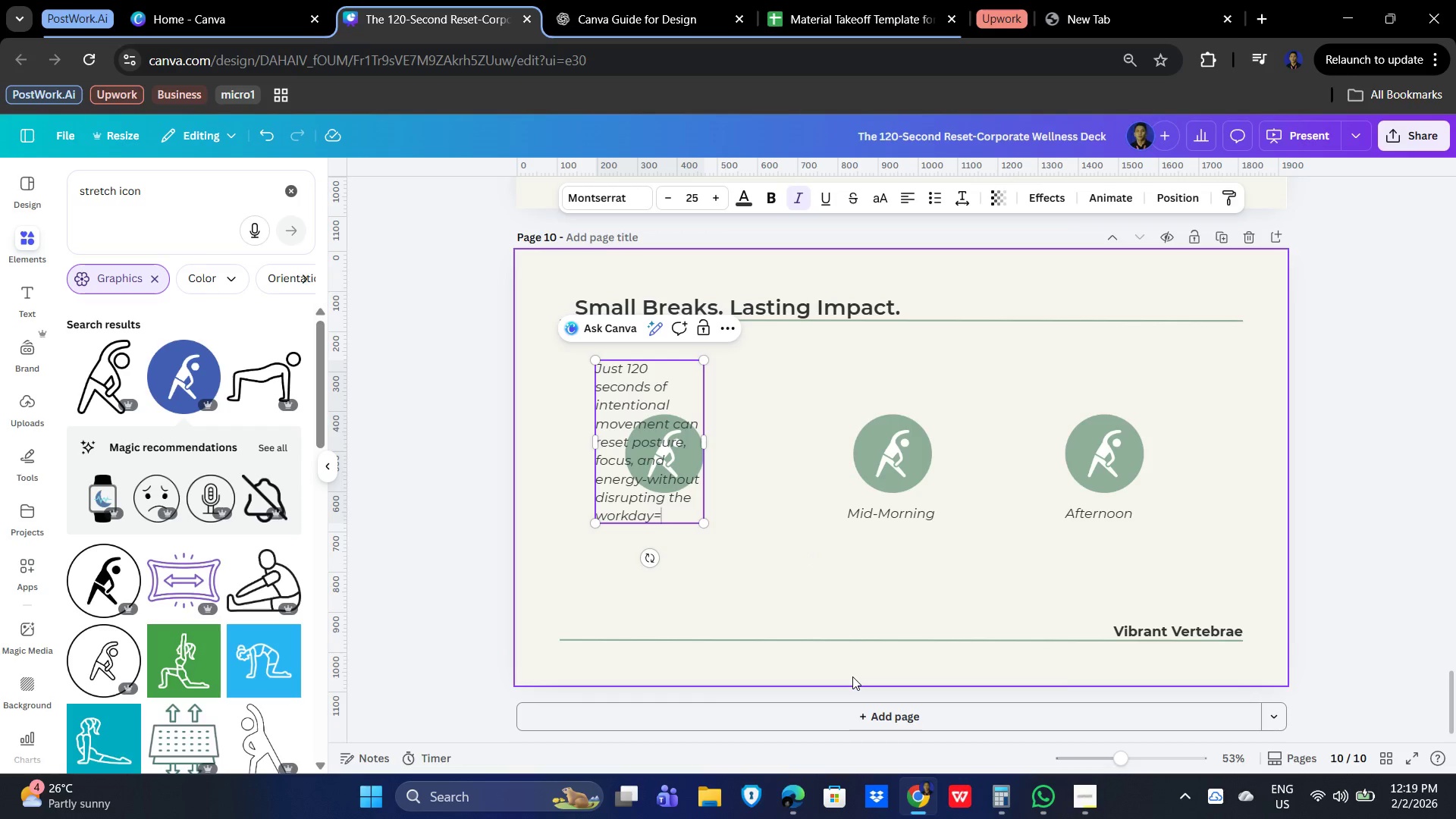 
key(Backspace)
 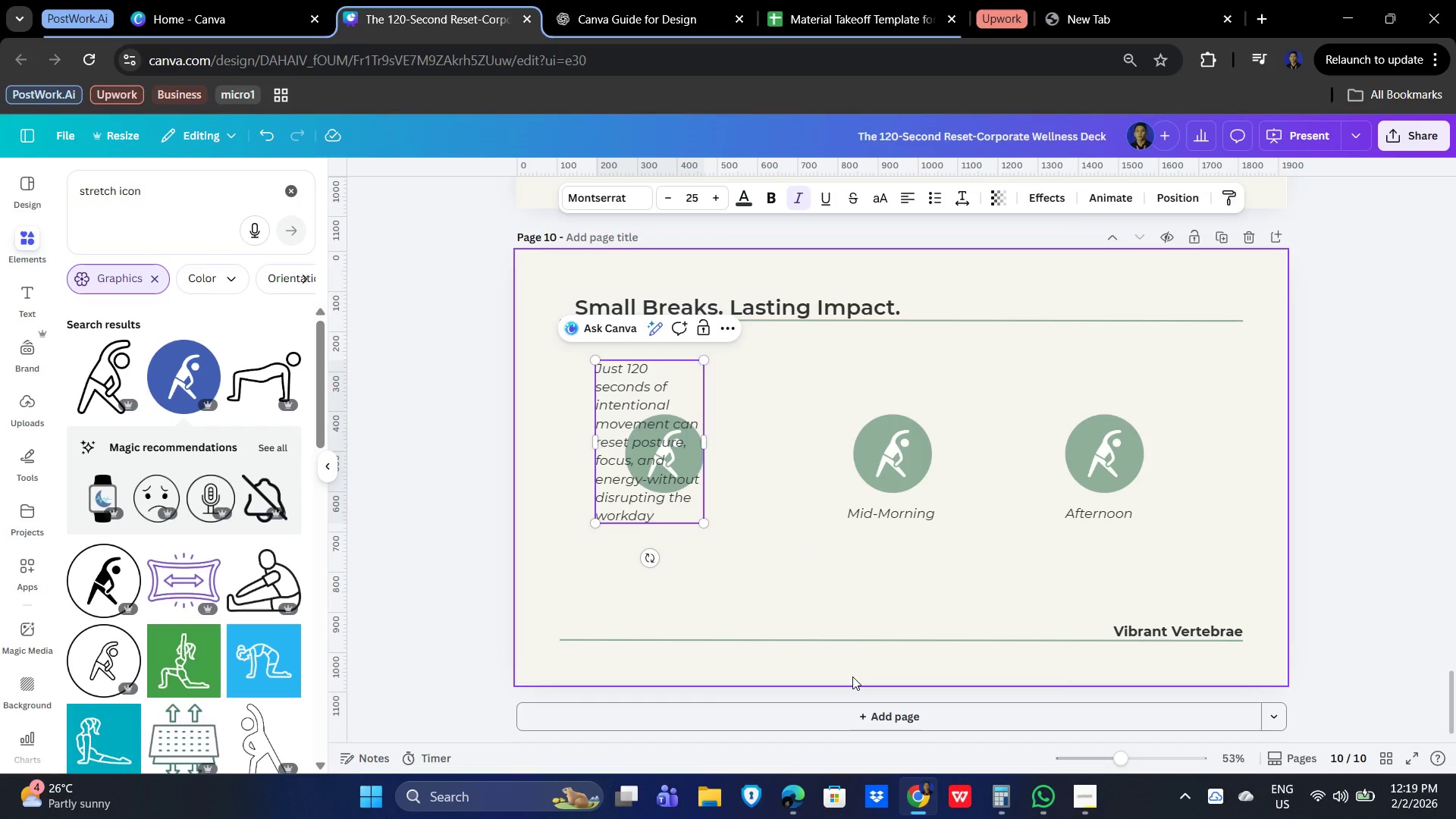 
key(Shift+ShiftLeft)
 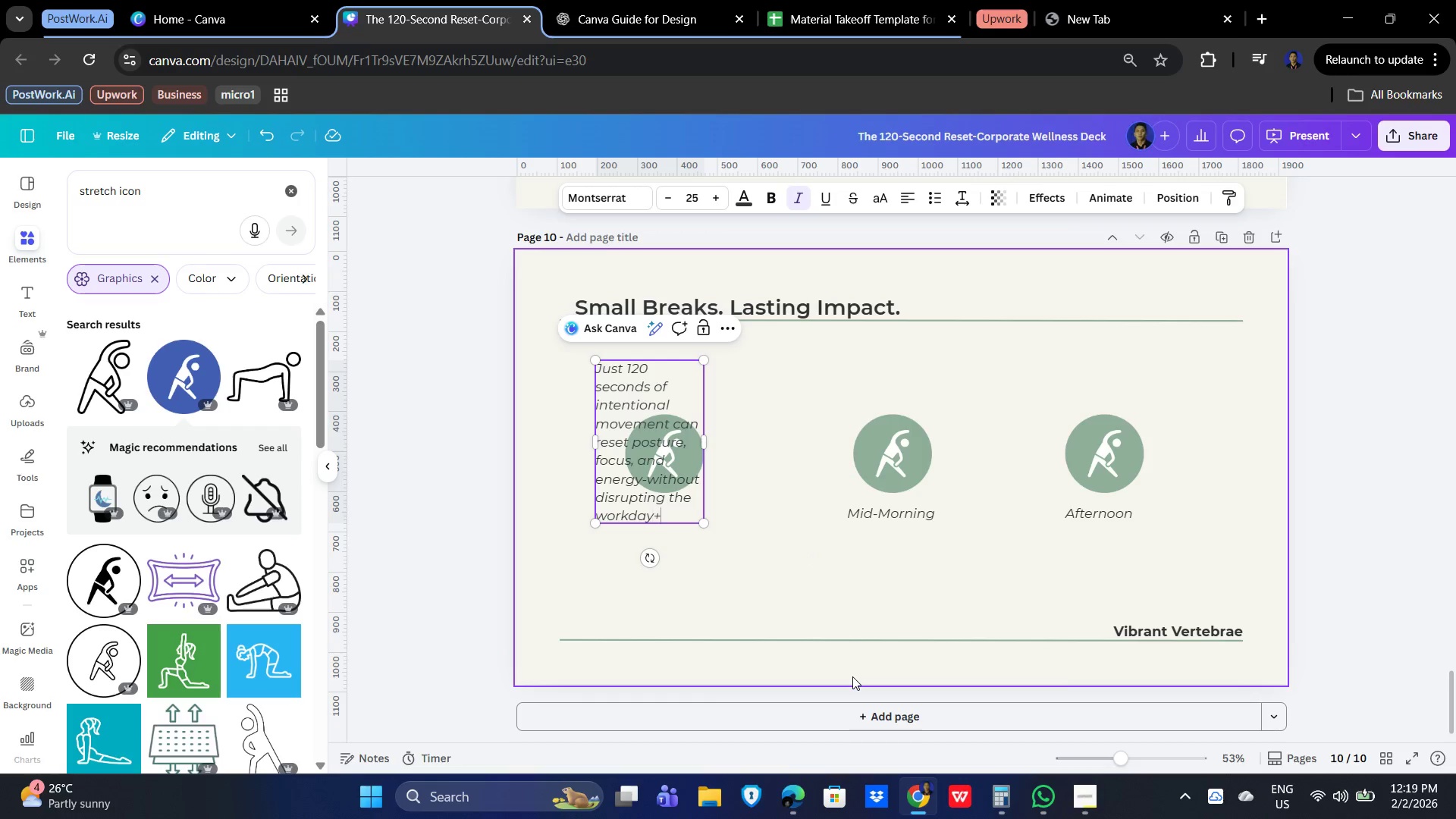 
key(Shift+Equal)
 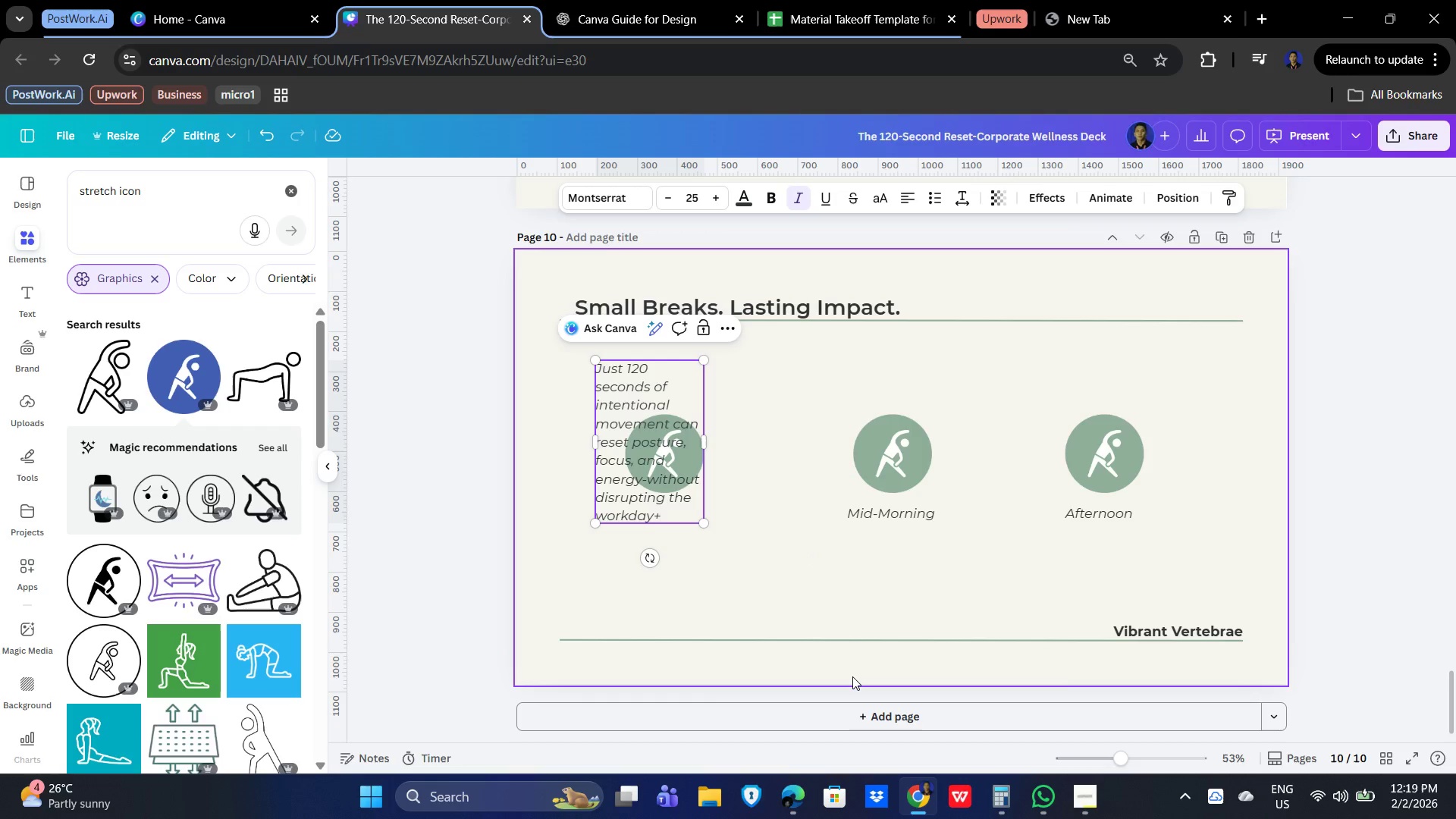 
key(Backspace)
 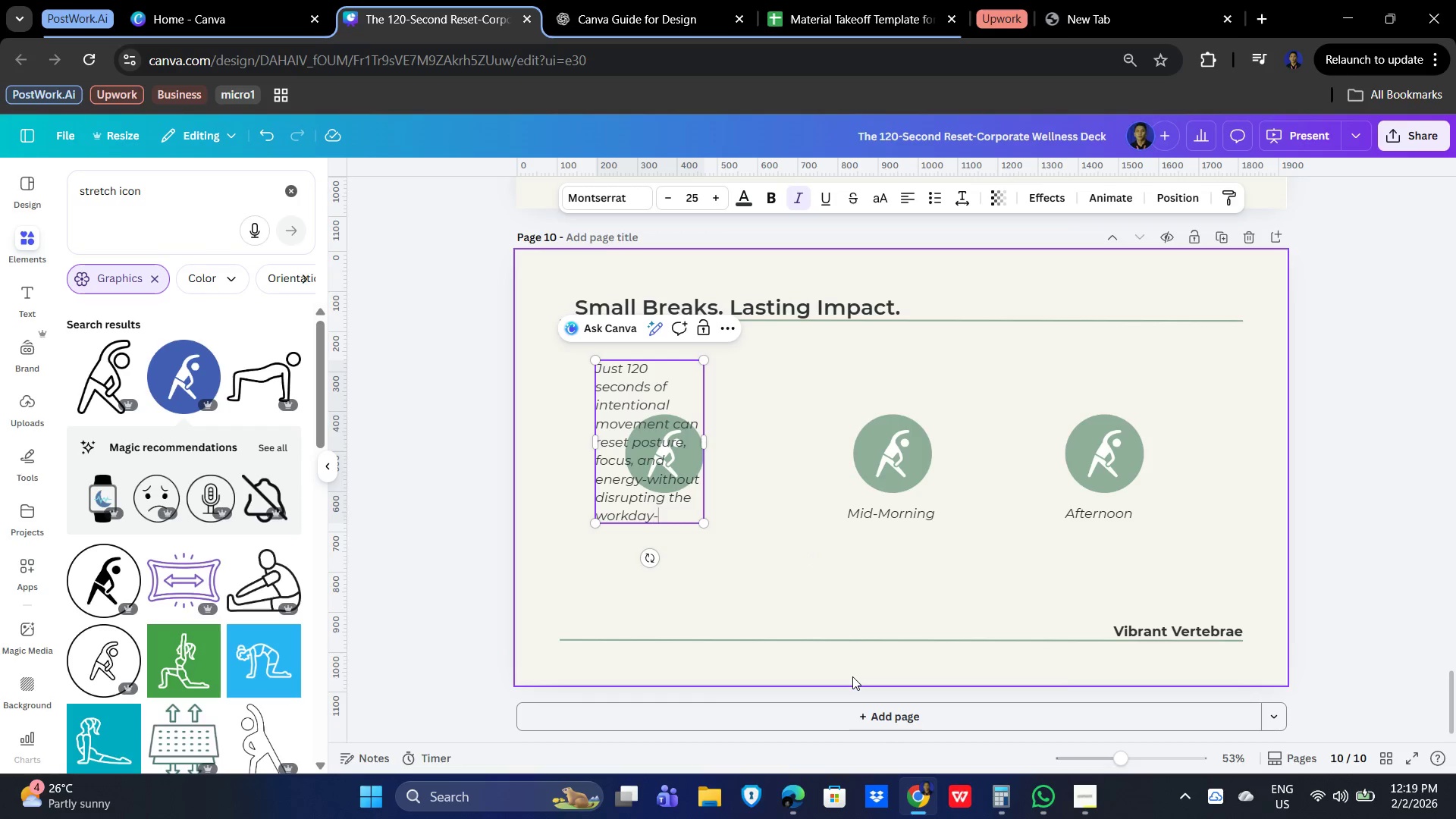 
key(Minus)
 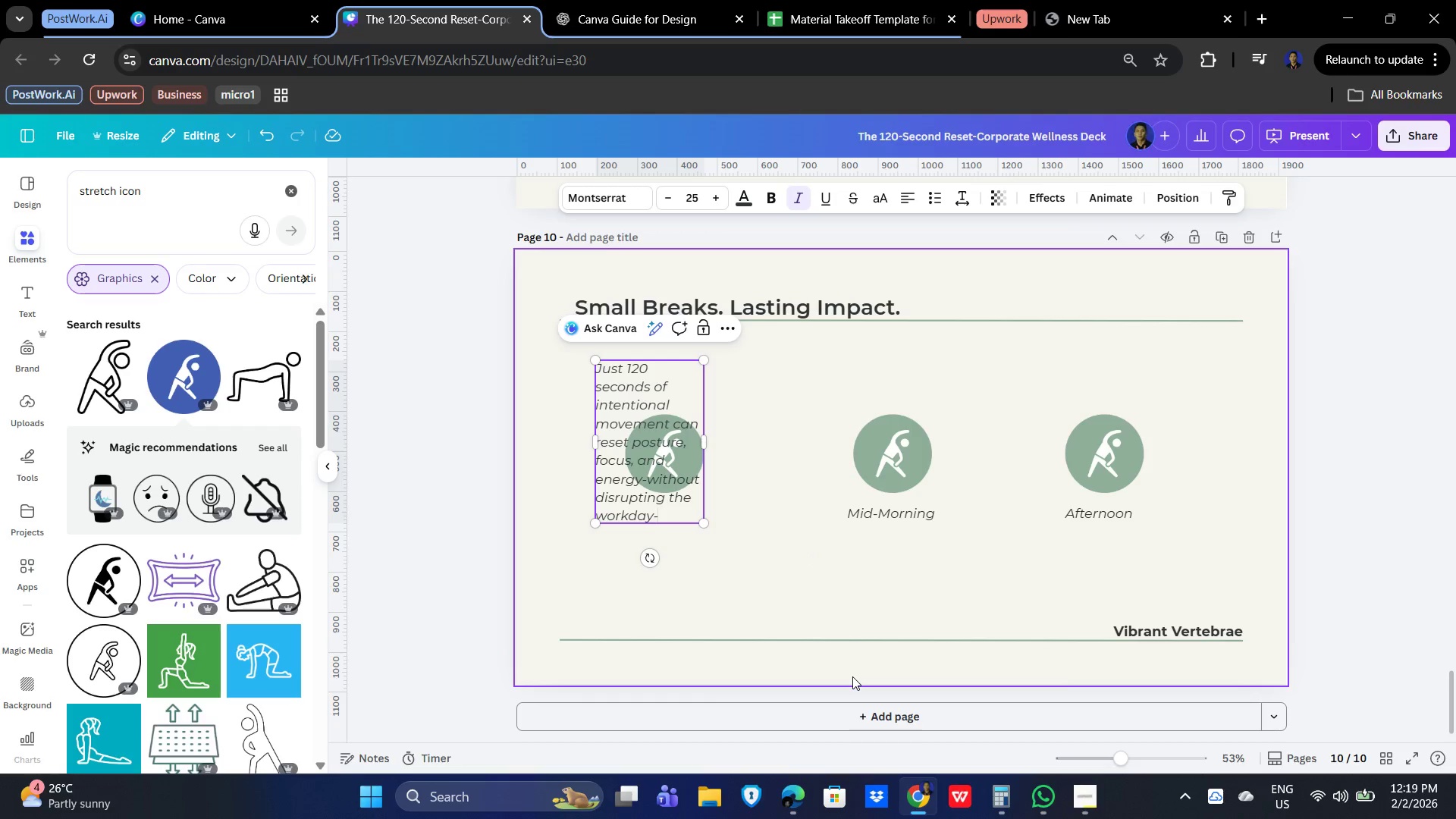 
key(Backspace)
 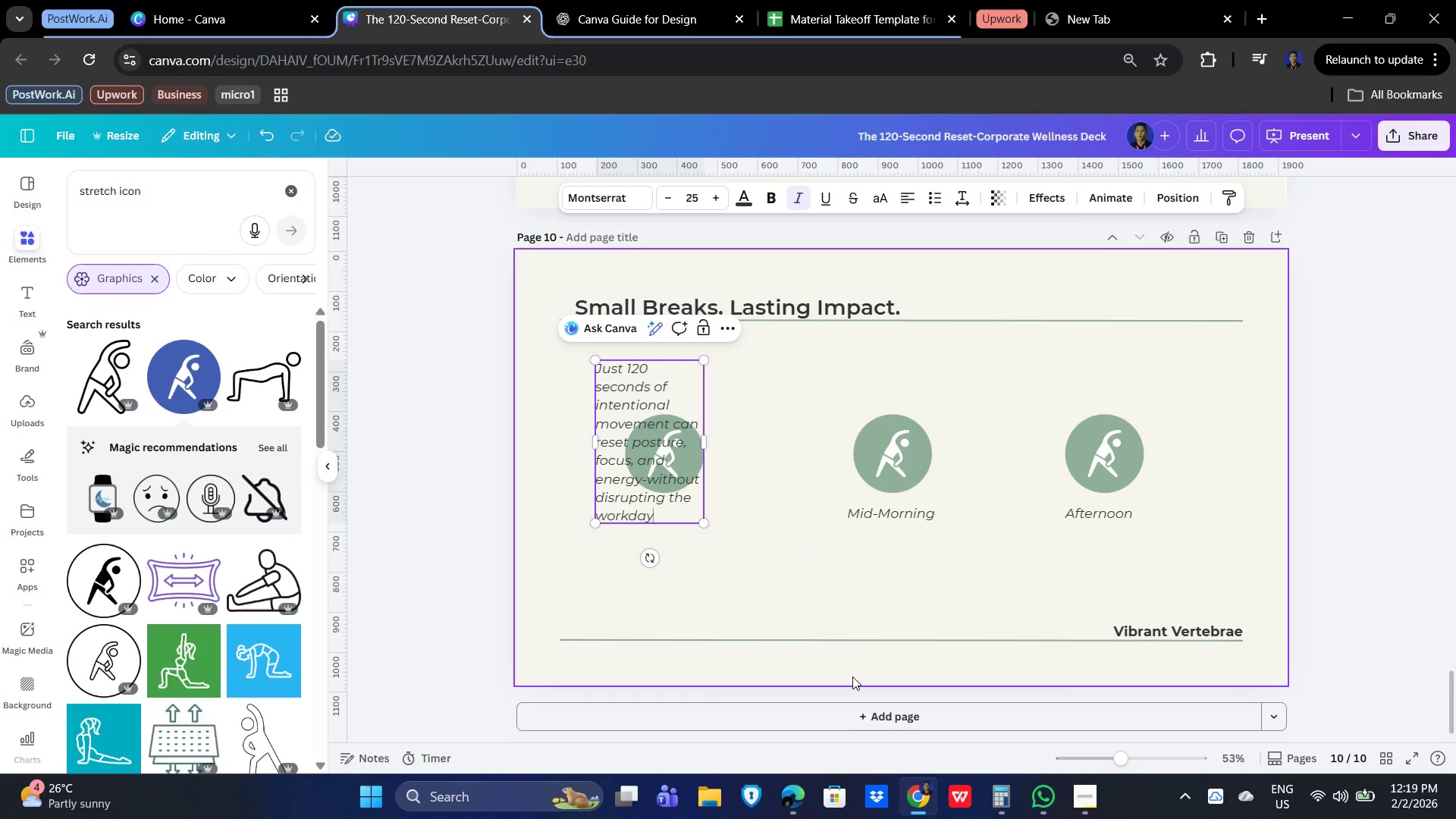 
key(Shift+Minus)
 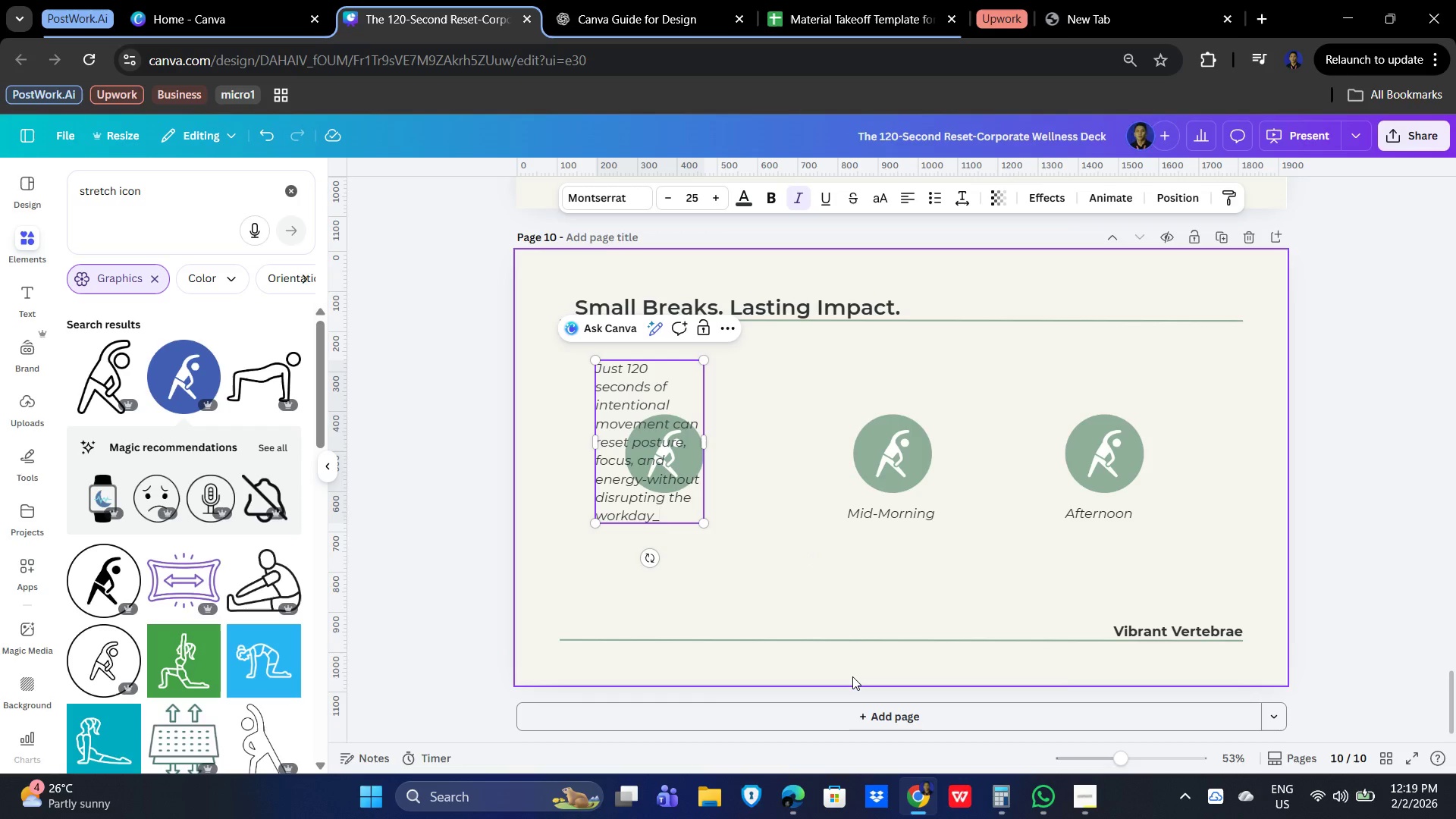 
key(Backspace)
 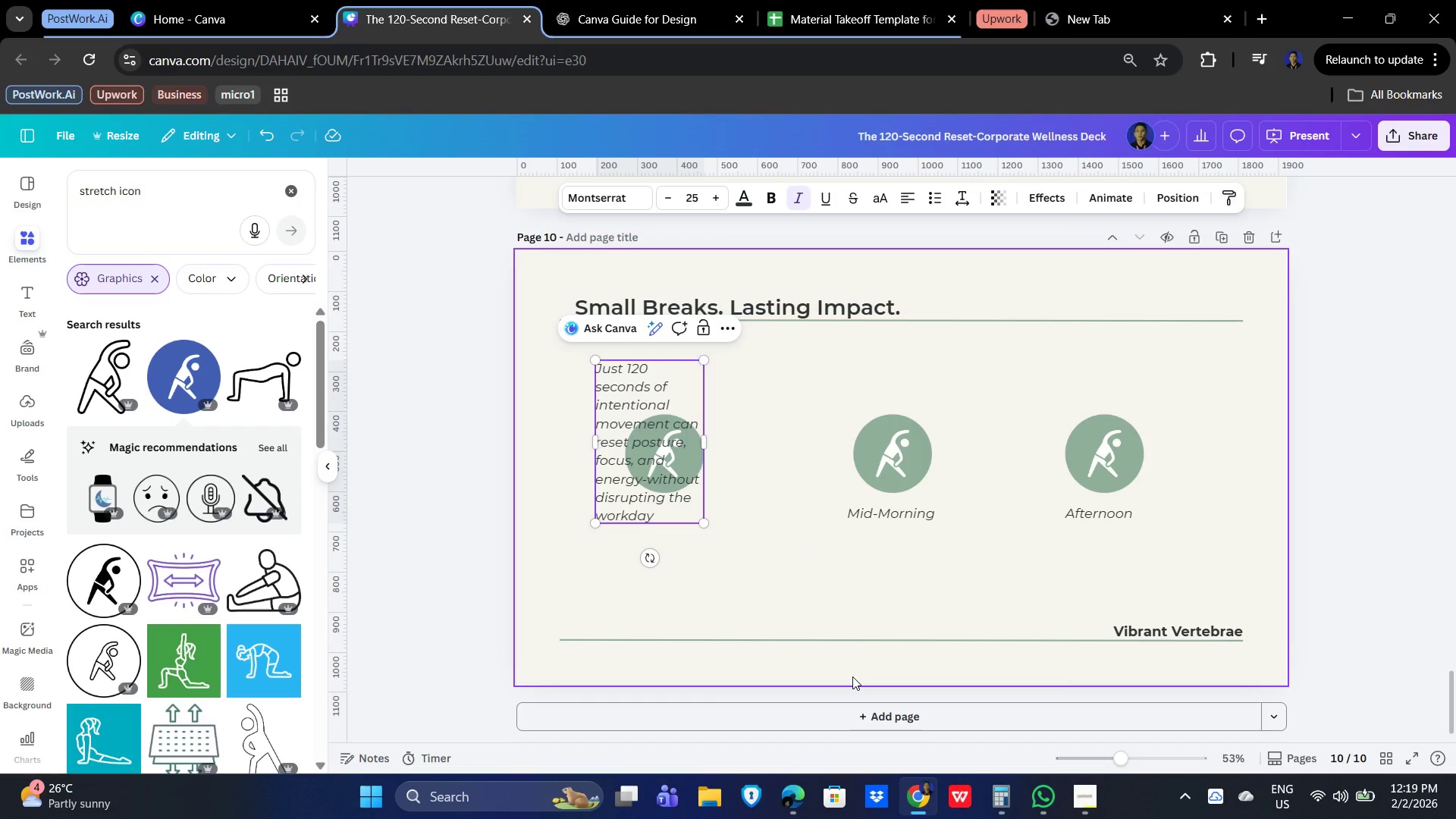 
hold_key(key=ShiftLeft, duration=1.0)
 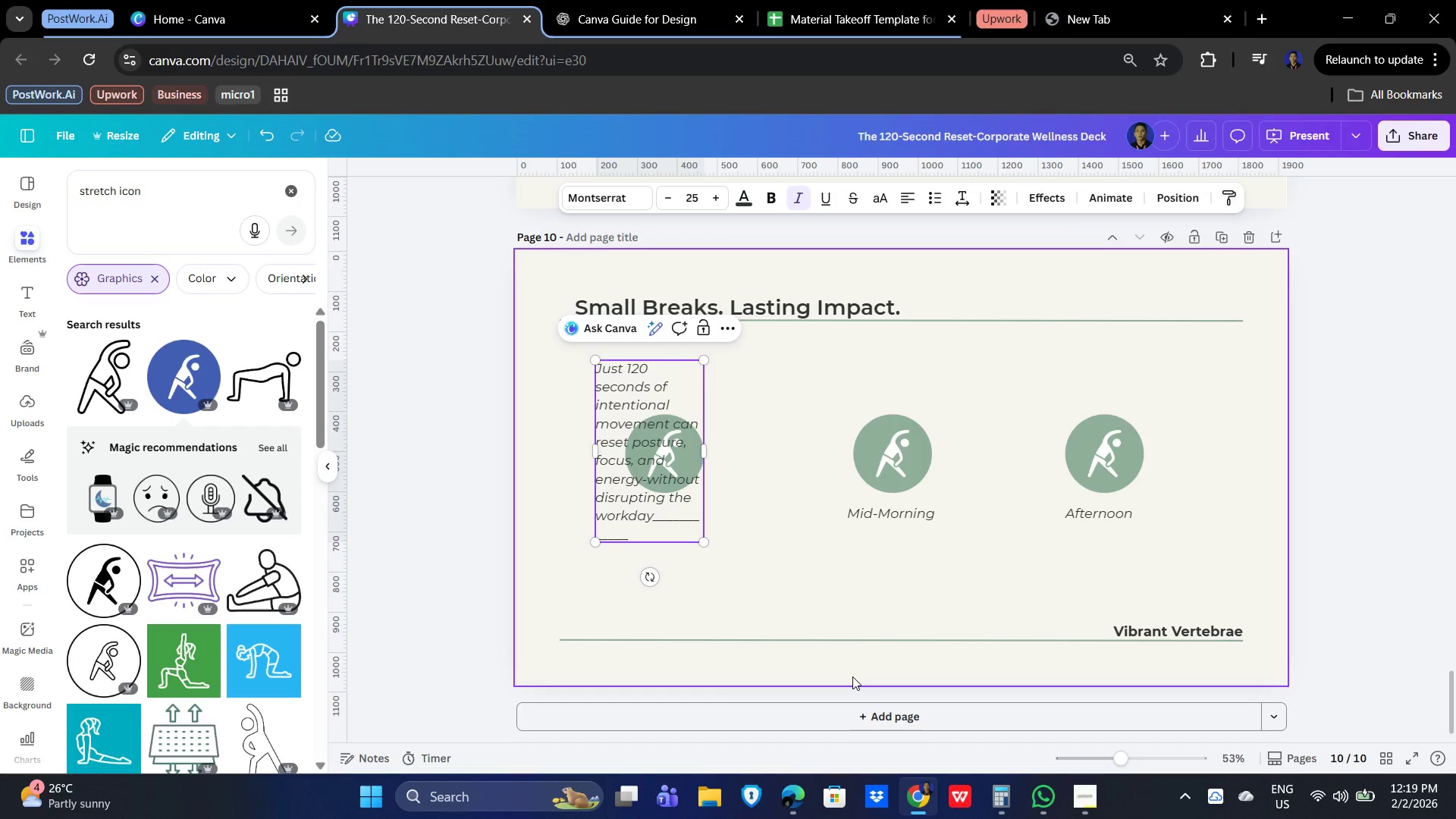 
hold_key(key=Minus, duration=0.91)
 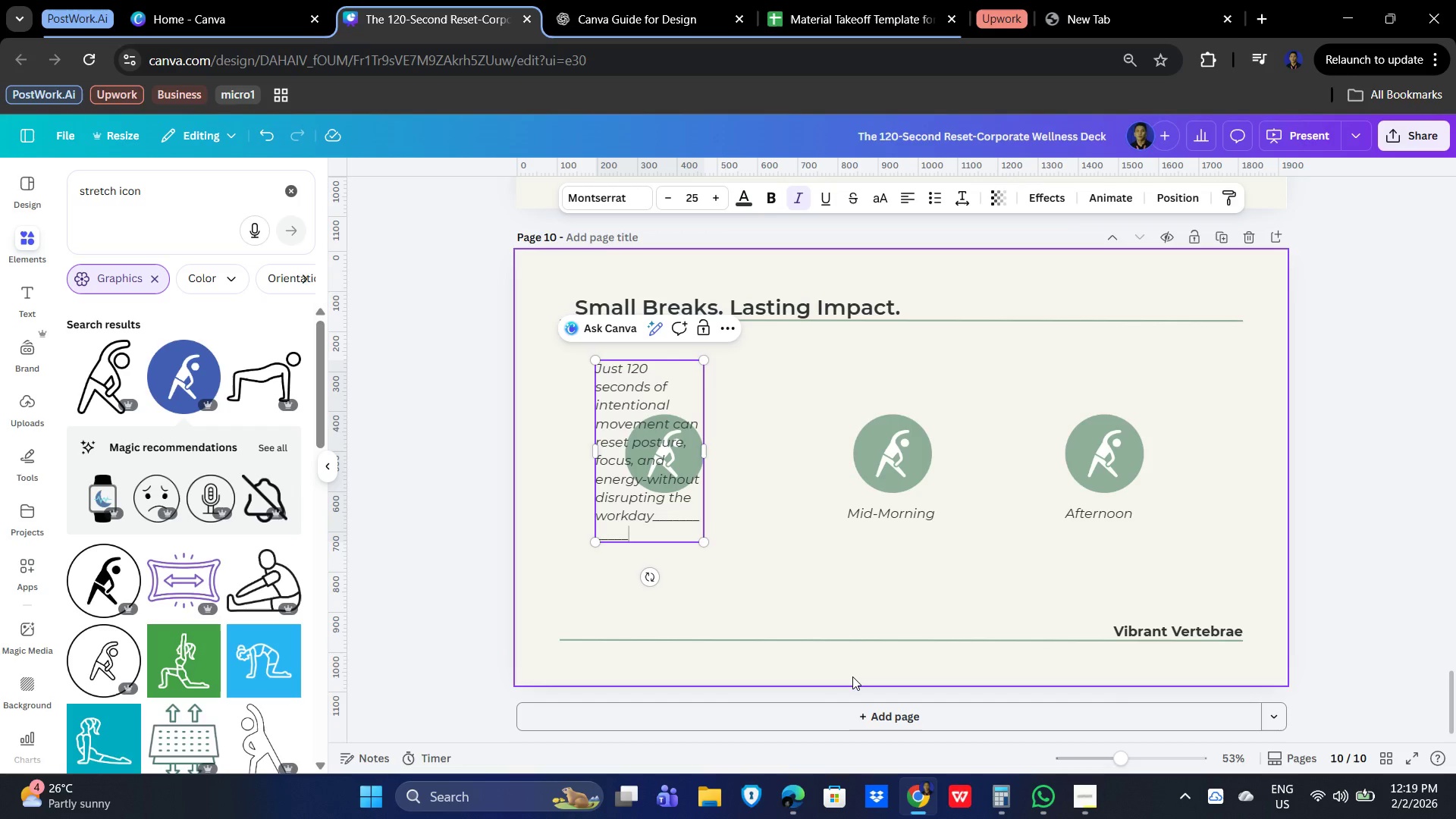 
key(Backspace)
 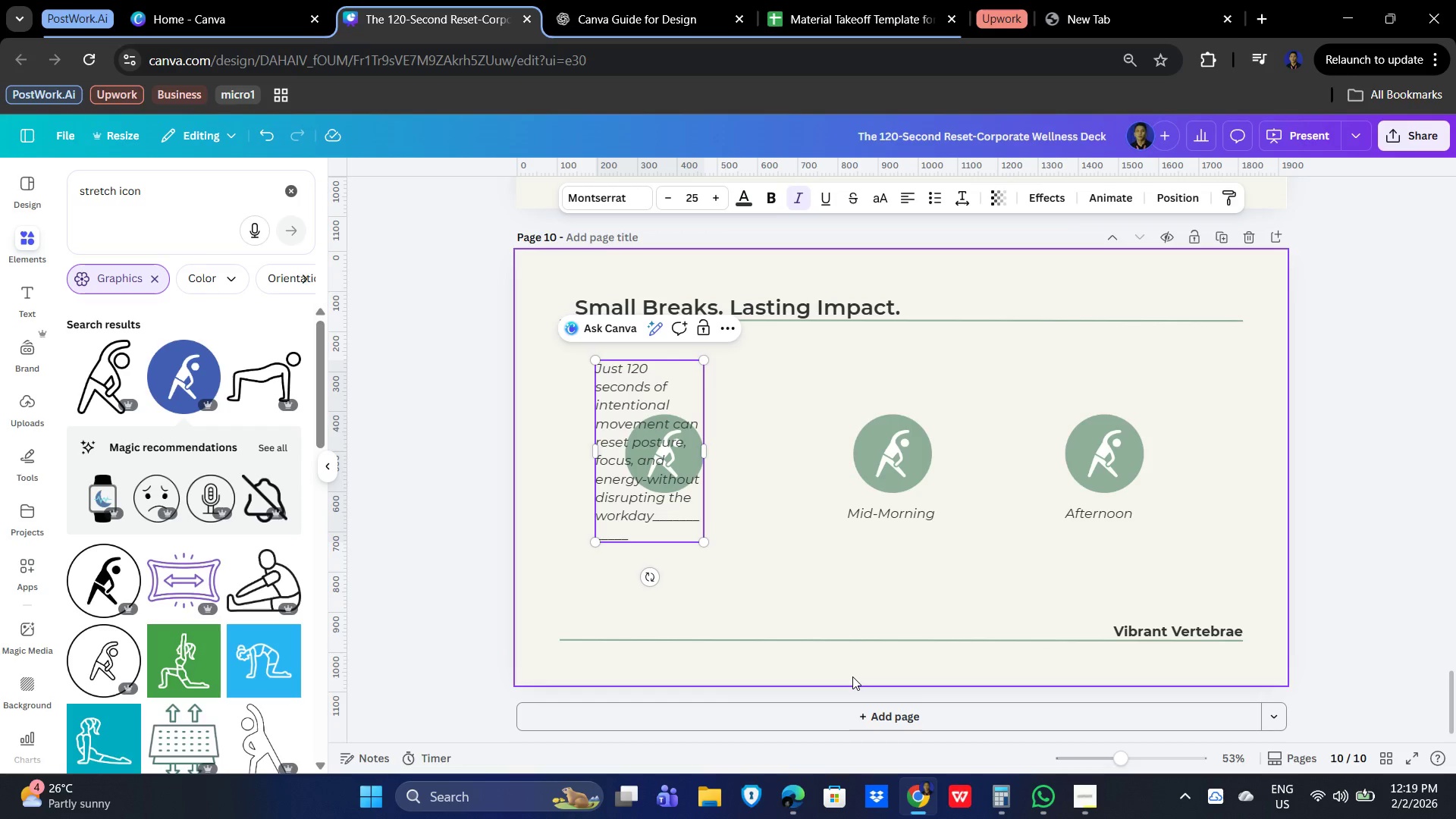 
key(Backspace)
 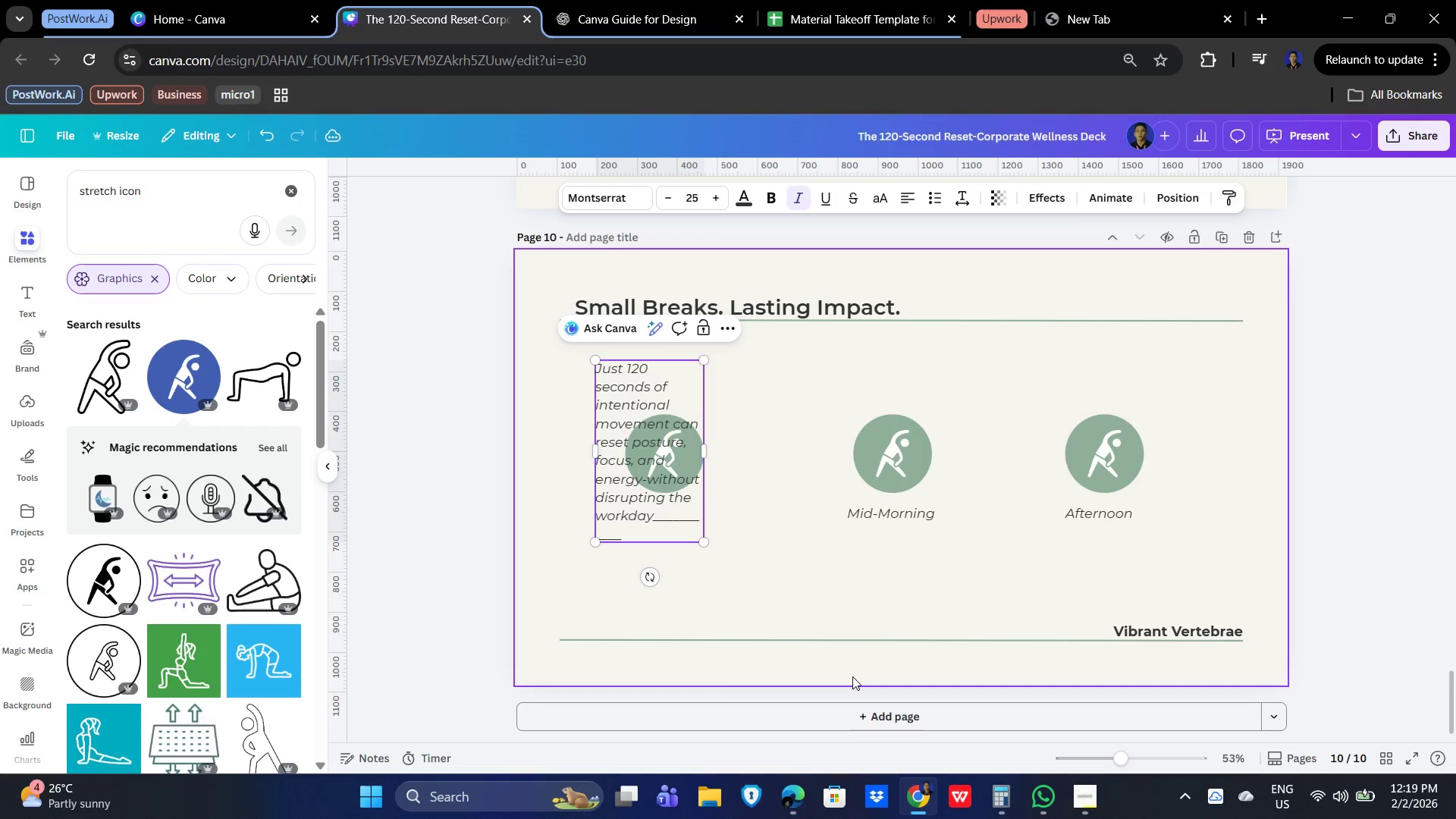 
key(Backspace)
 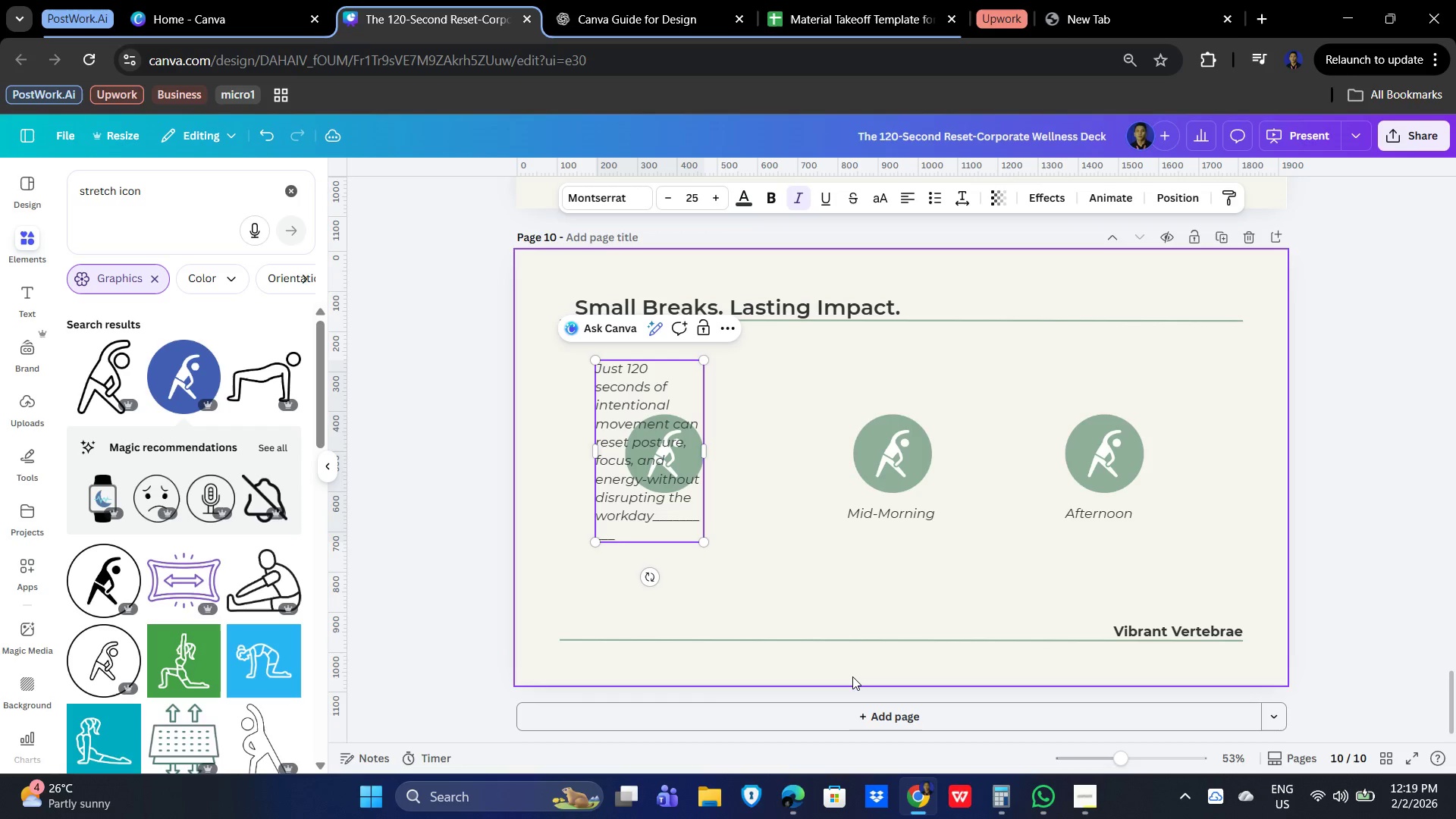 
key(Backspace)
 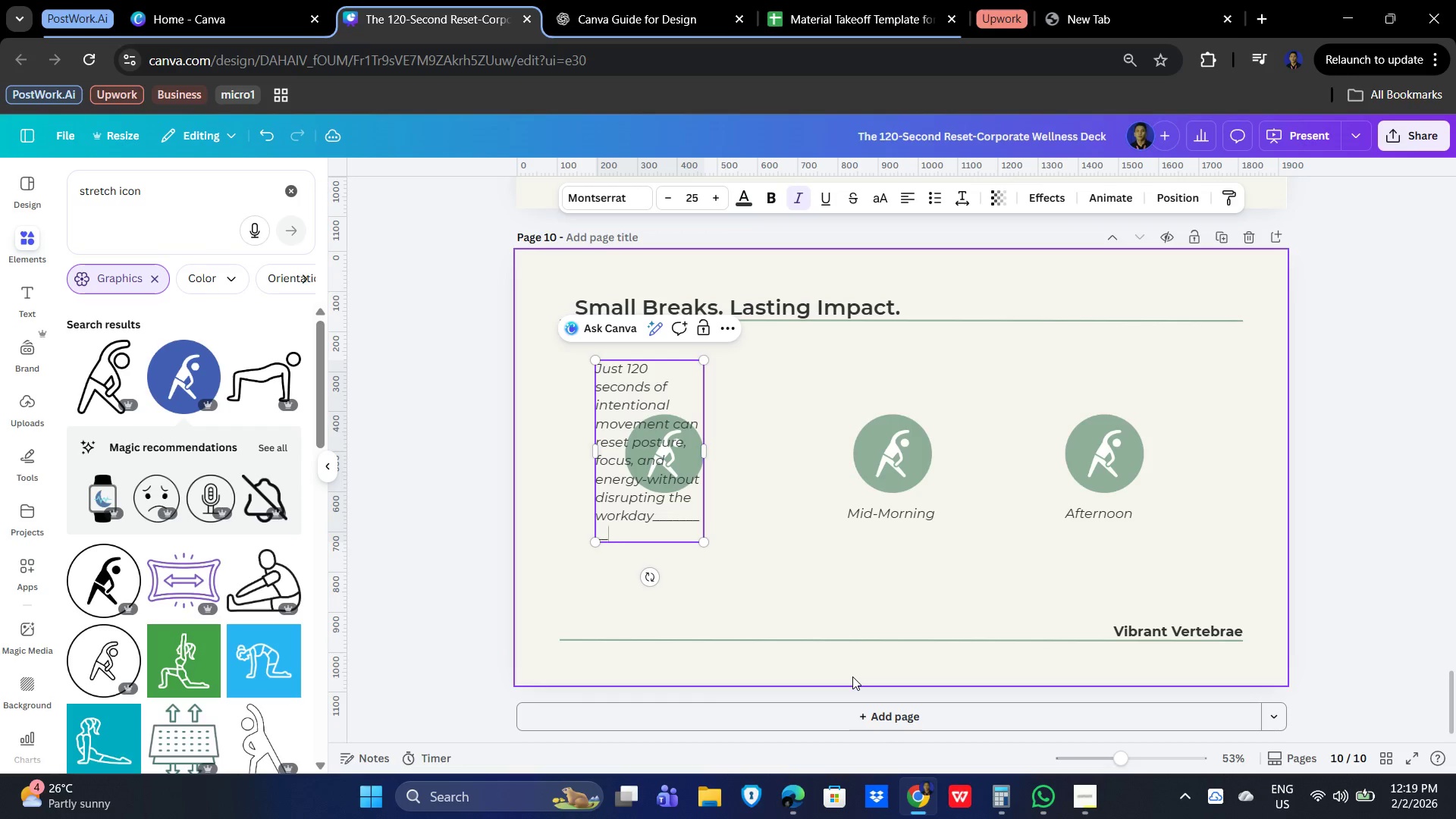 
key(Backspace)
 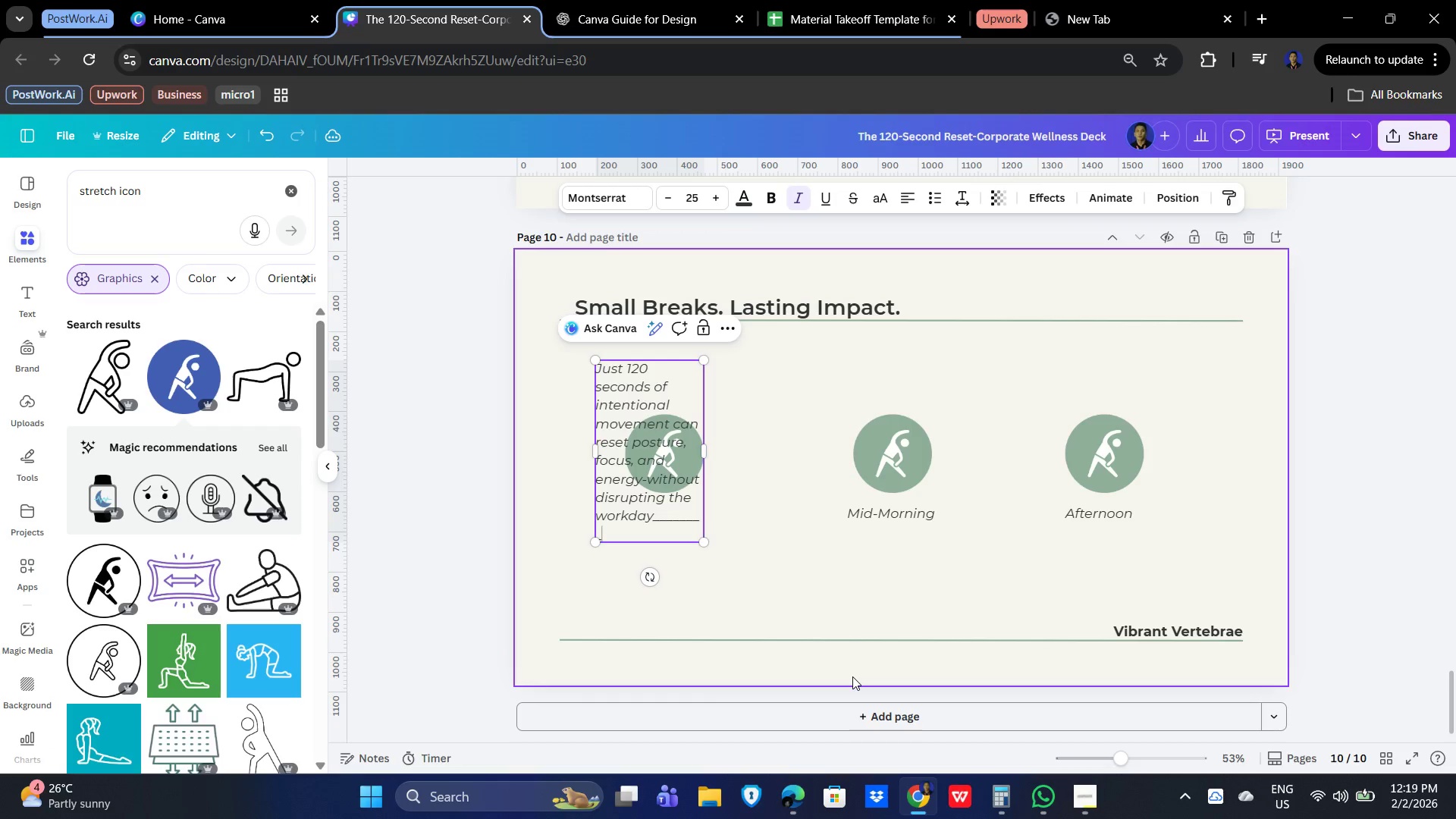 
key(Backspace)
 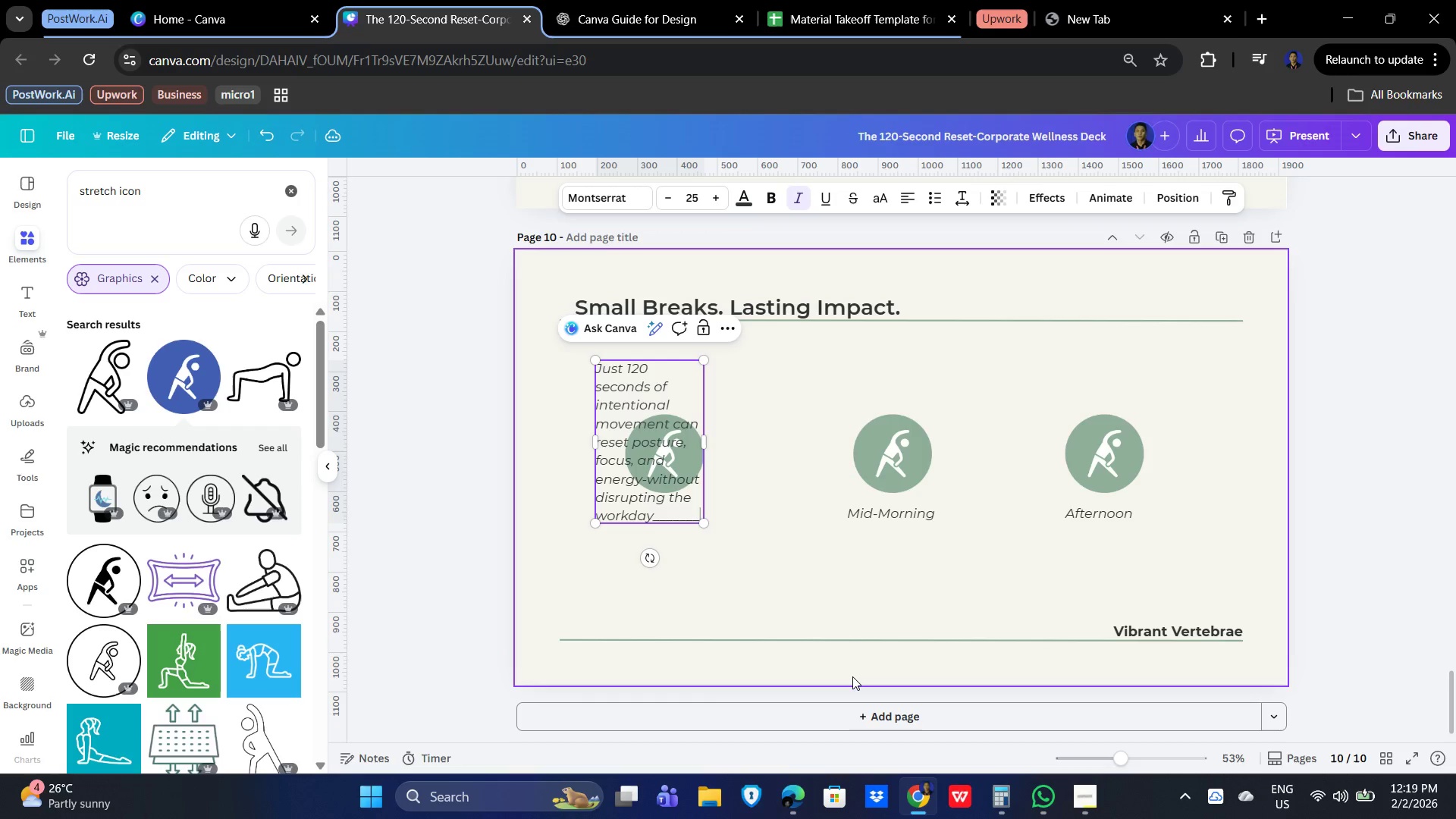 
key(Backspace)
 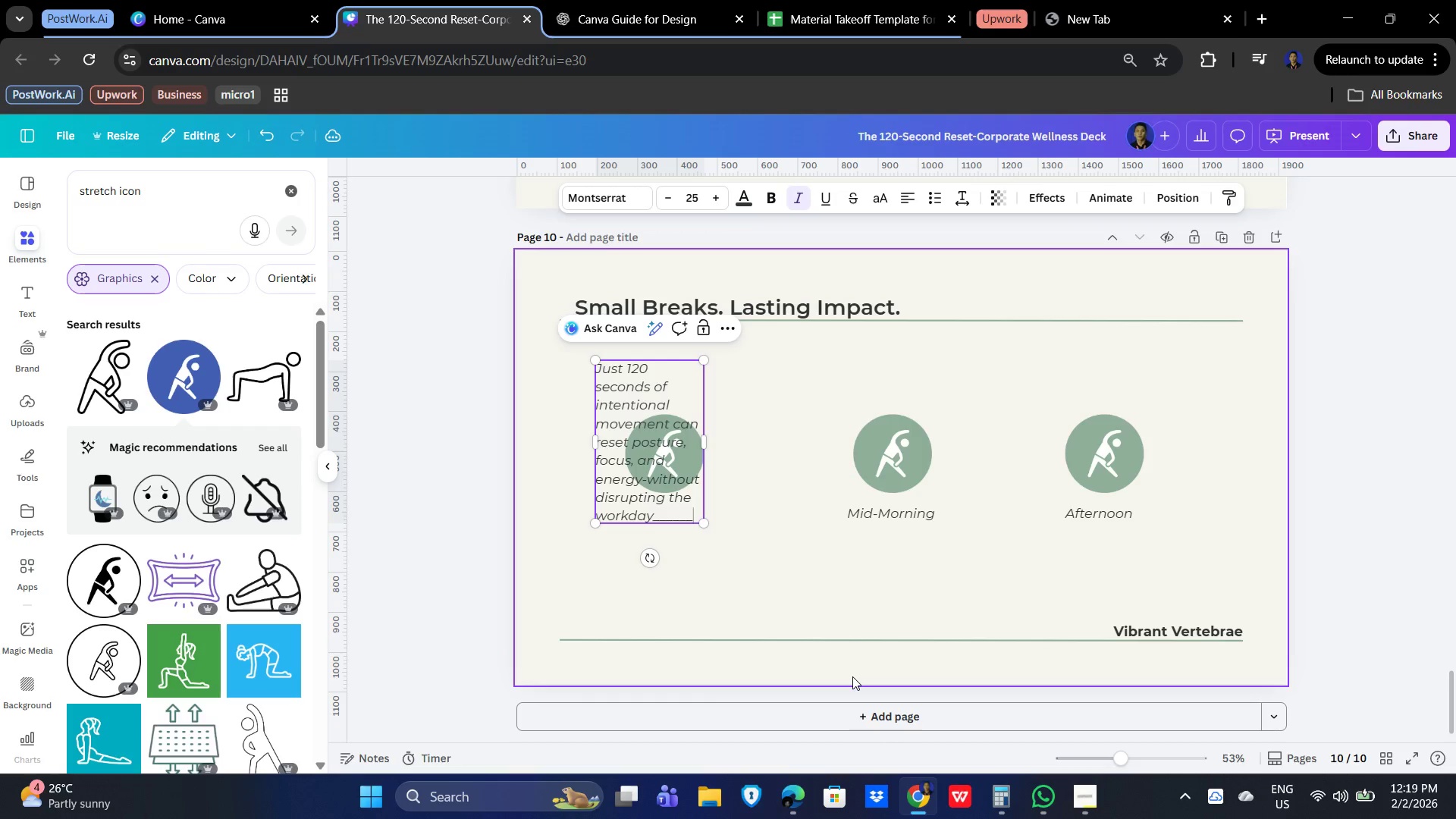 
key(Backspace)
 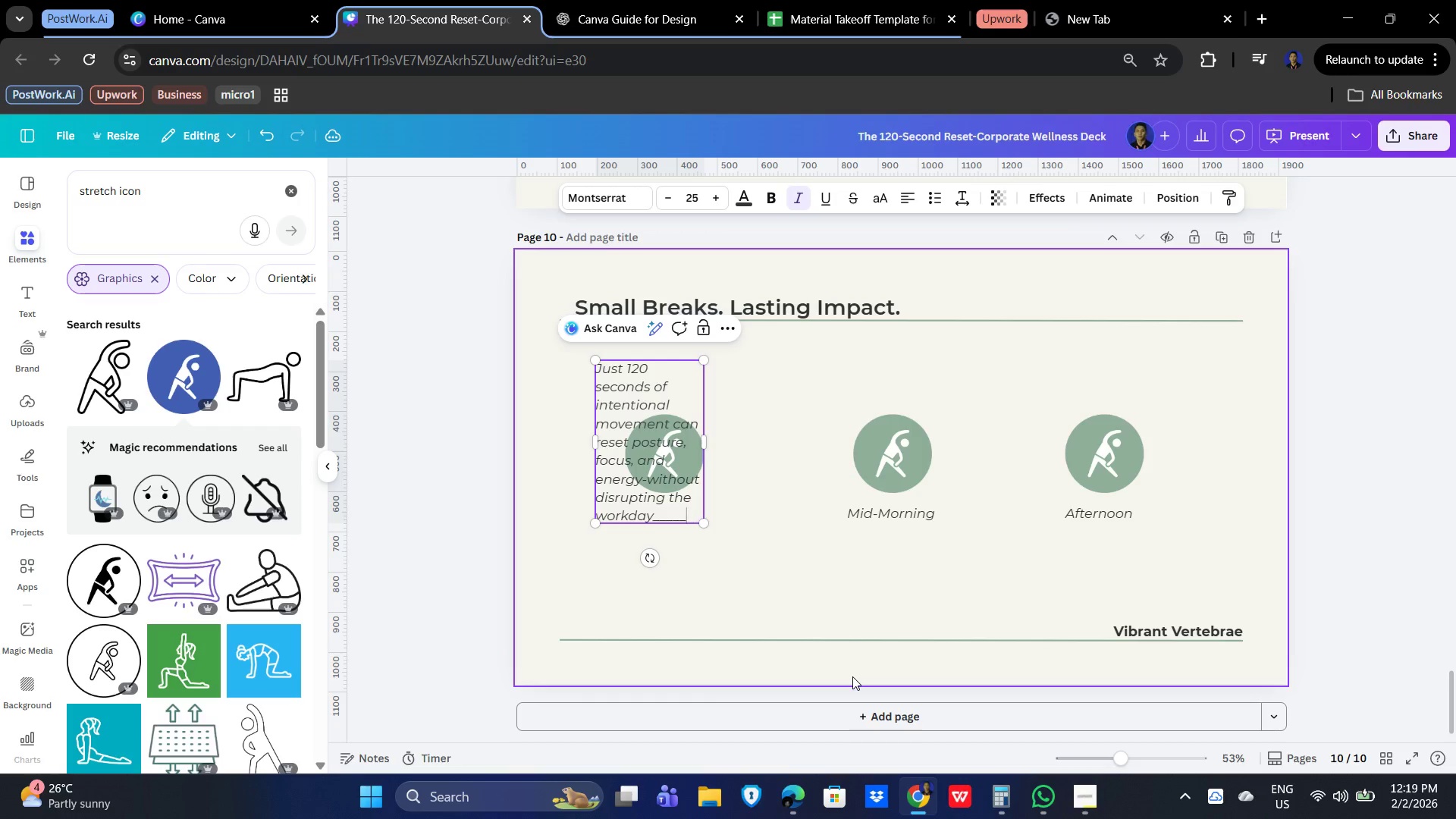 
key(Backspace)
 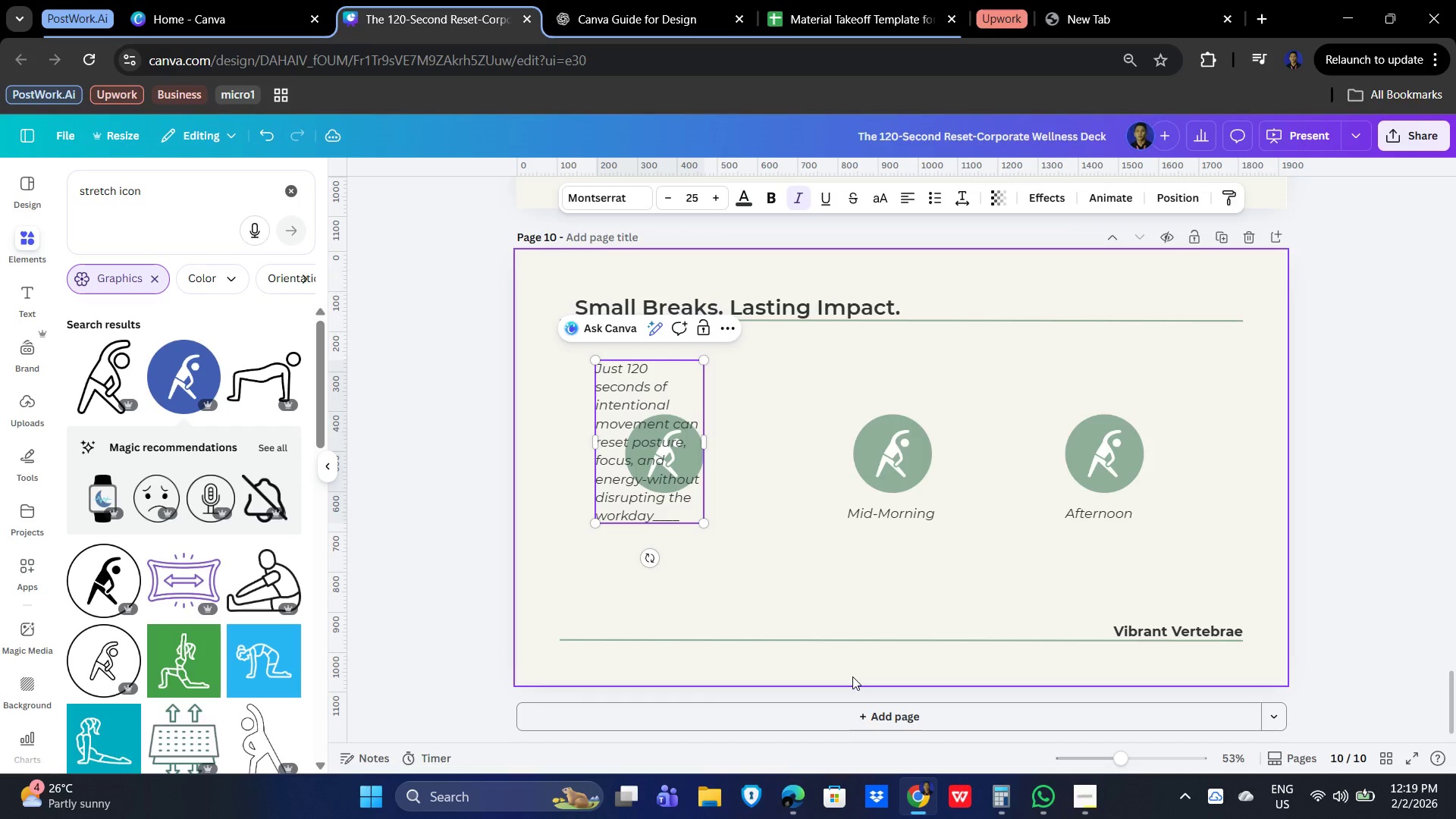 
key(Backspace)
 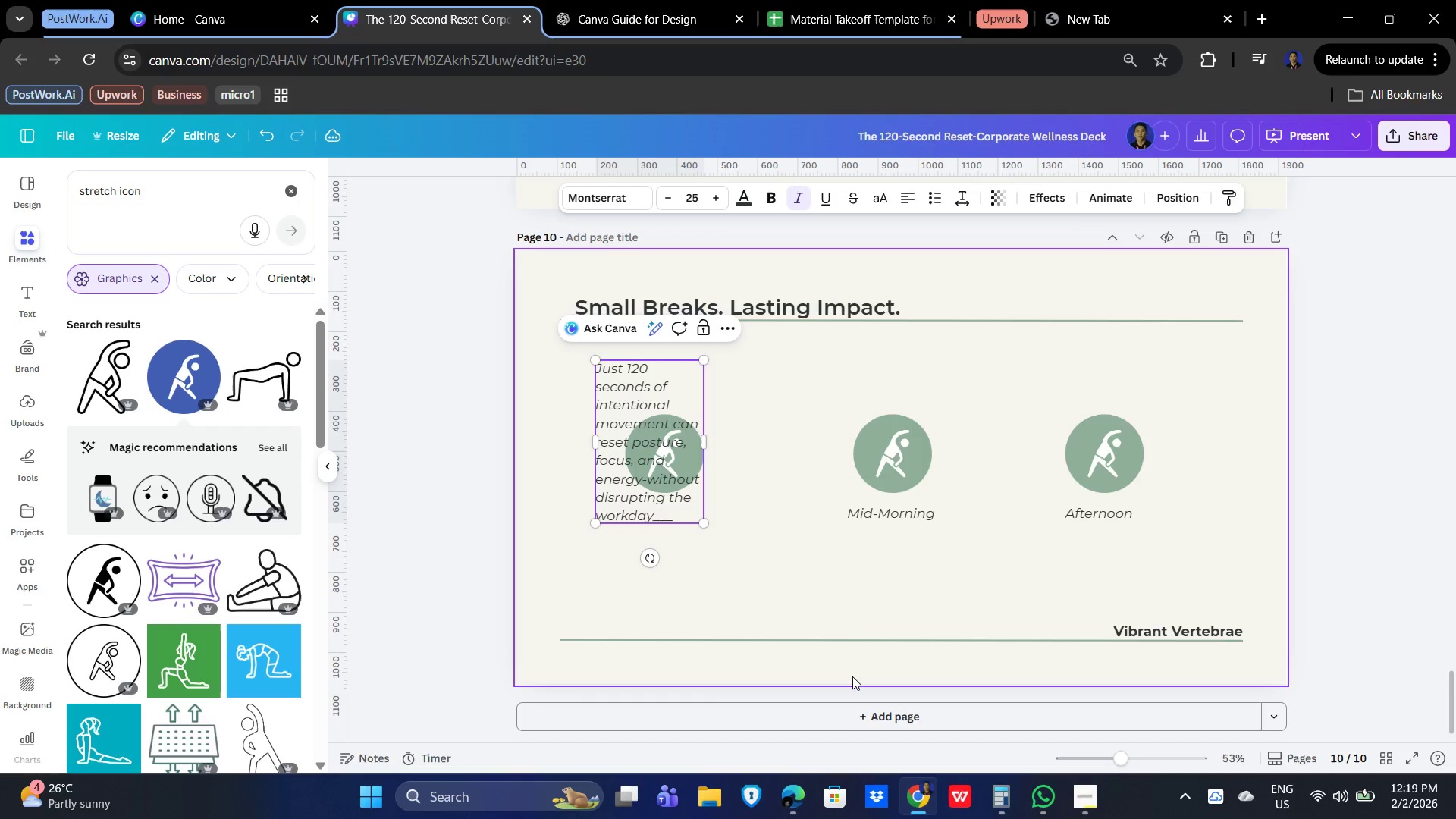 
key(Backspace)
 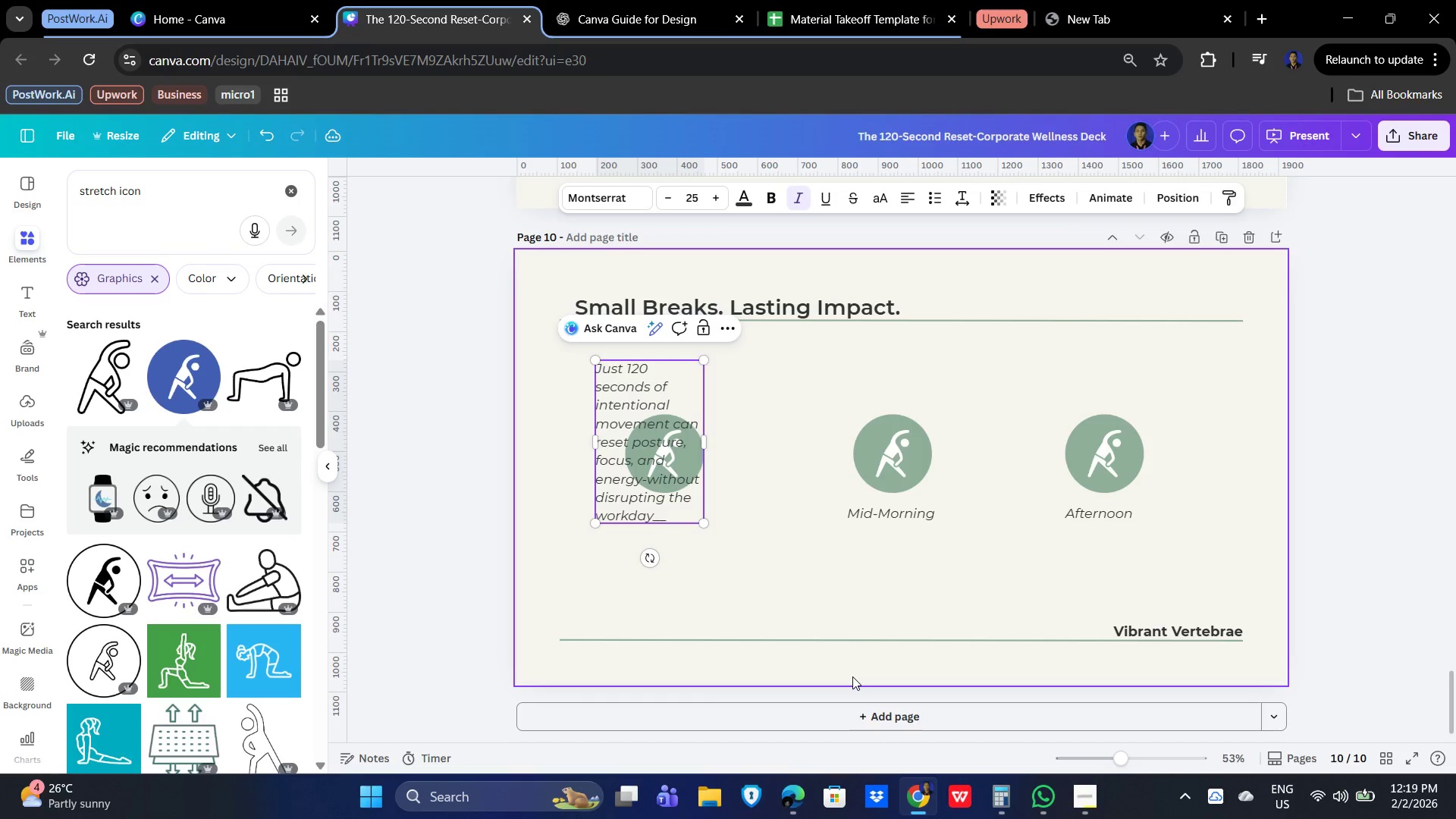 
key(Backspace)
 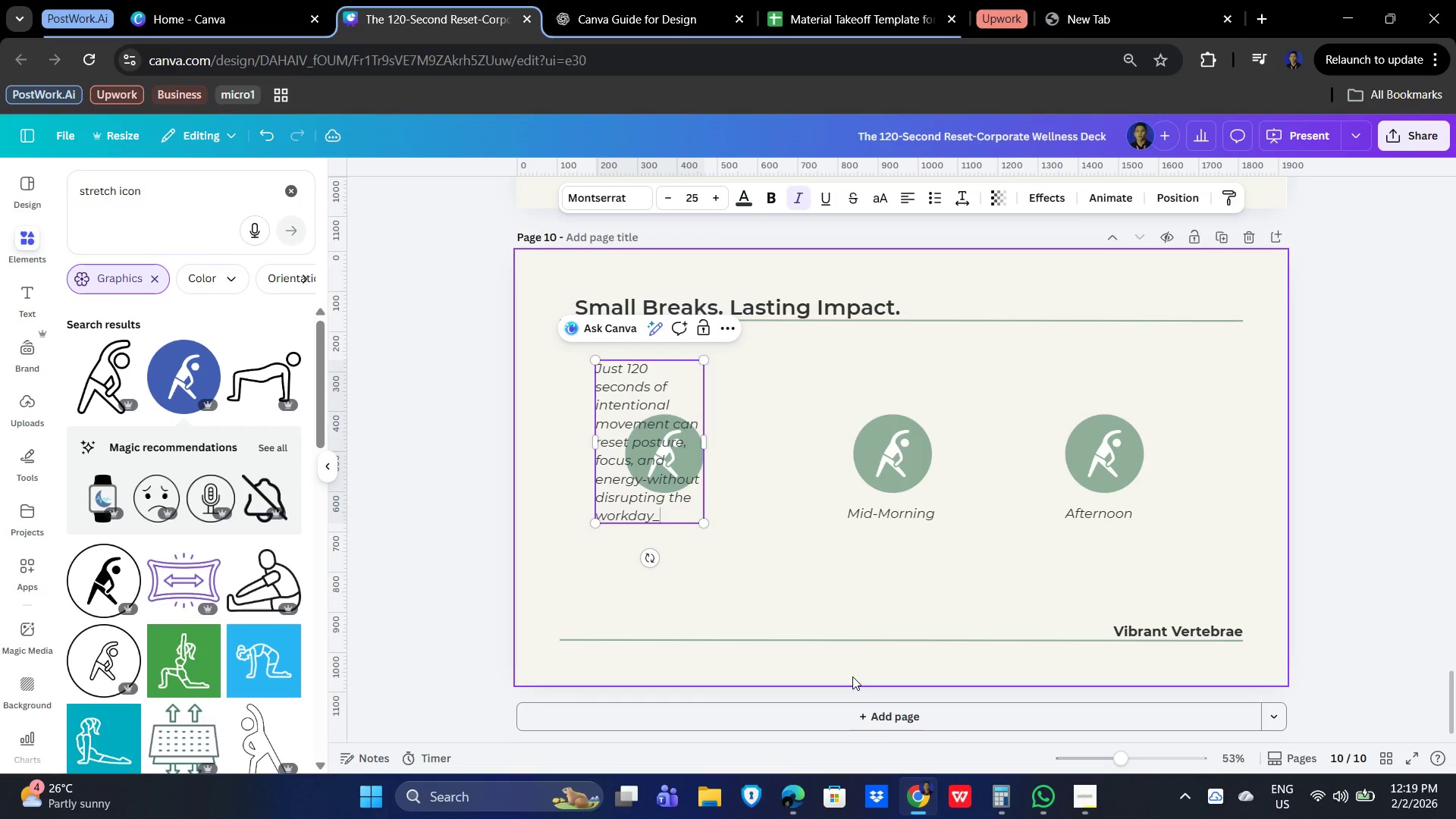 
key(Backspace)
 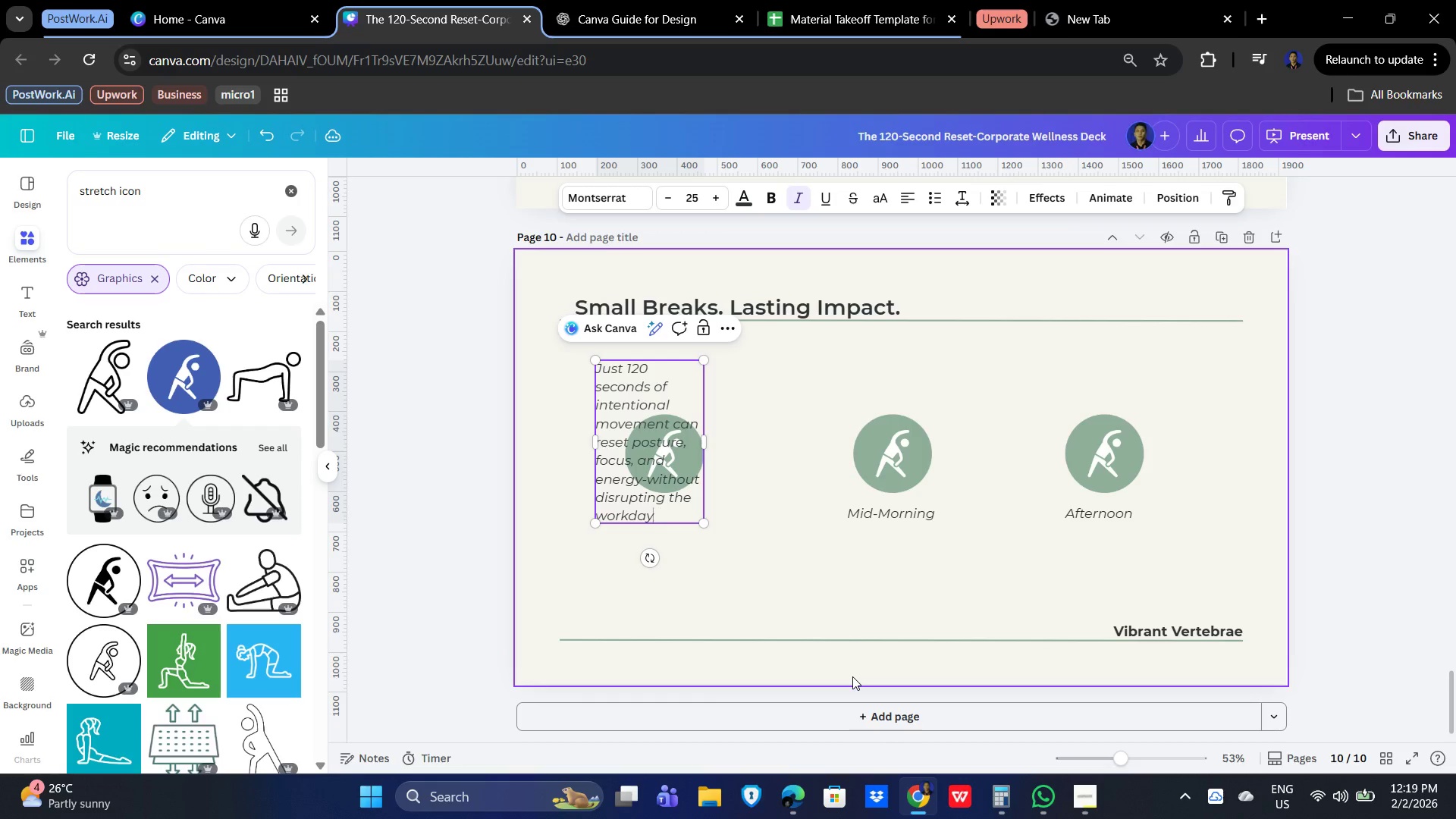 
key(Backspace)
 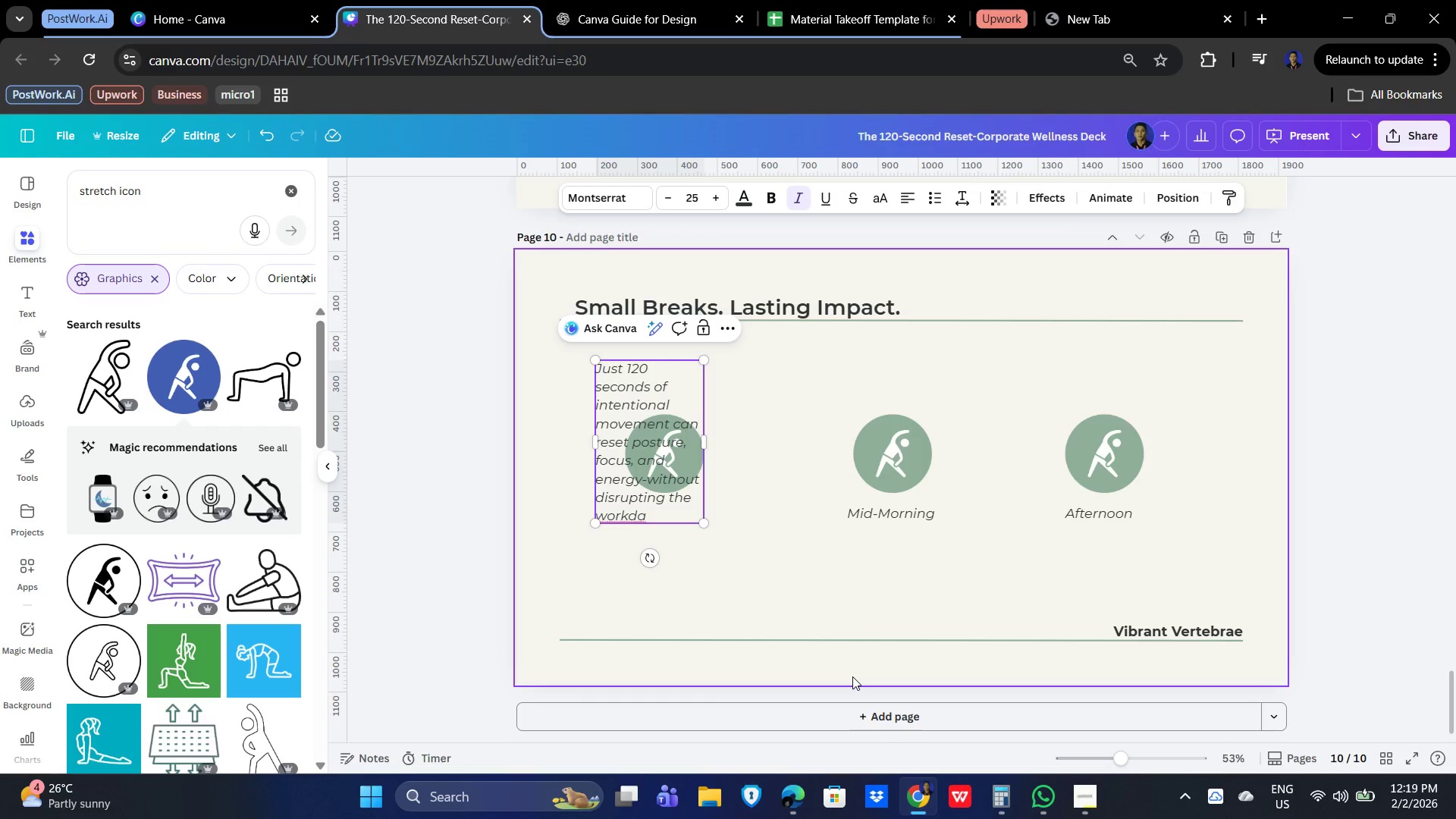 
key(Y)
 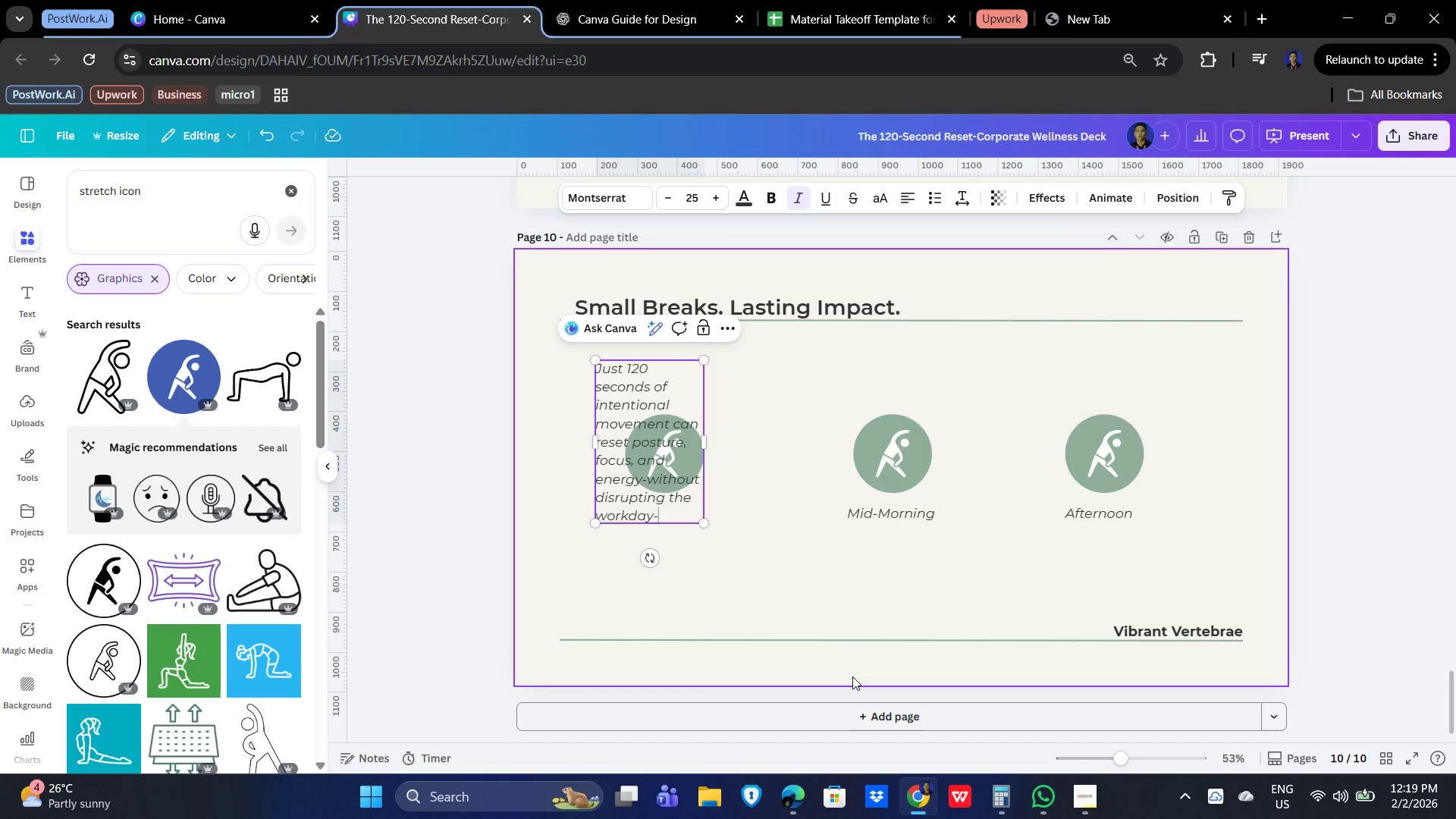 
key(Minus)
 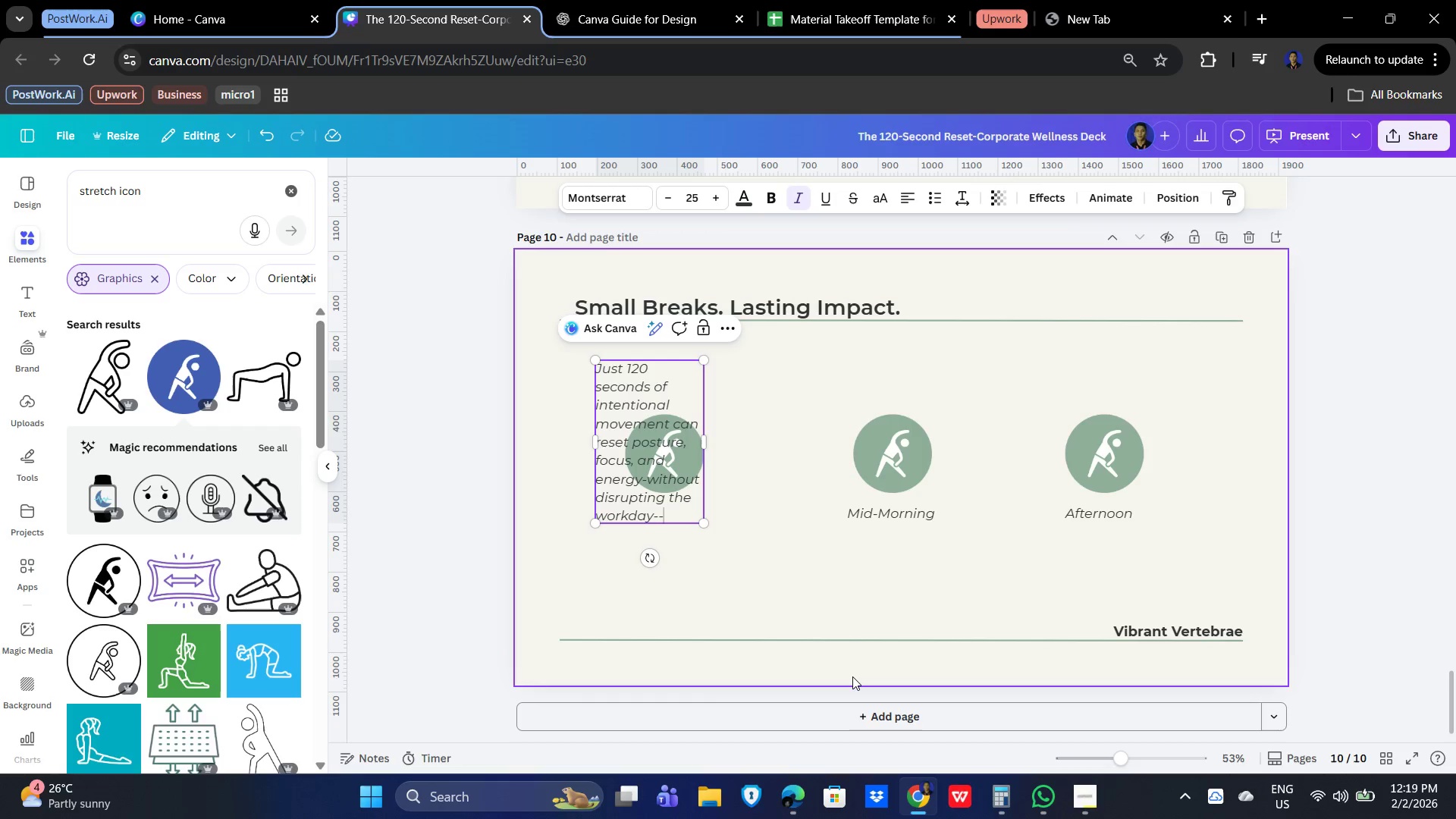 
key(Minus)
 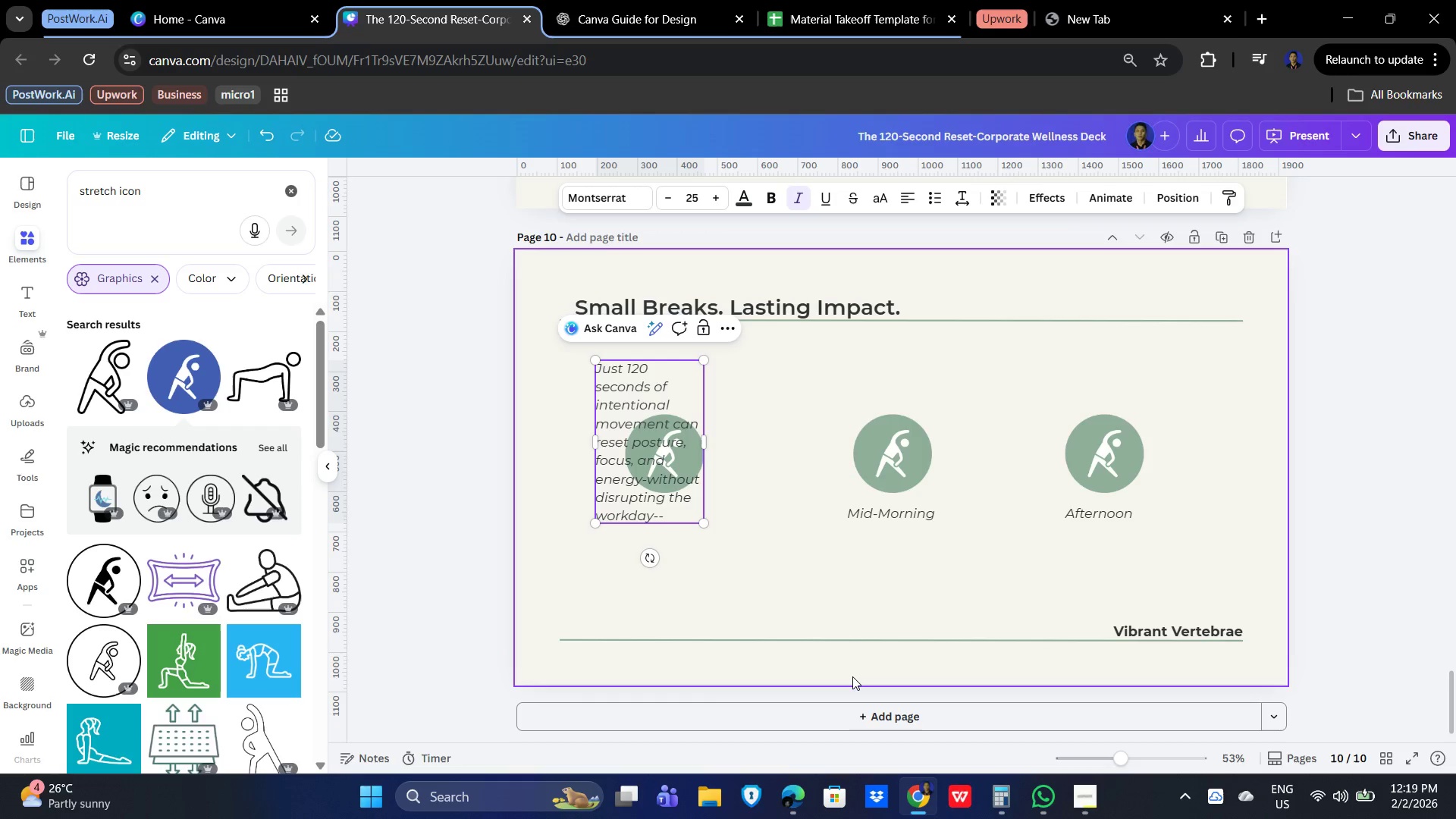 
key(Backspace)
 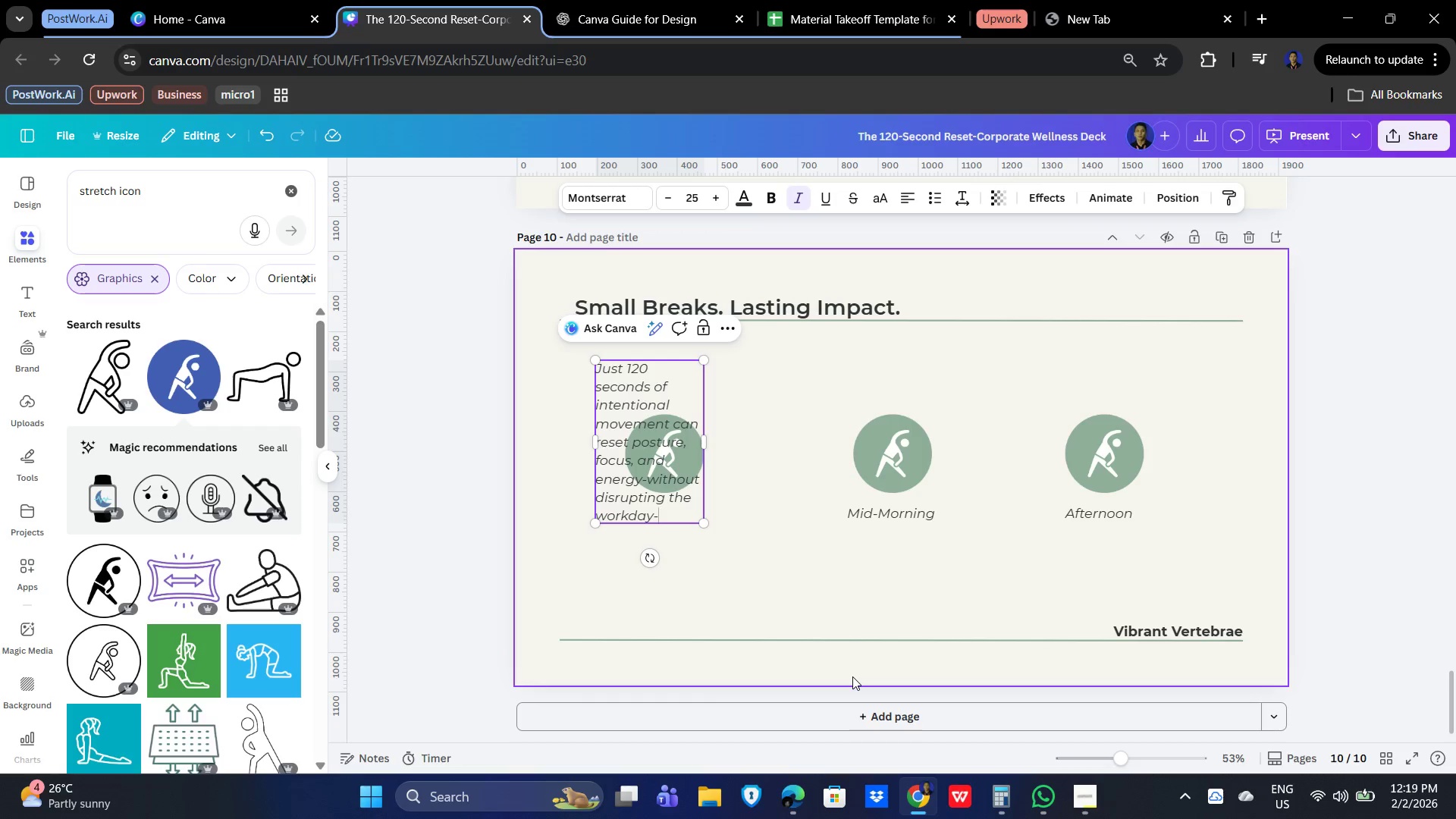 
key(Backspace)
 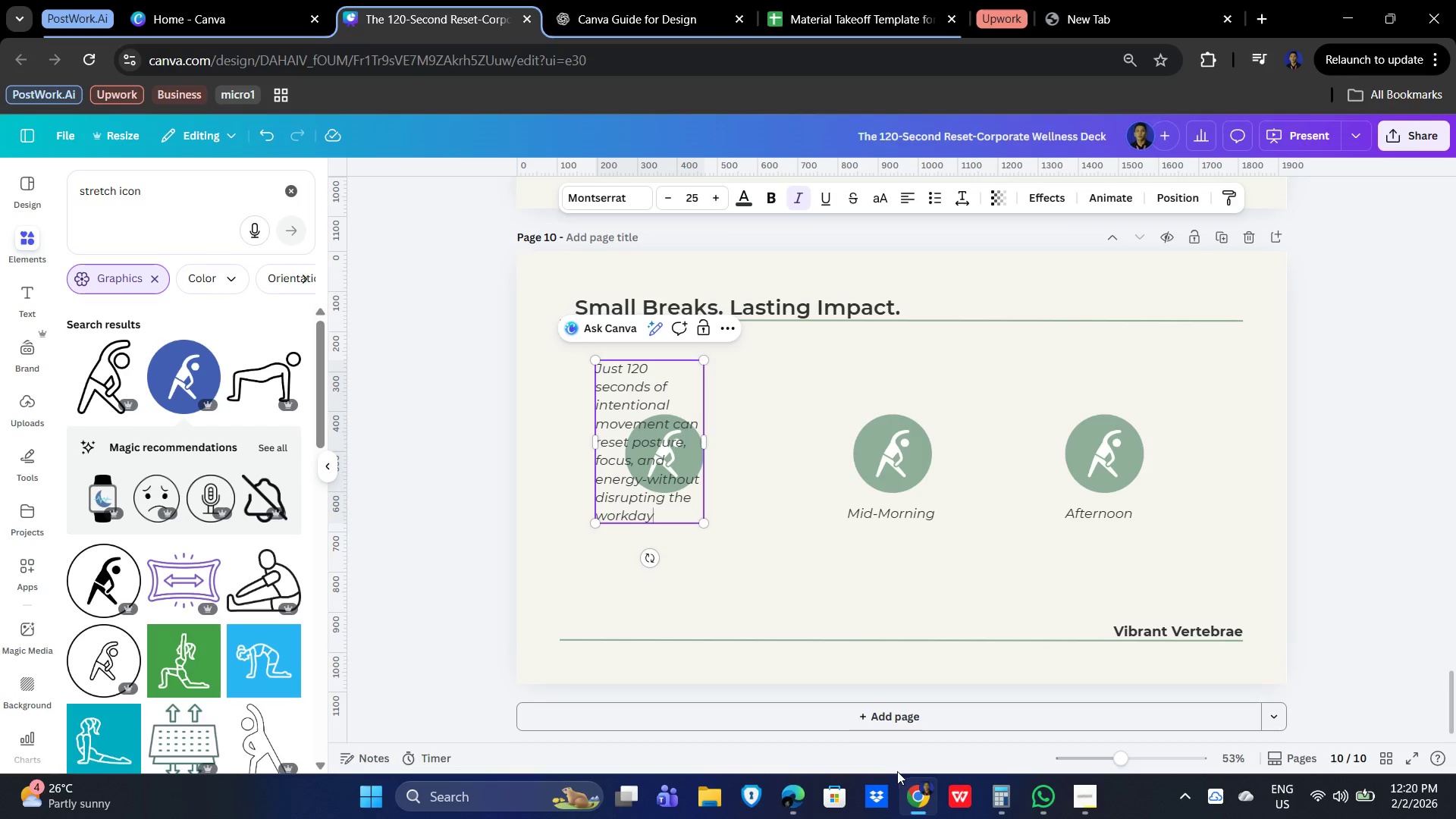 
wait(9.2)
 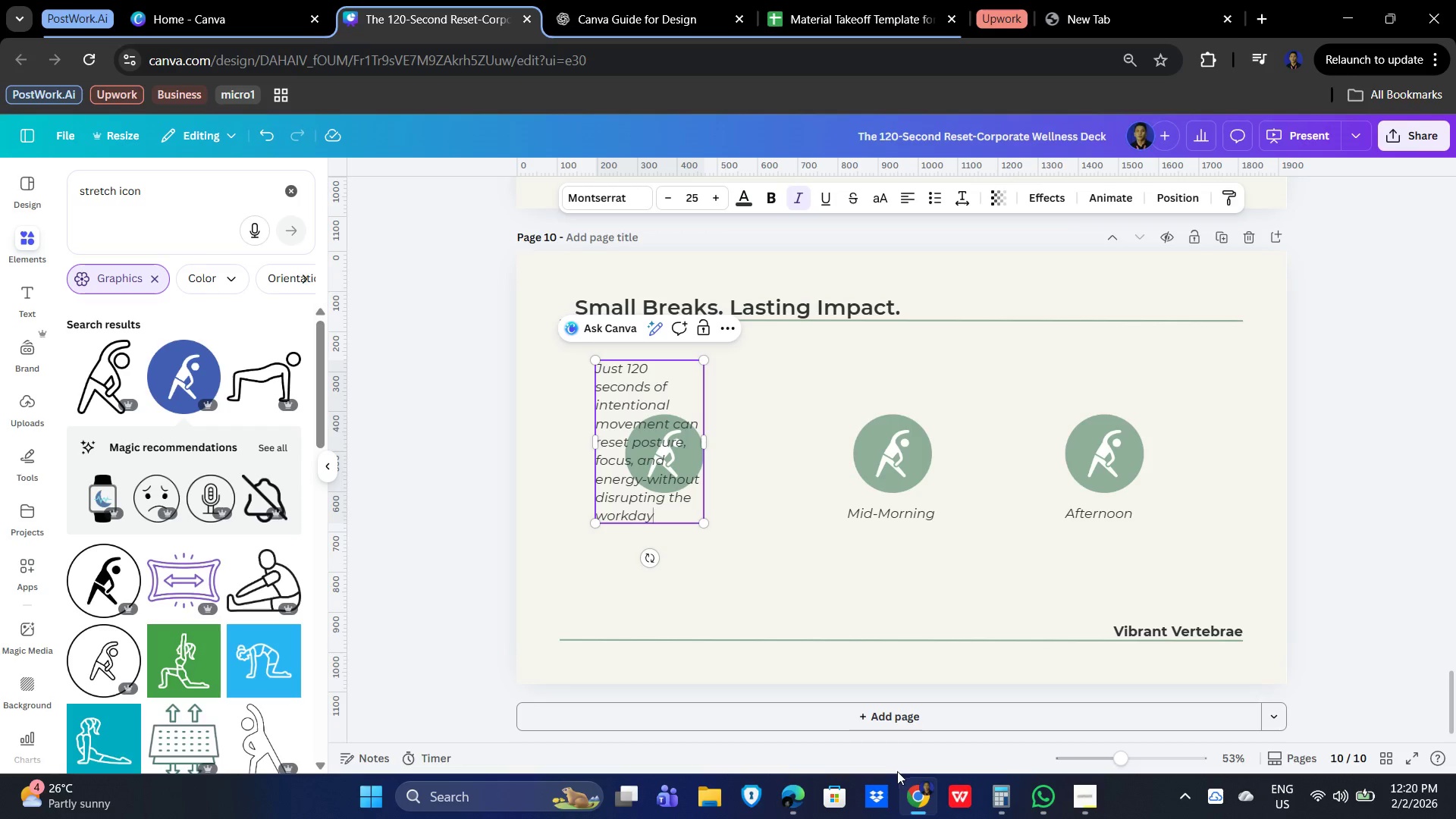 
left_click([902, 566])
 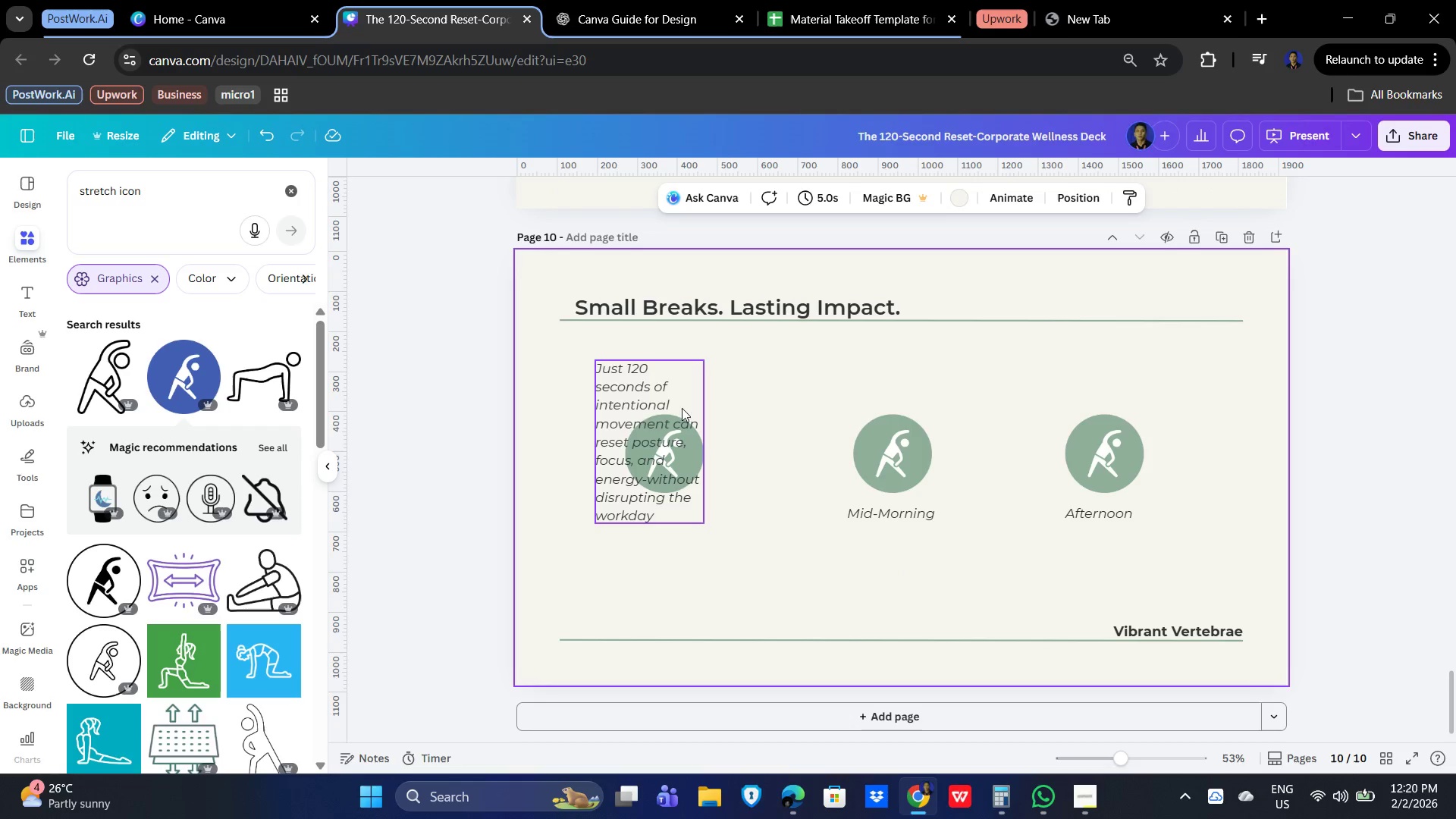 
left_click([634, 410])
 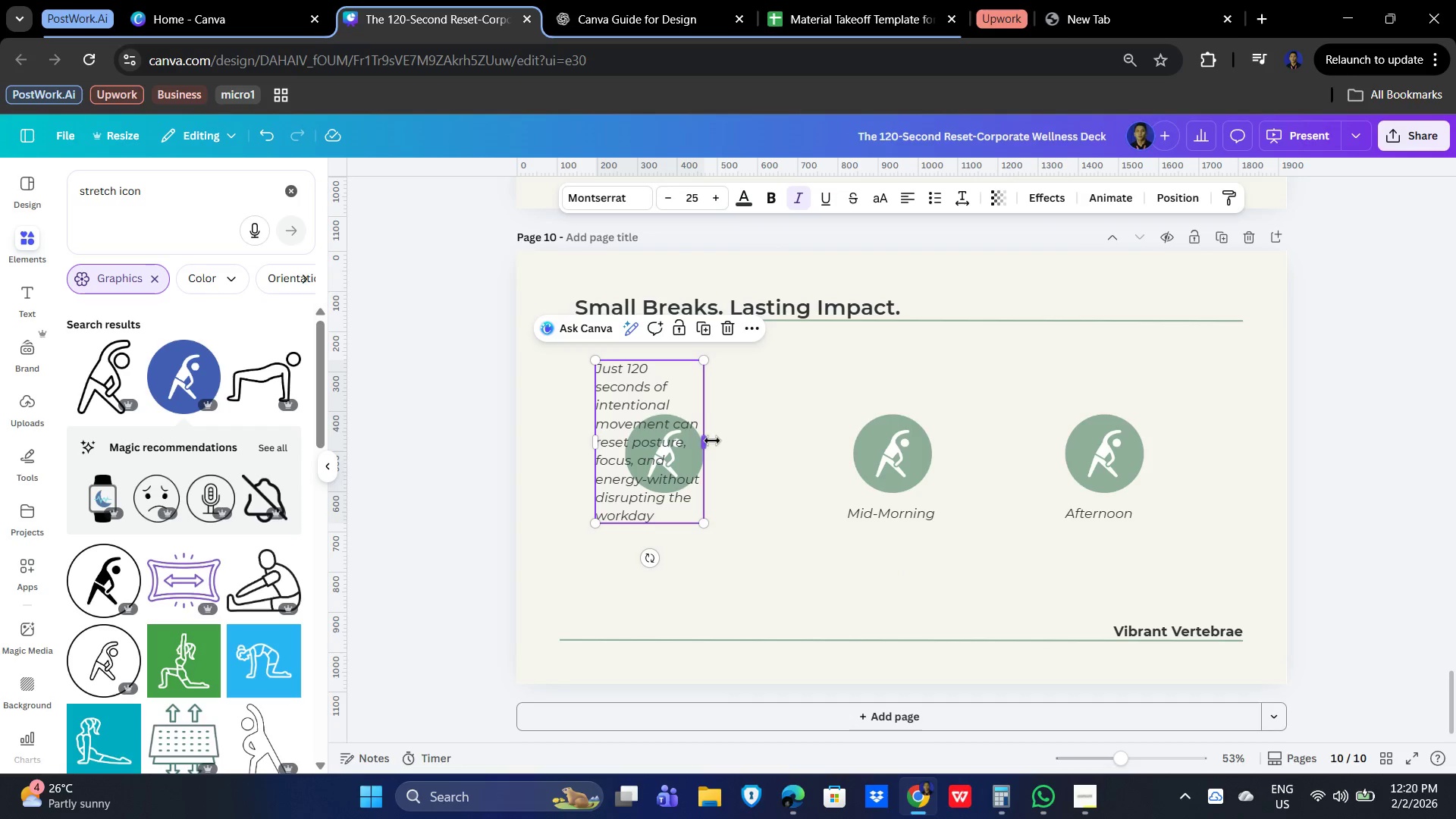 
left_click_drag(start_coordinate=[711, 441], to_coordinate=[974, 421])
 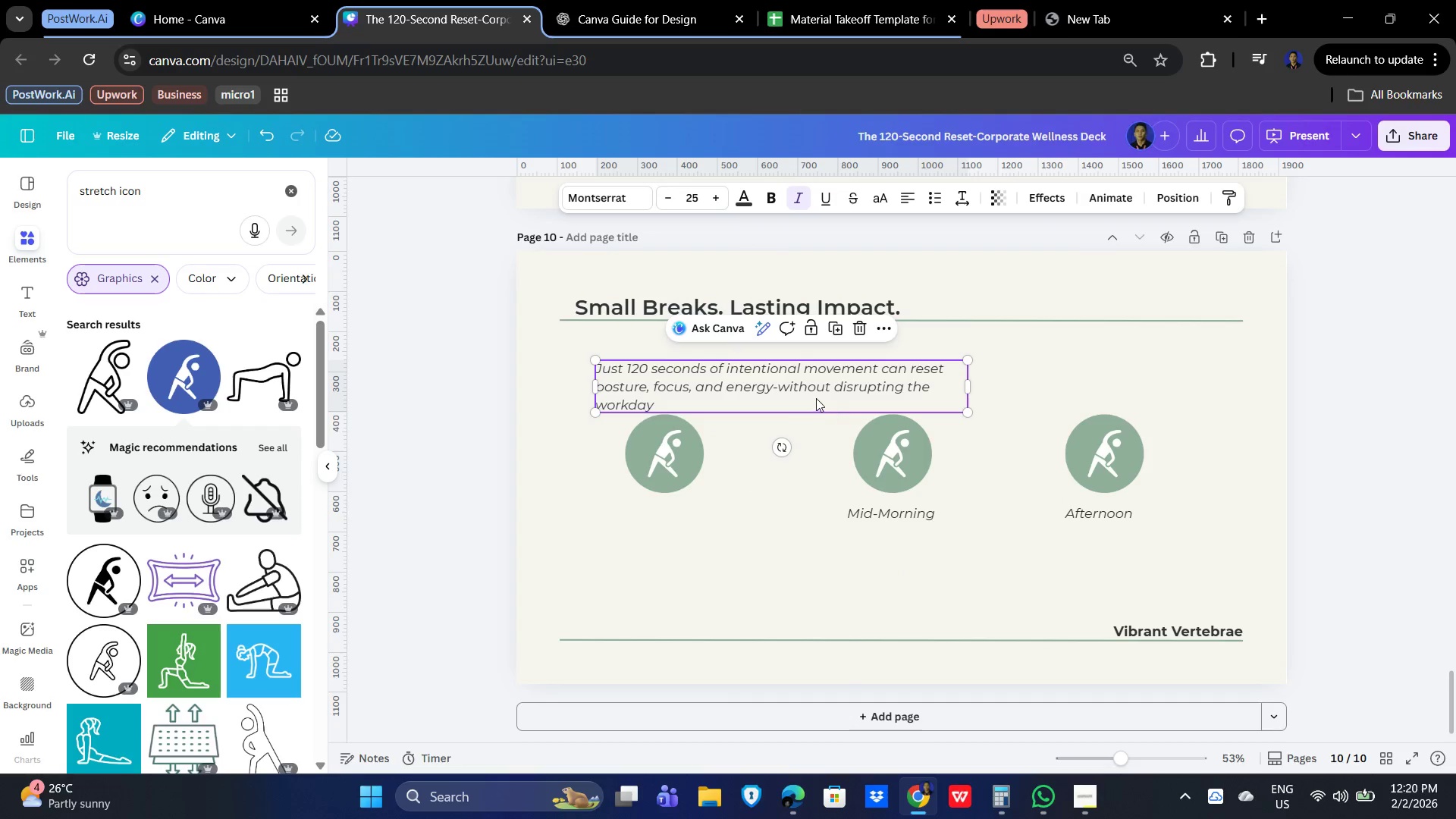 
left_click_drag(start_coordinate=[813, 394], to_coordinate=[803, 378])
 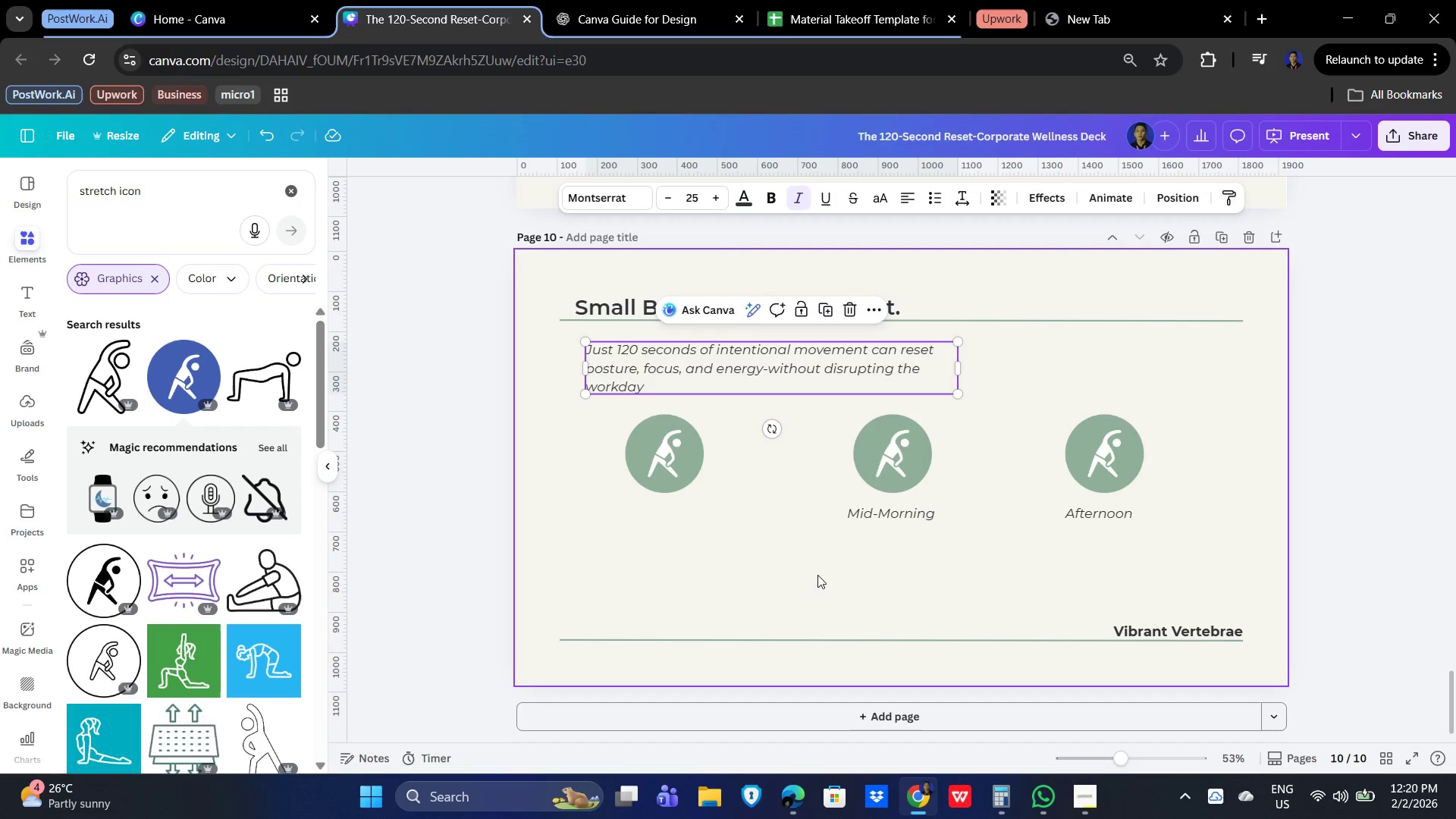 
wait(11.17)
 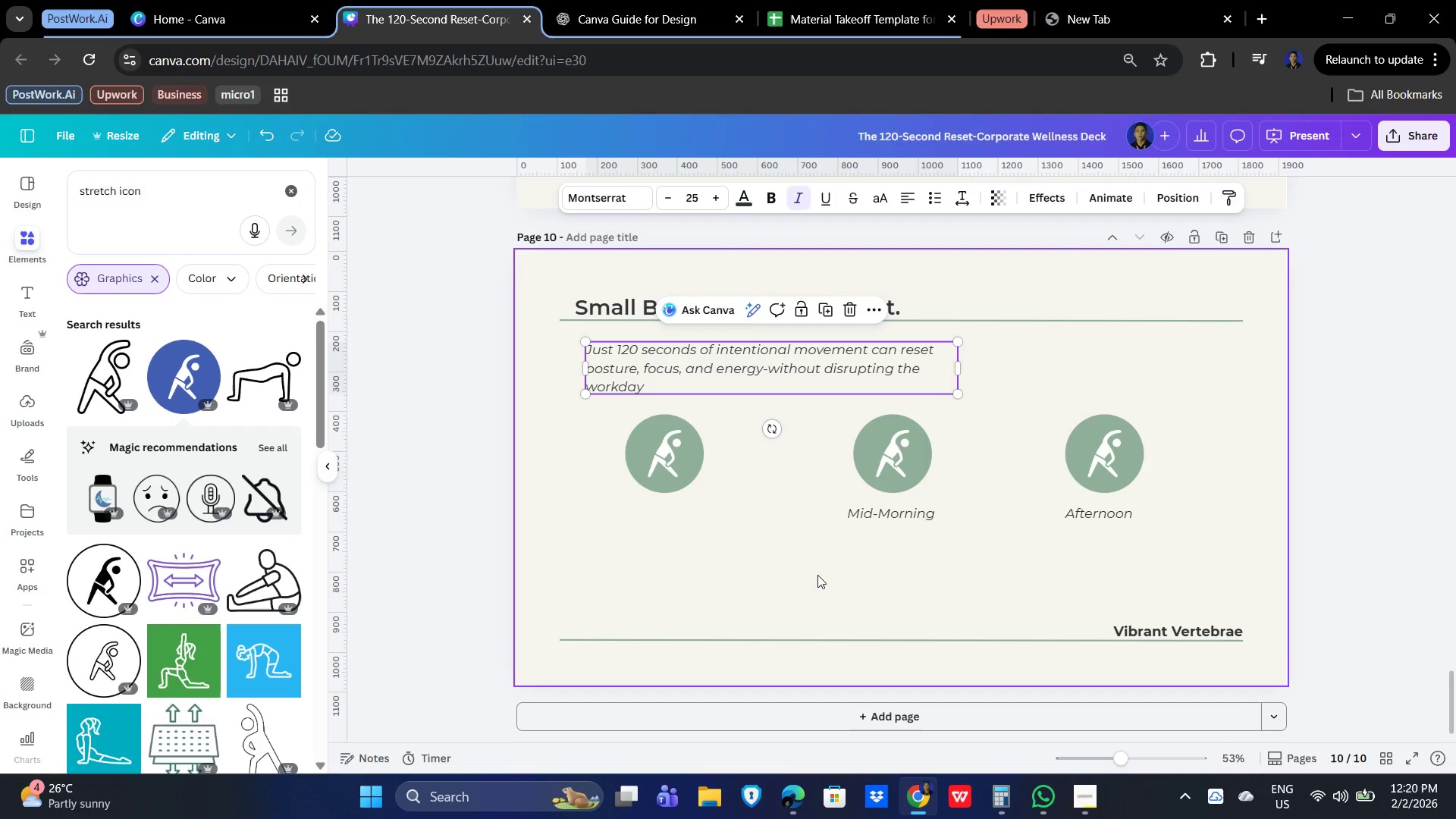 
left_click([755, 584])
 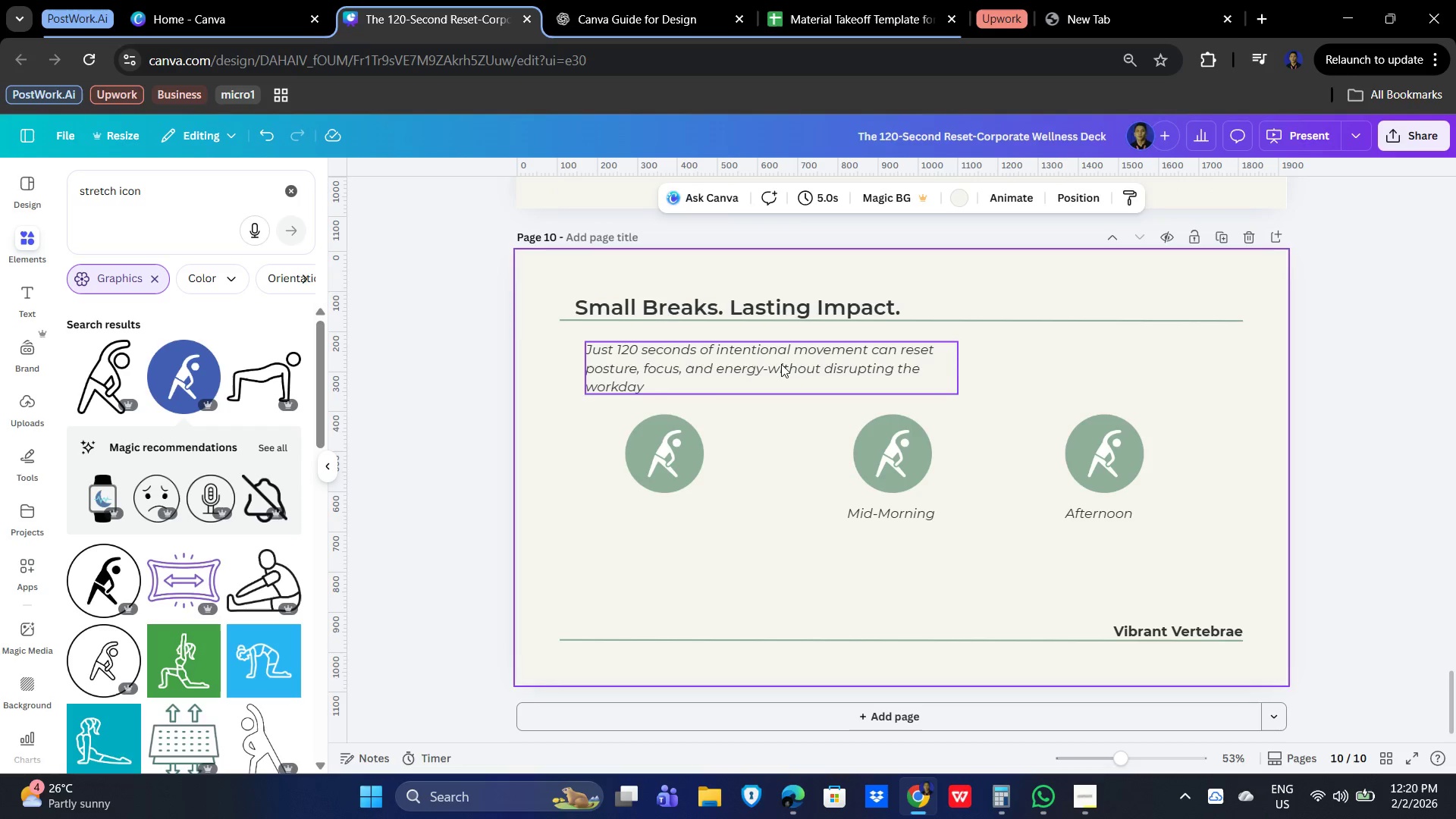 
left_click([781, 364])
 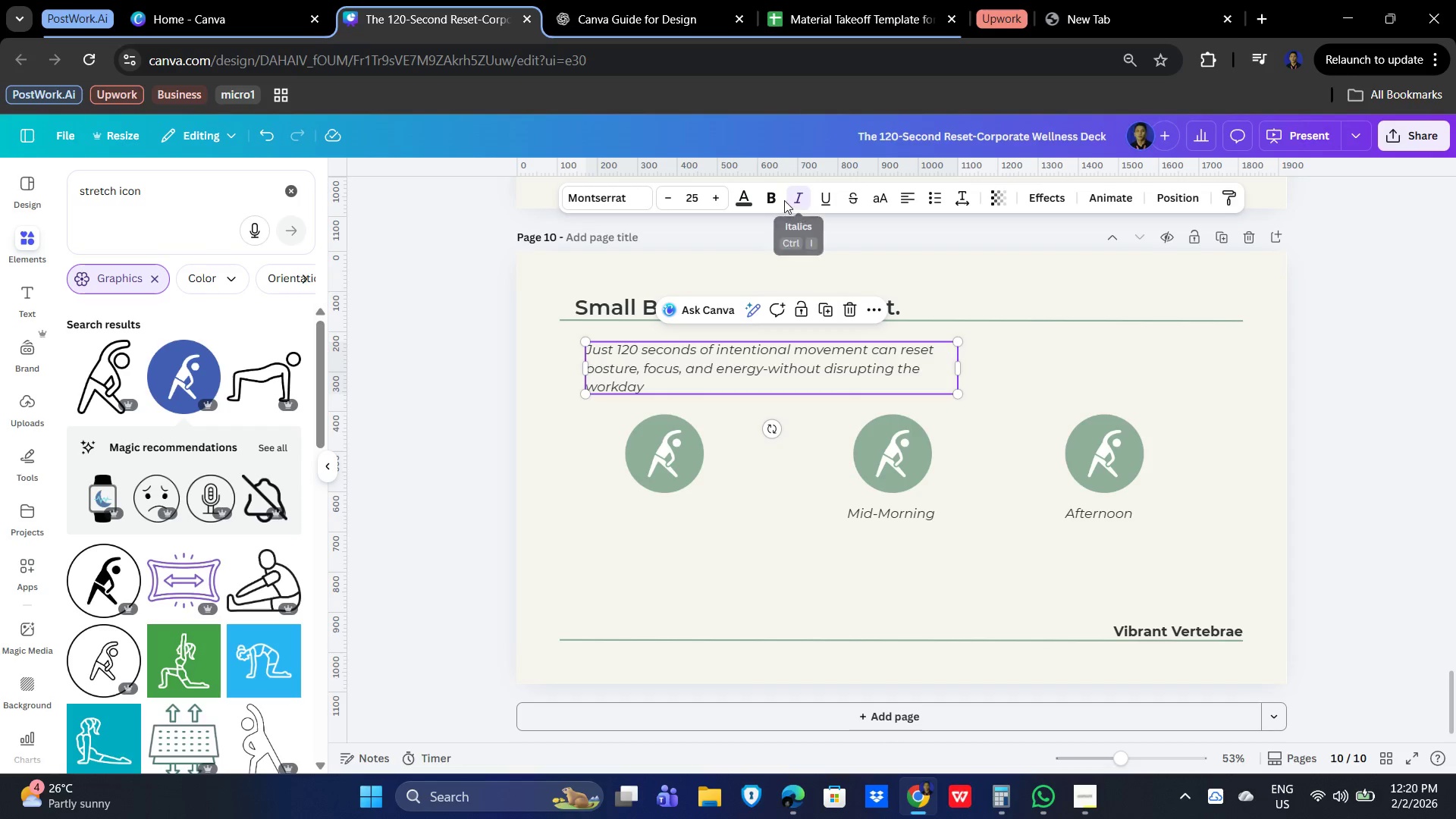 
left_click([772, 196])
 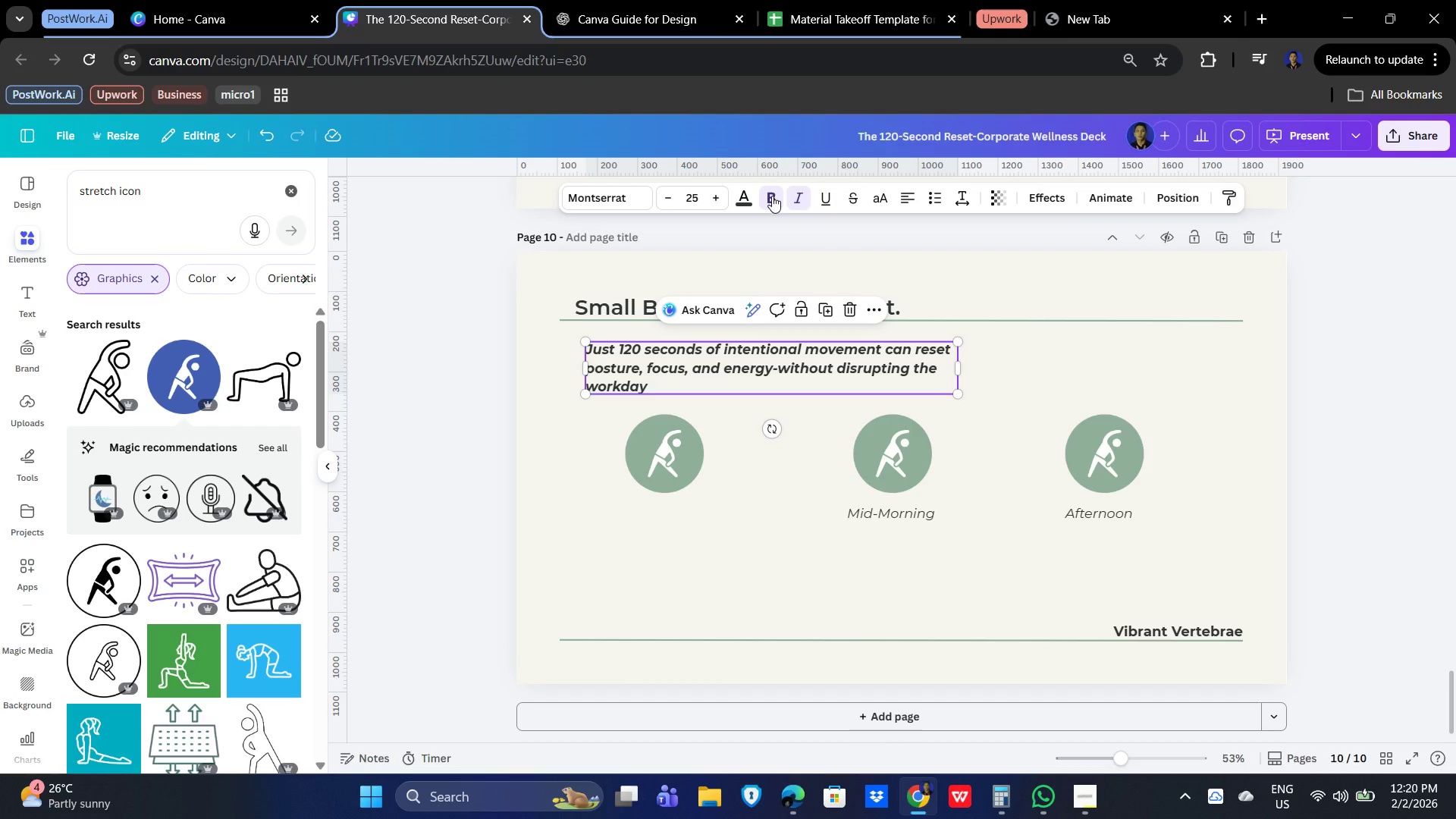 
left_click([772, 196])
 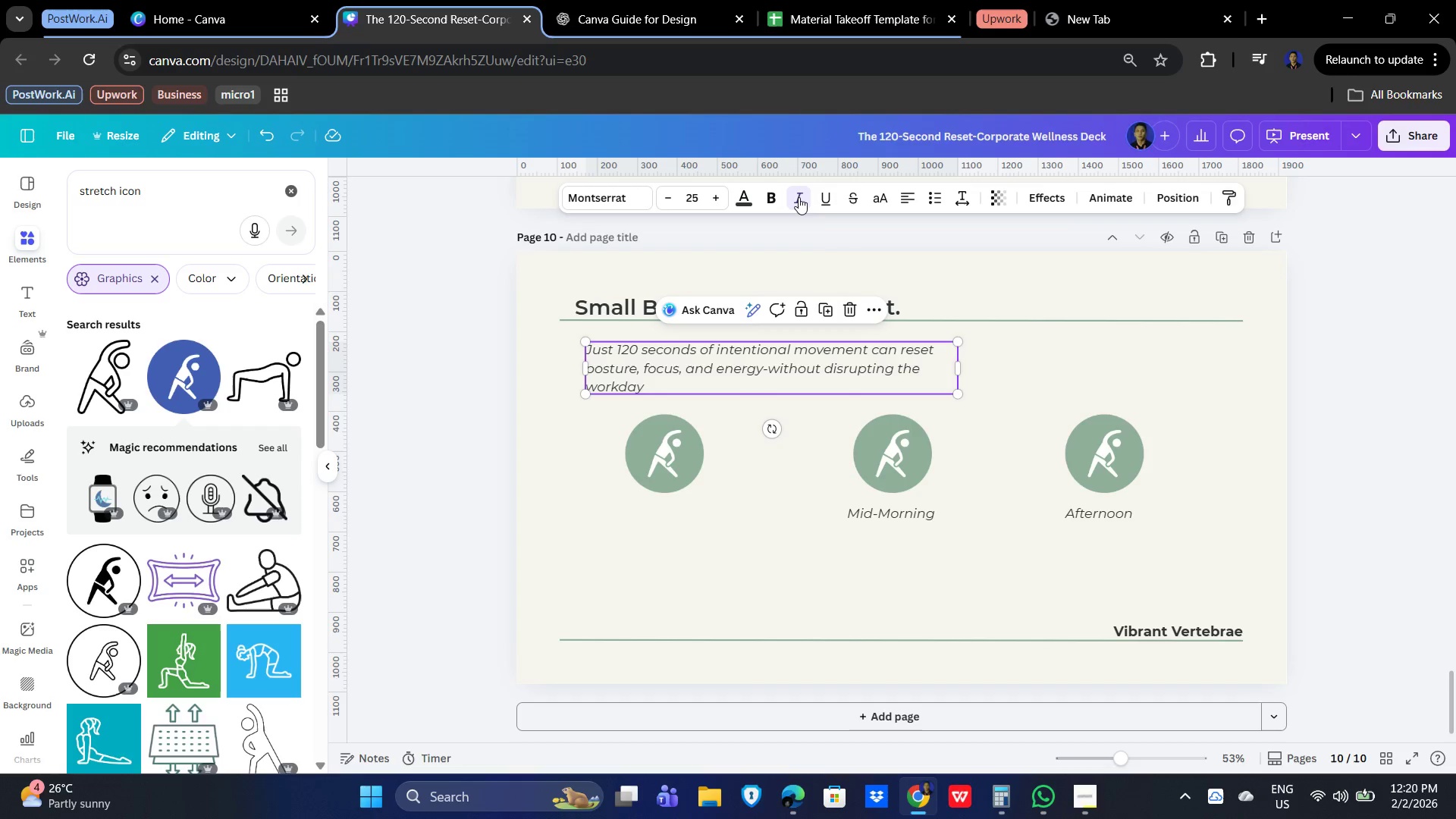 
left_click([799, 197])
 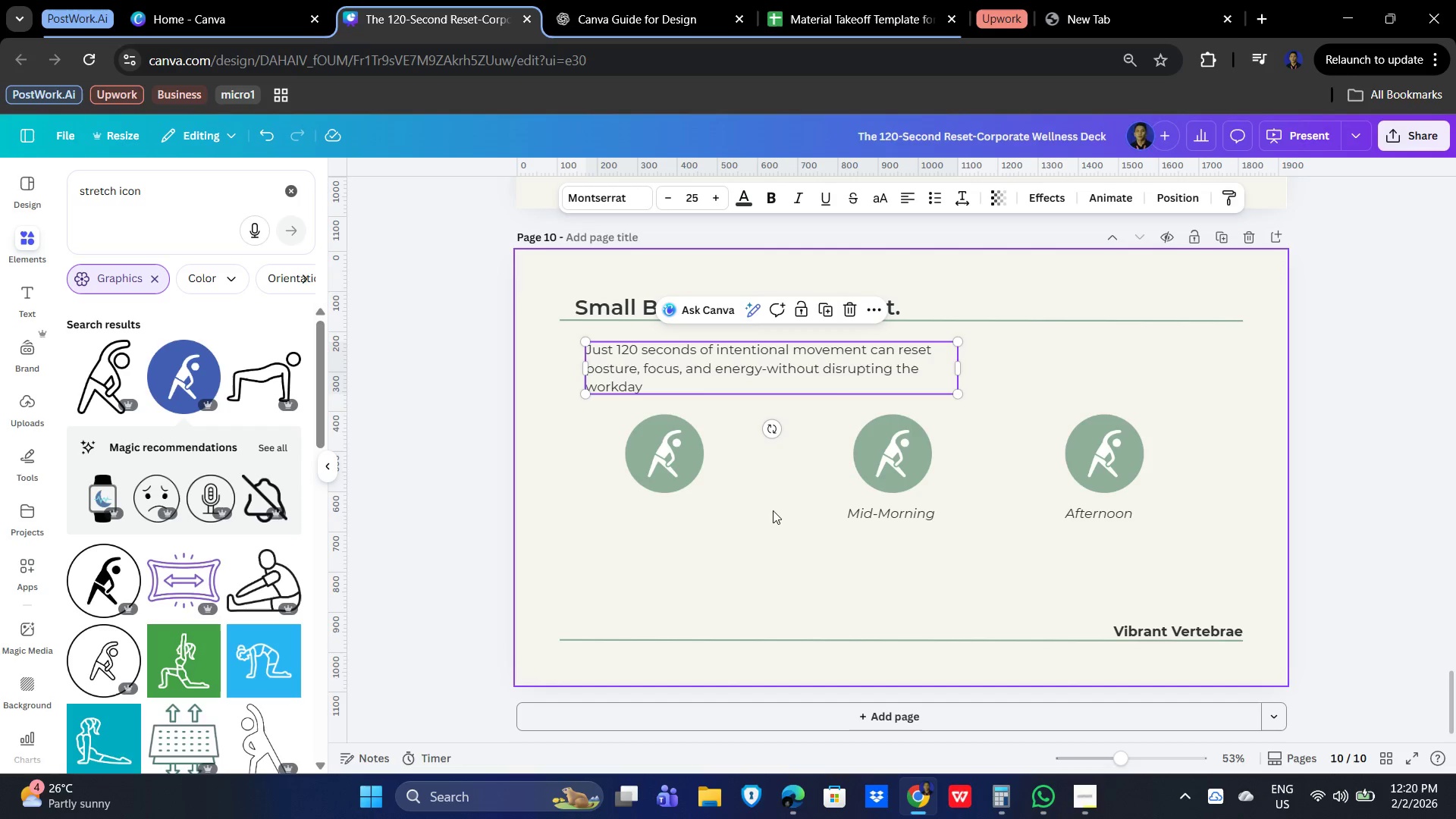 
left_click([769, 514])
 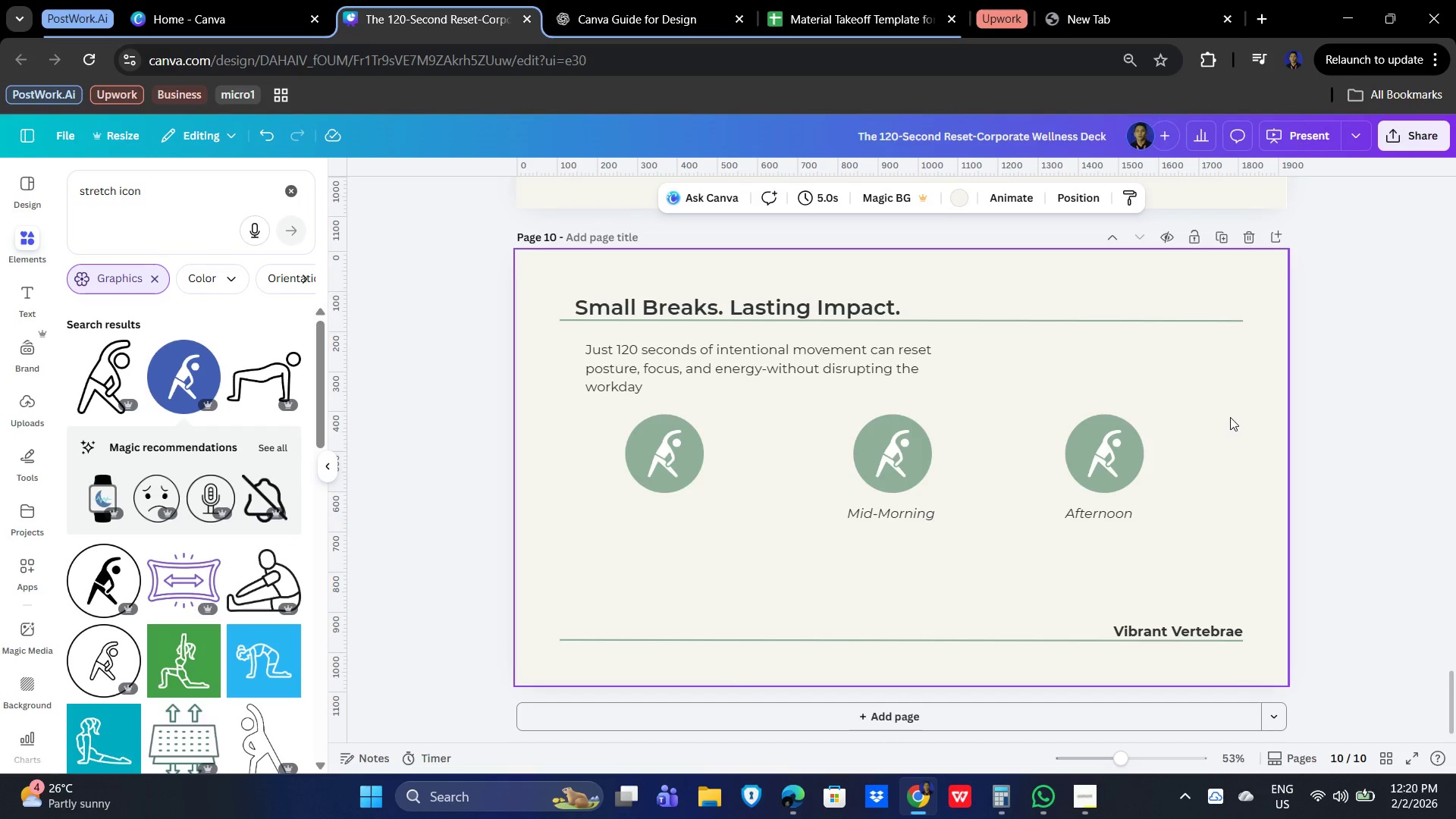 
left_click_drag(start_coordinate=[1230, 415], to_coordinate=[573, 585])
 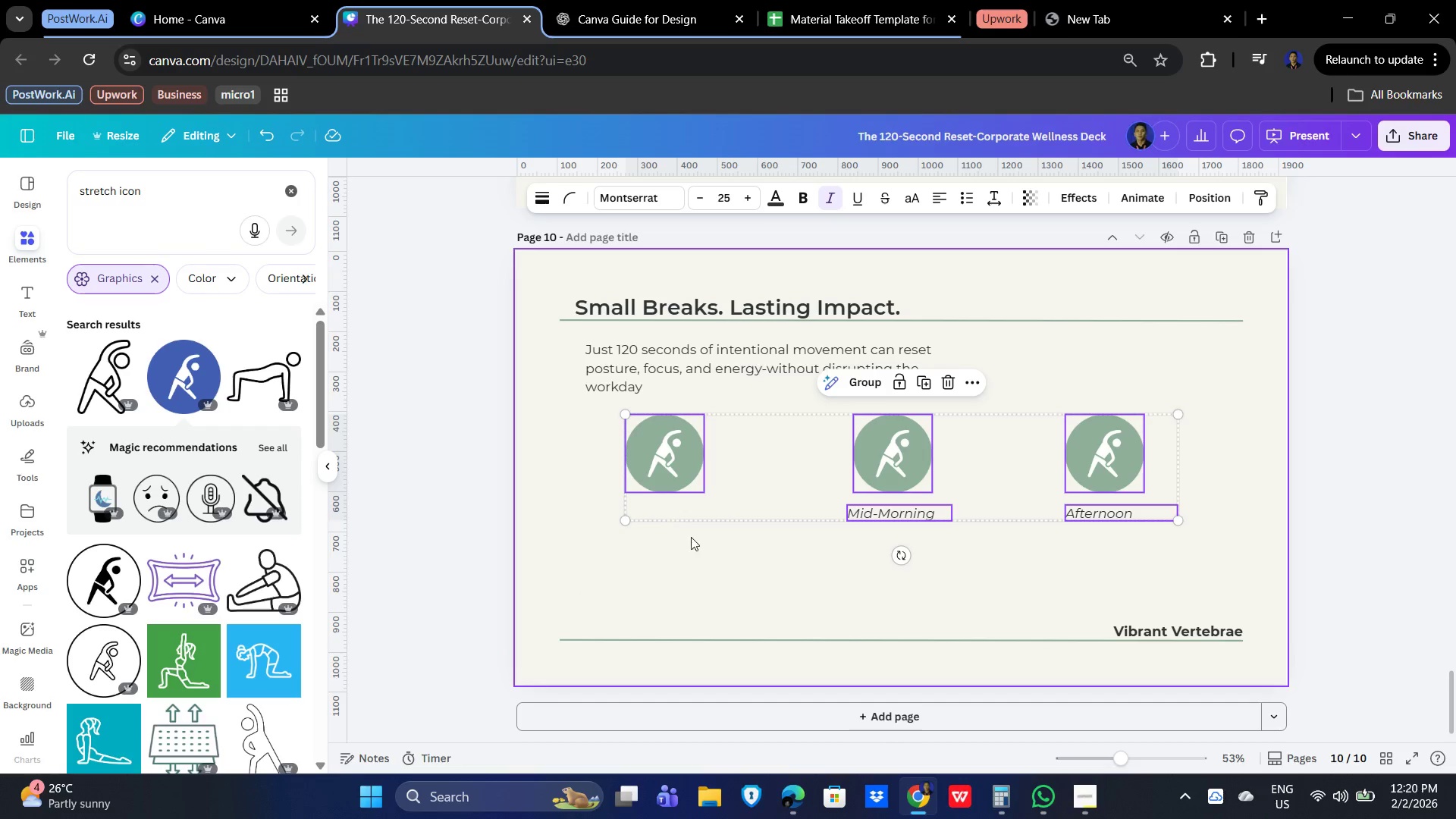 
key(Delete)
 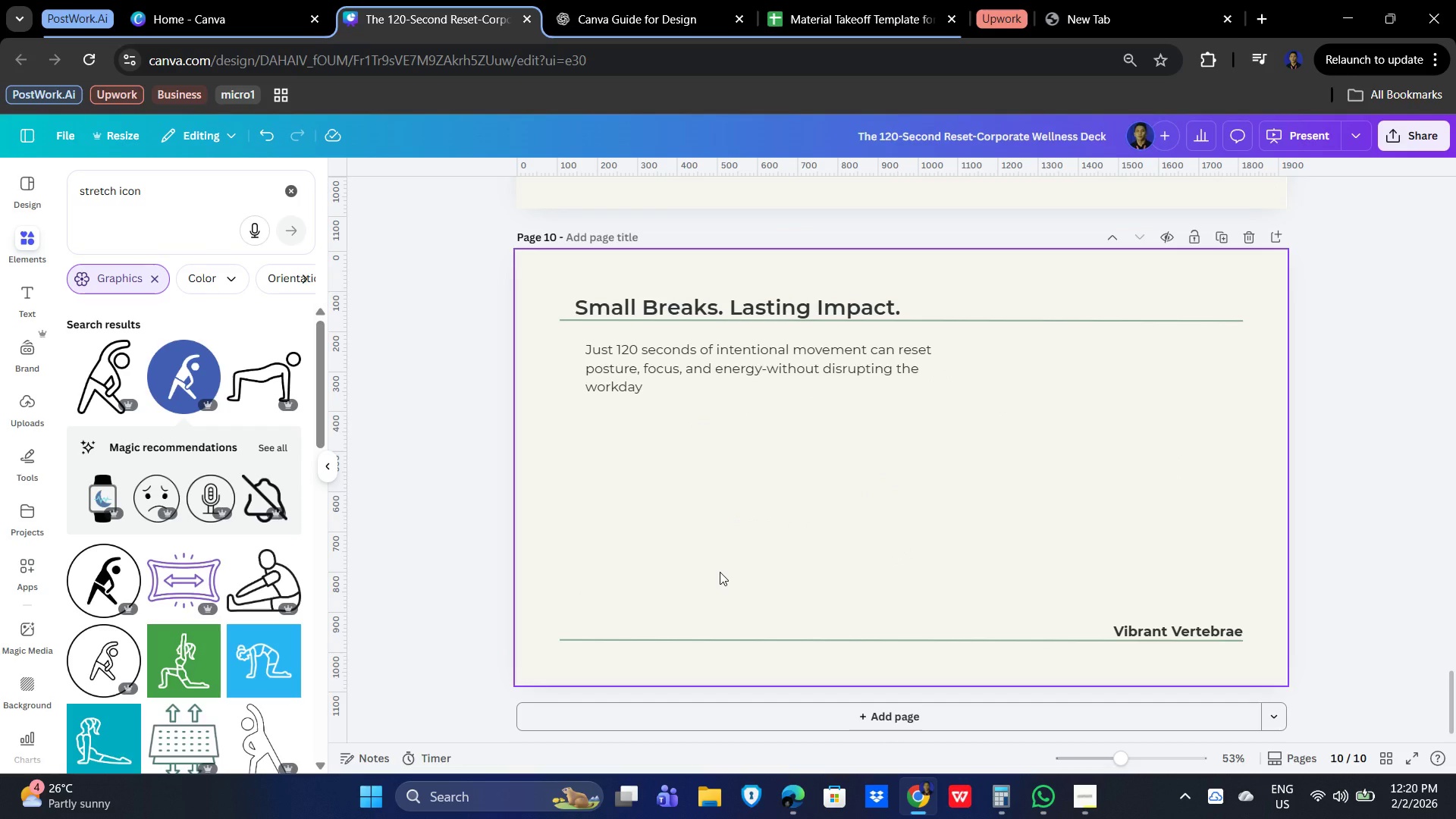 
wait(10.92)
 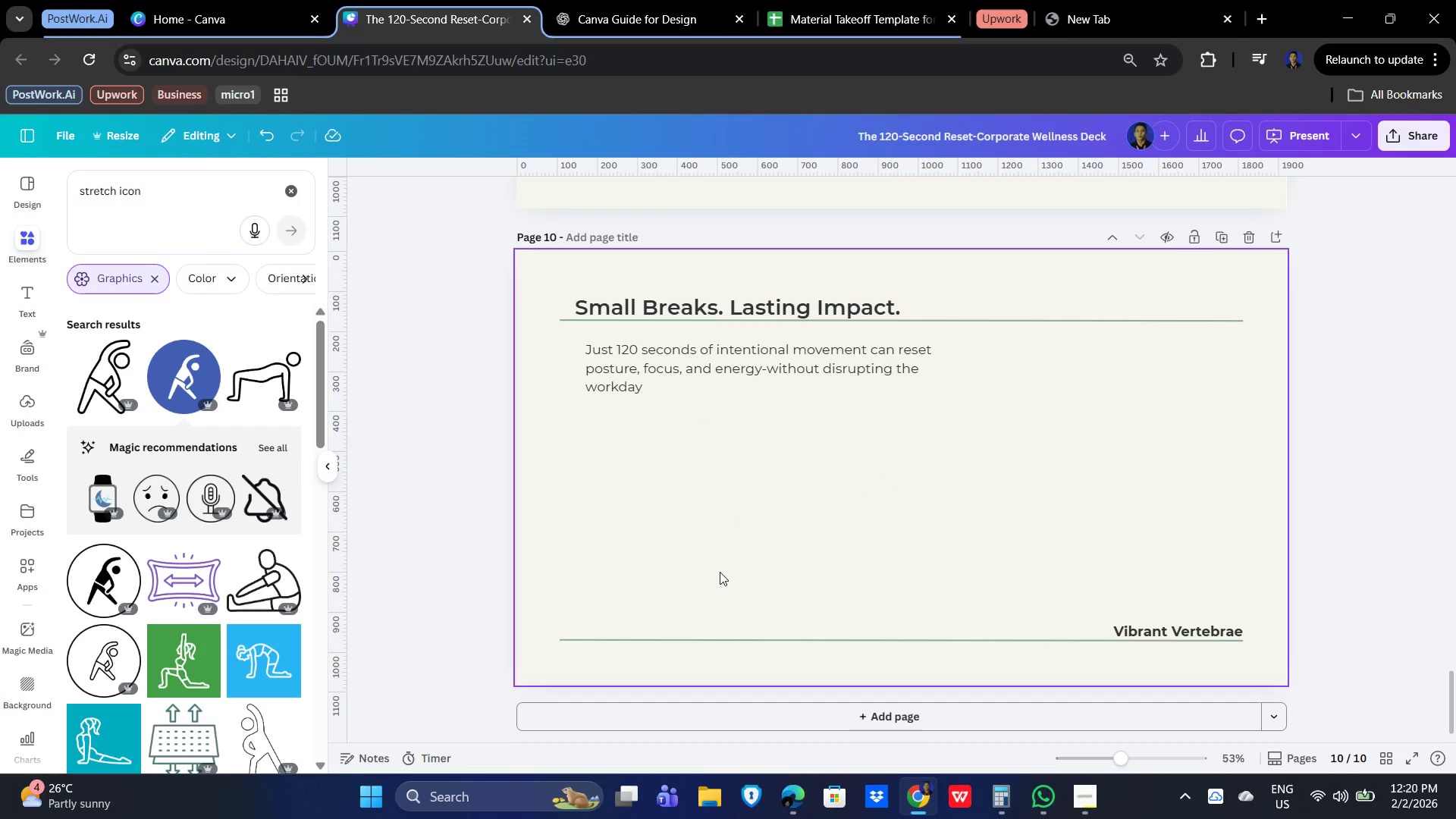 
left_click([292, 193])
 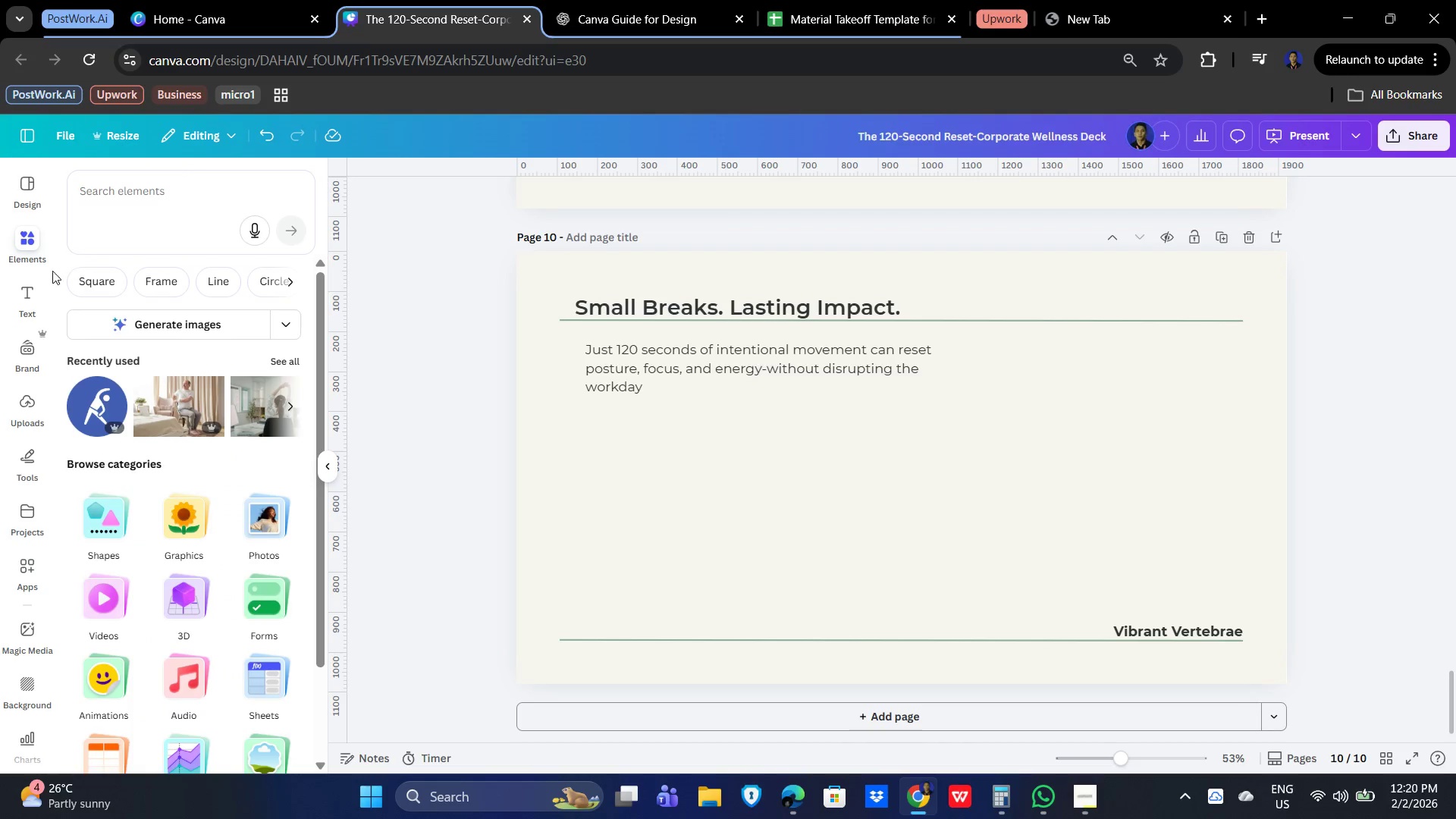 
left_click([30, 290])
 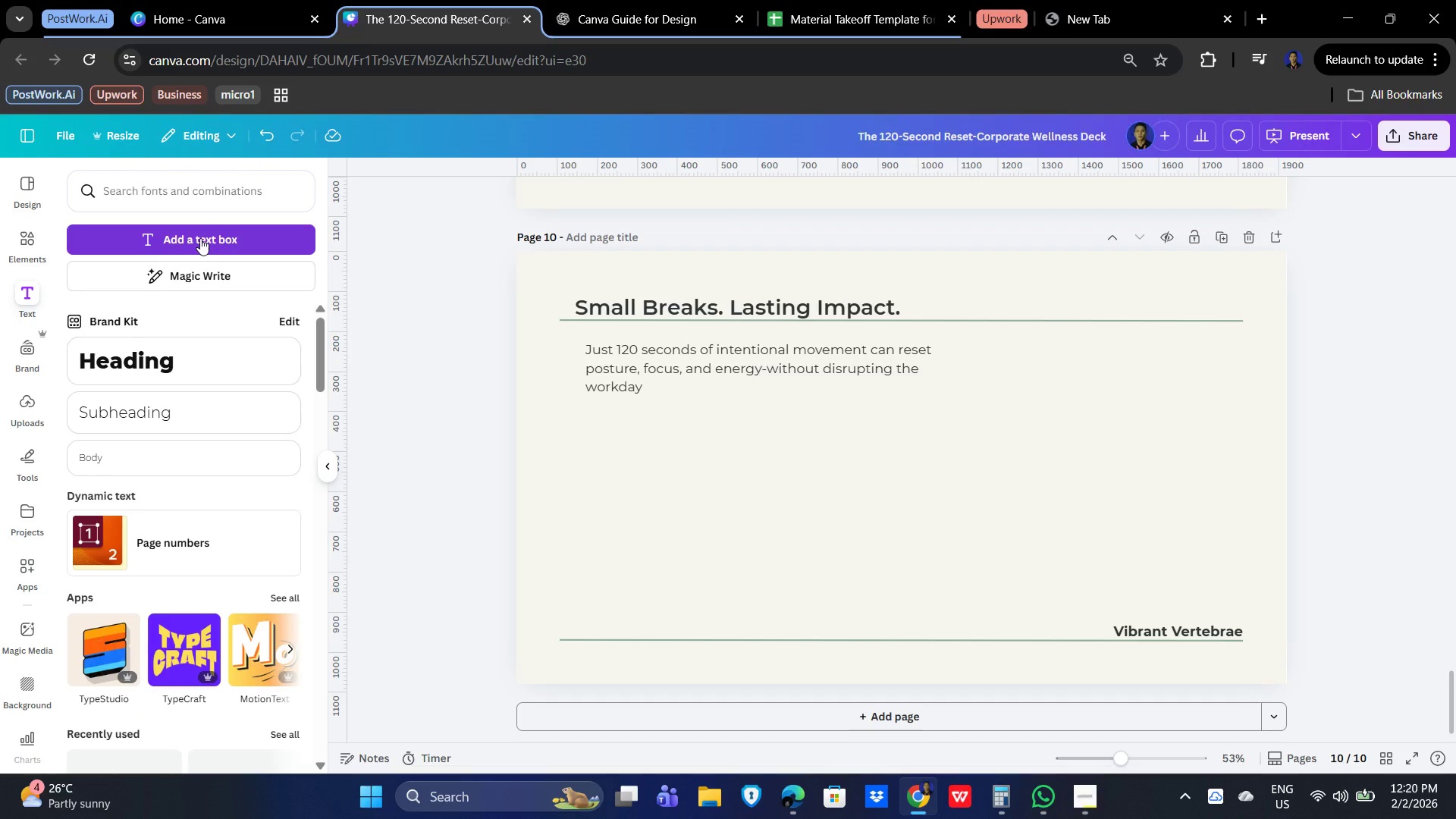 
left_click([200, 238])
 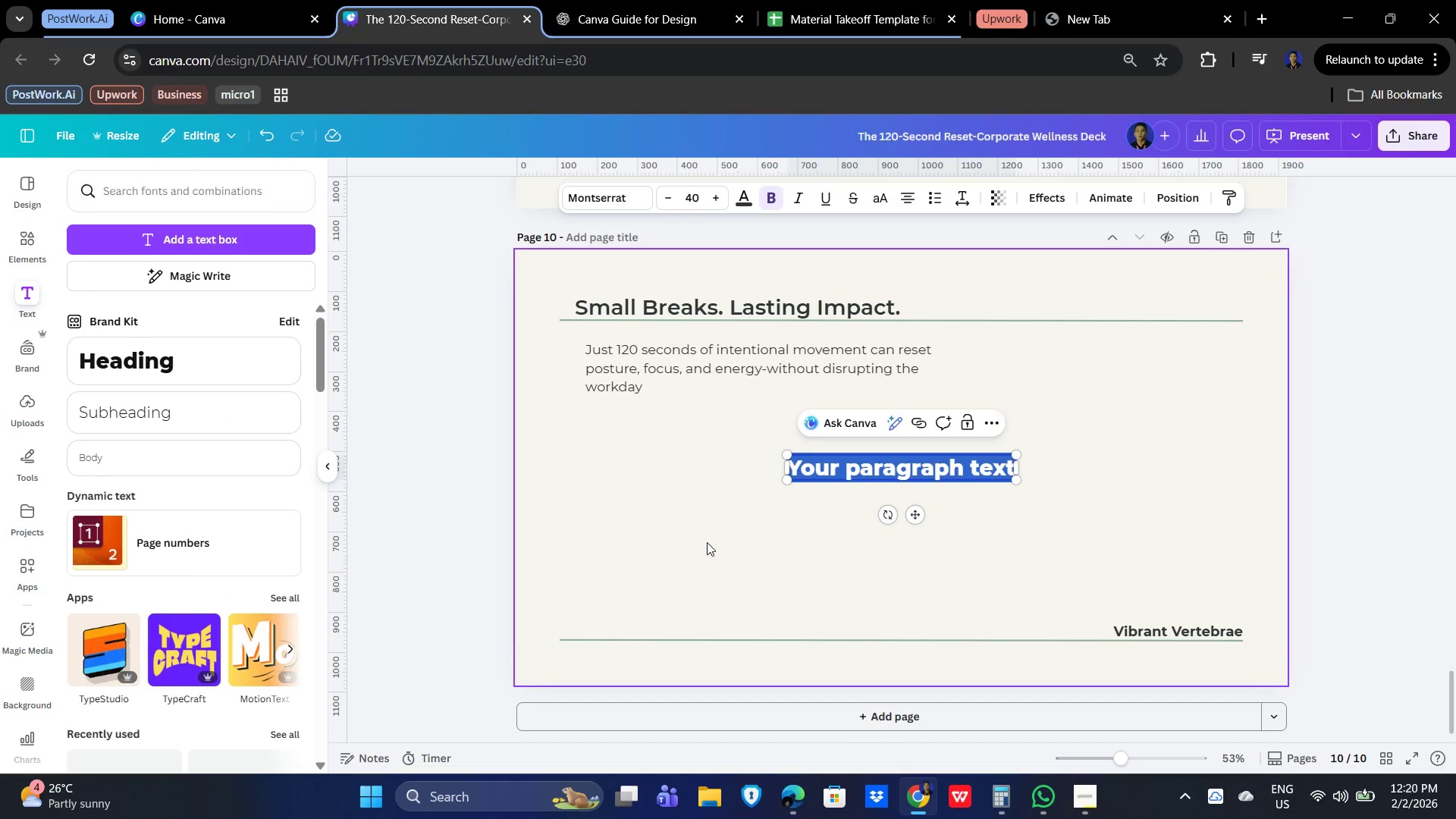 
wait(9.11)
 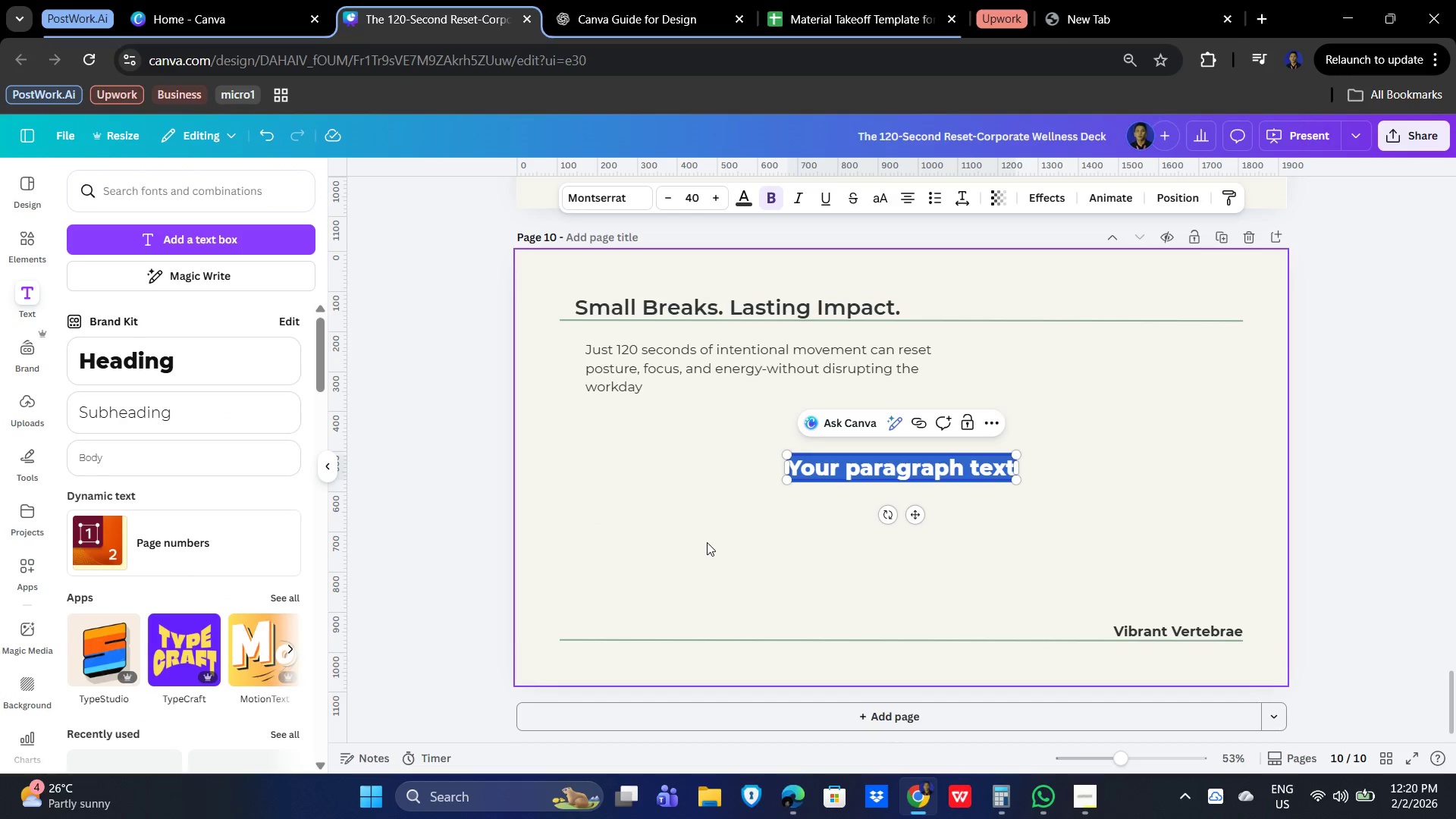 
left_click([978, 546])
 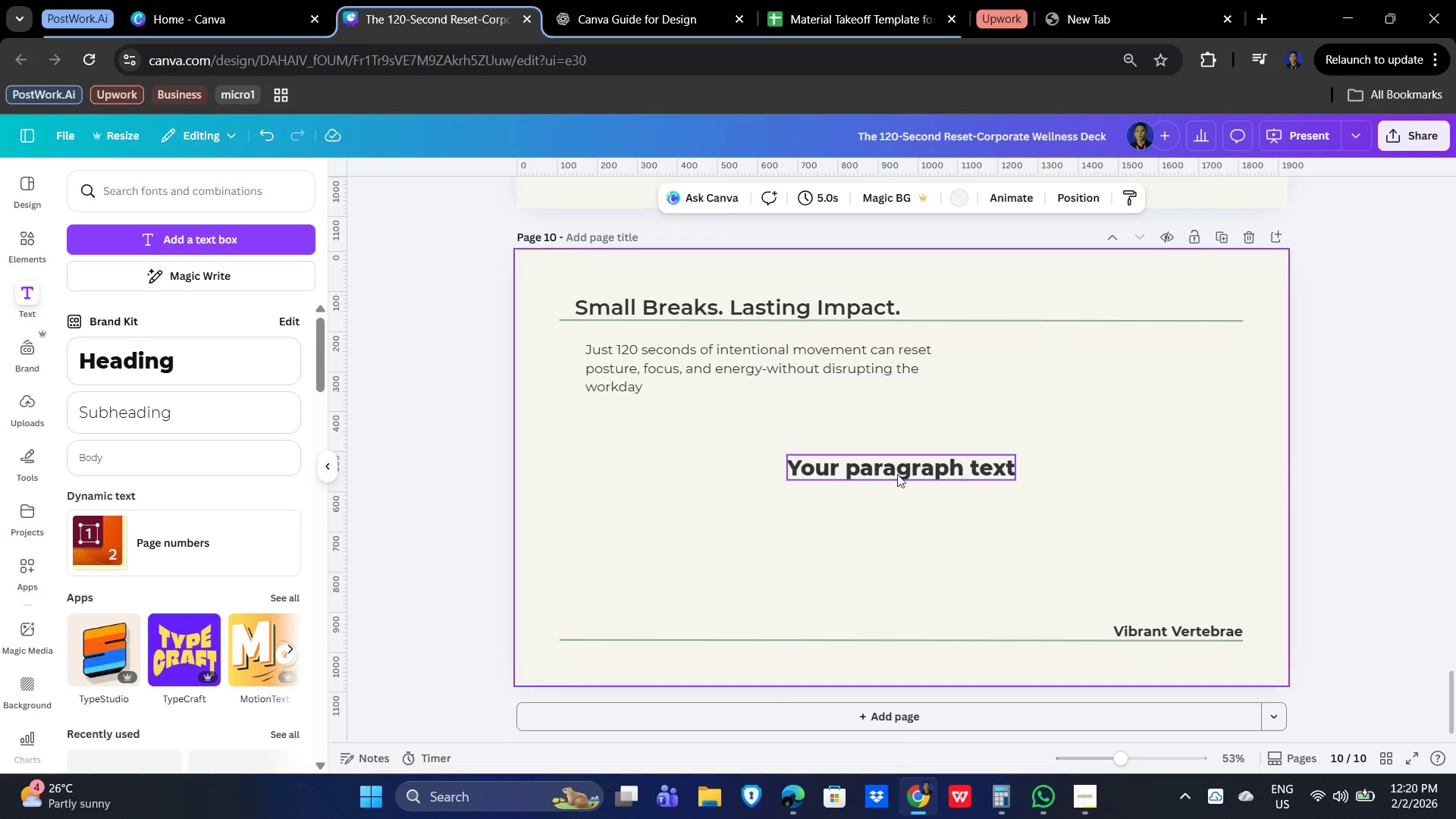 
left_click([896, 470])
 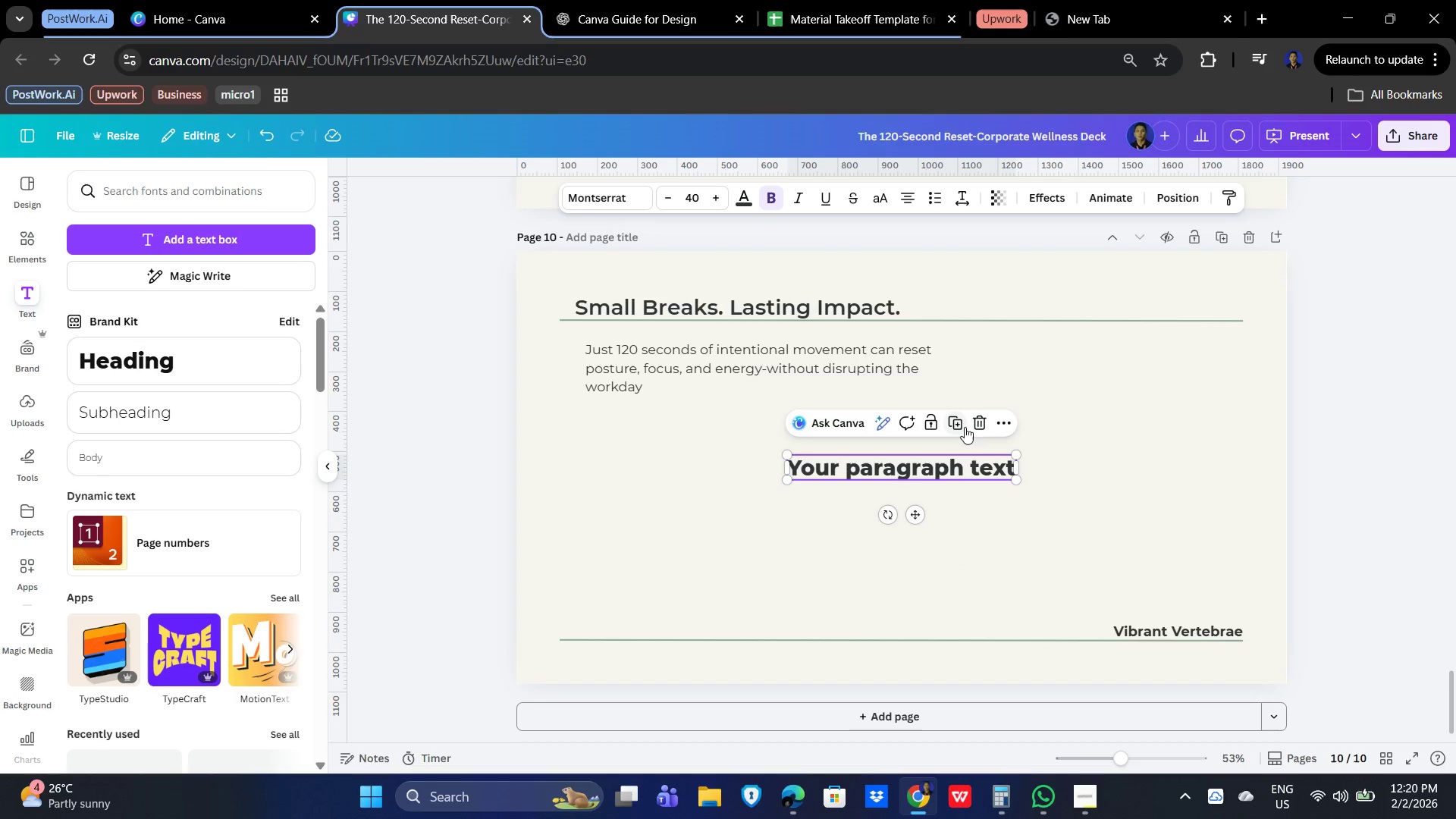 
left_click([975, 419])
 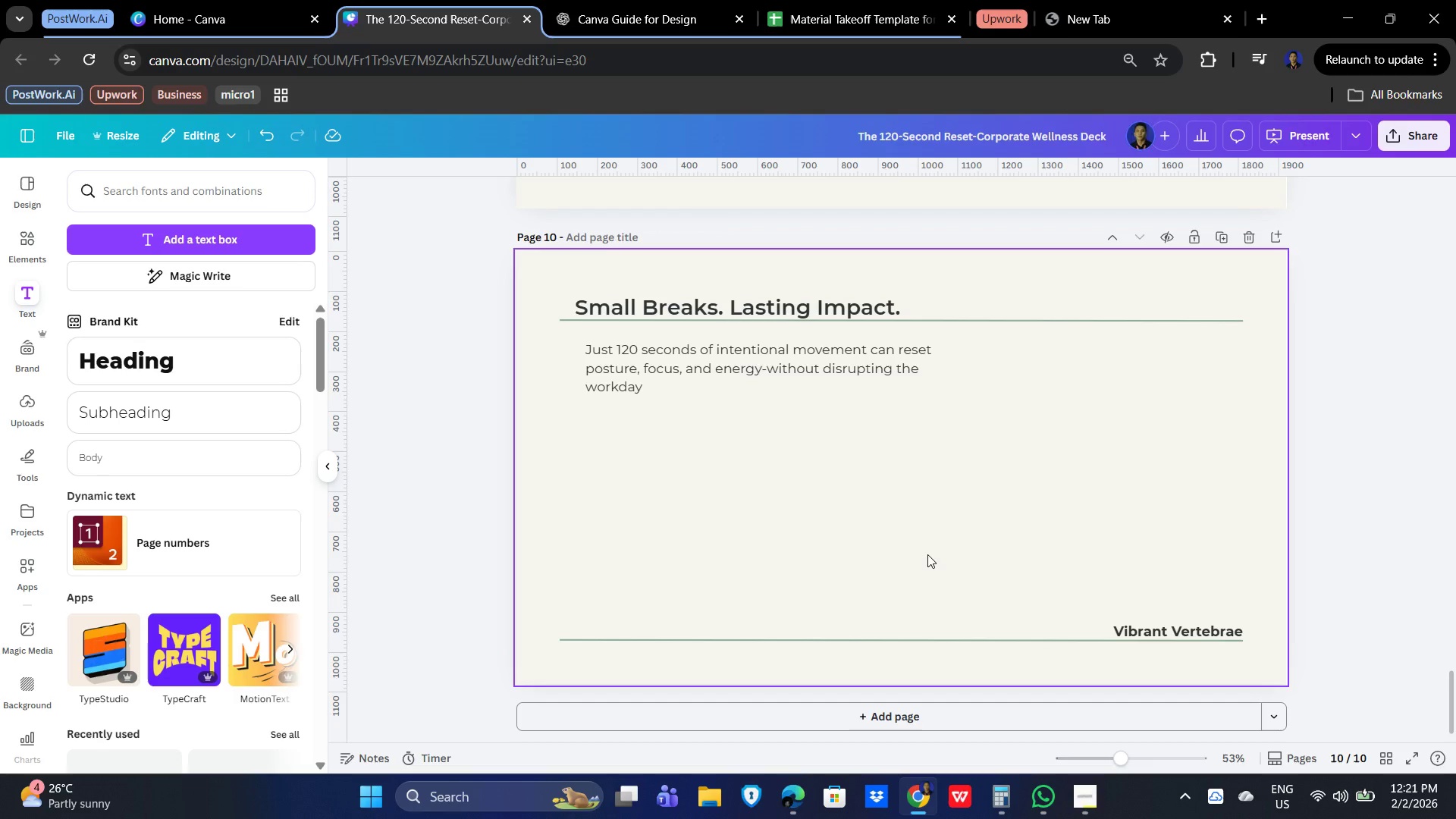 
wait(31.38)
 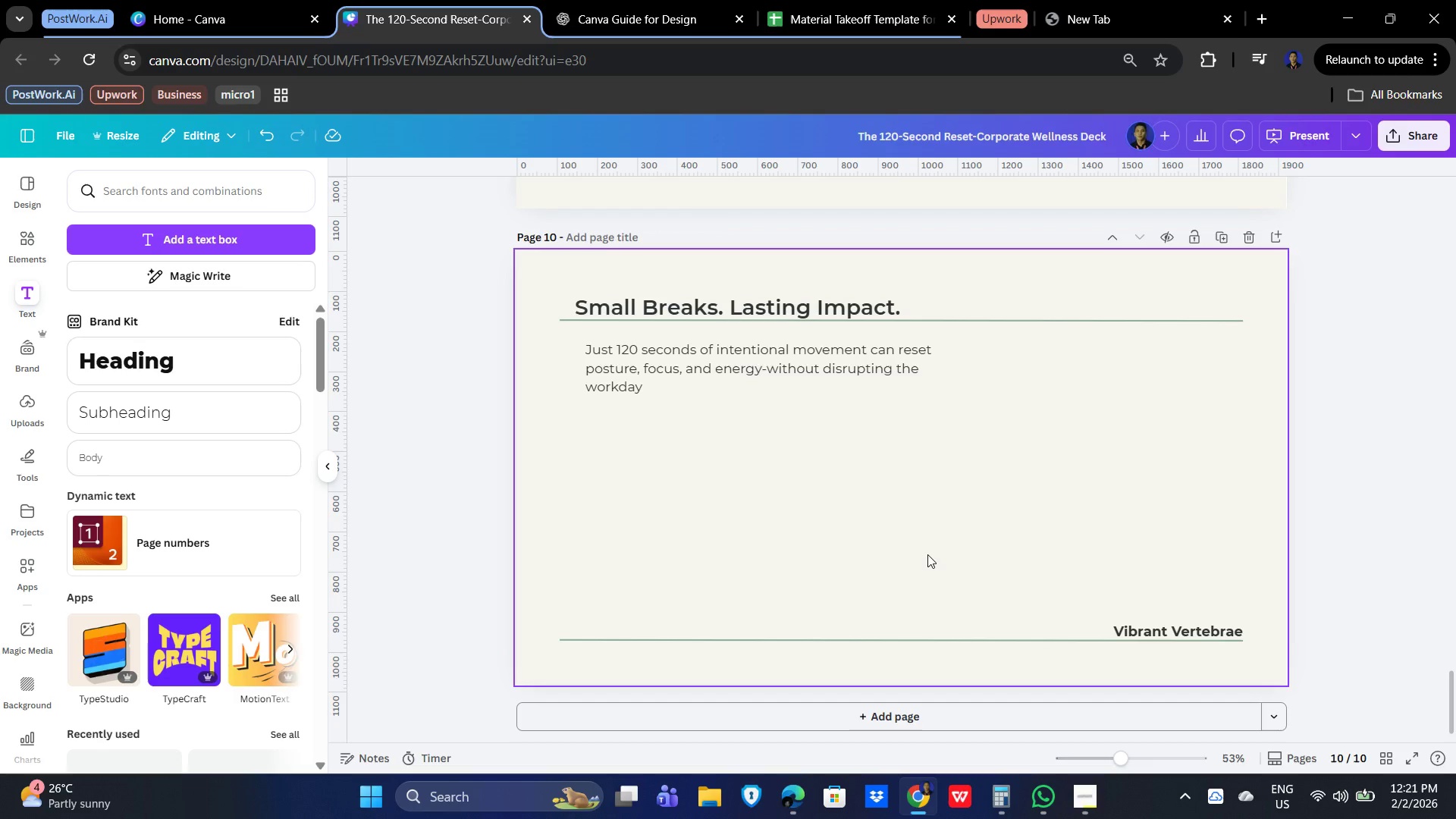 
left_click([880, 513])
 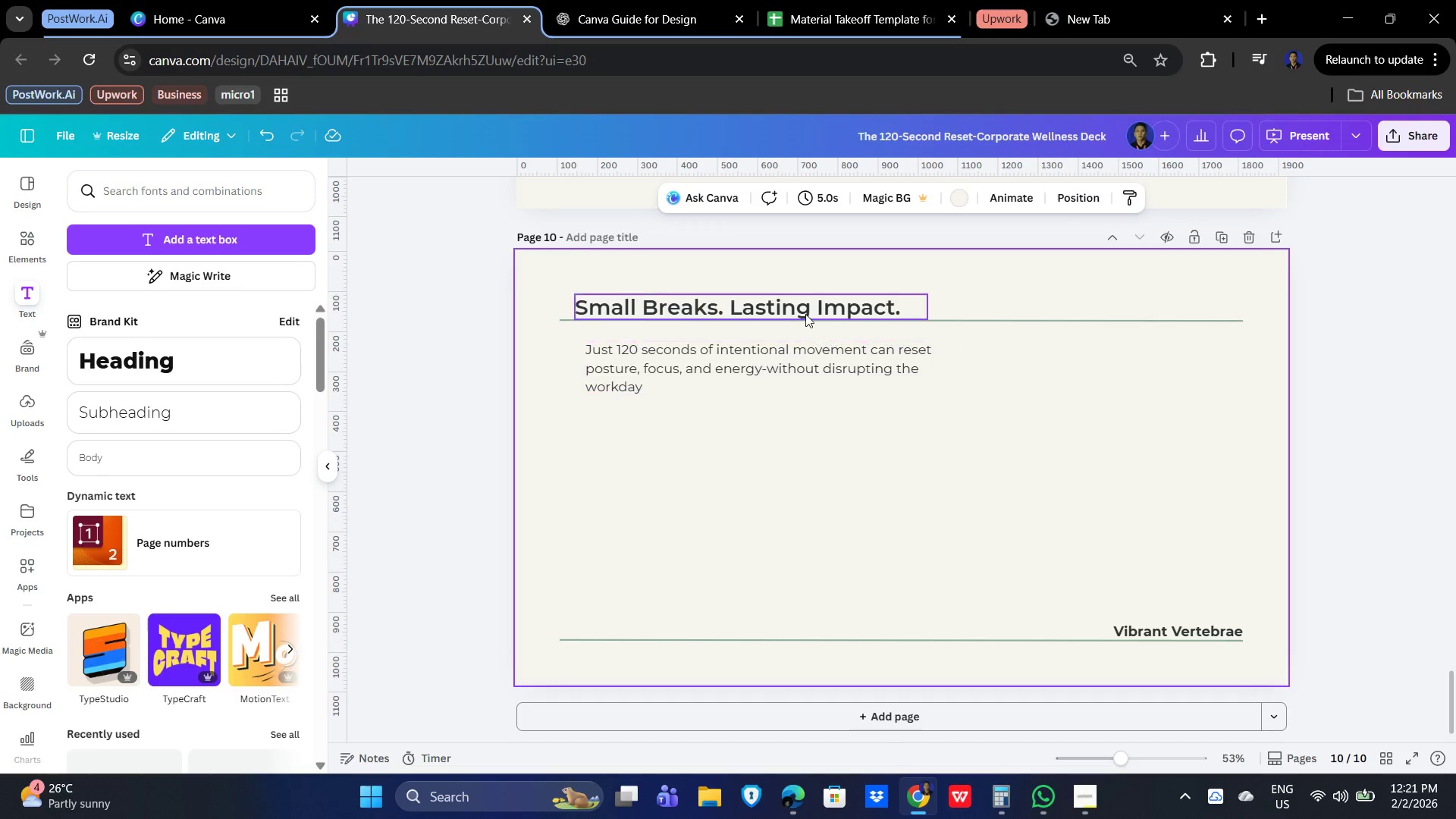 
left_click([802, 309])
 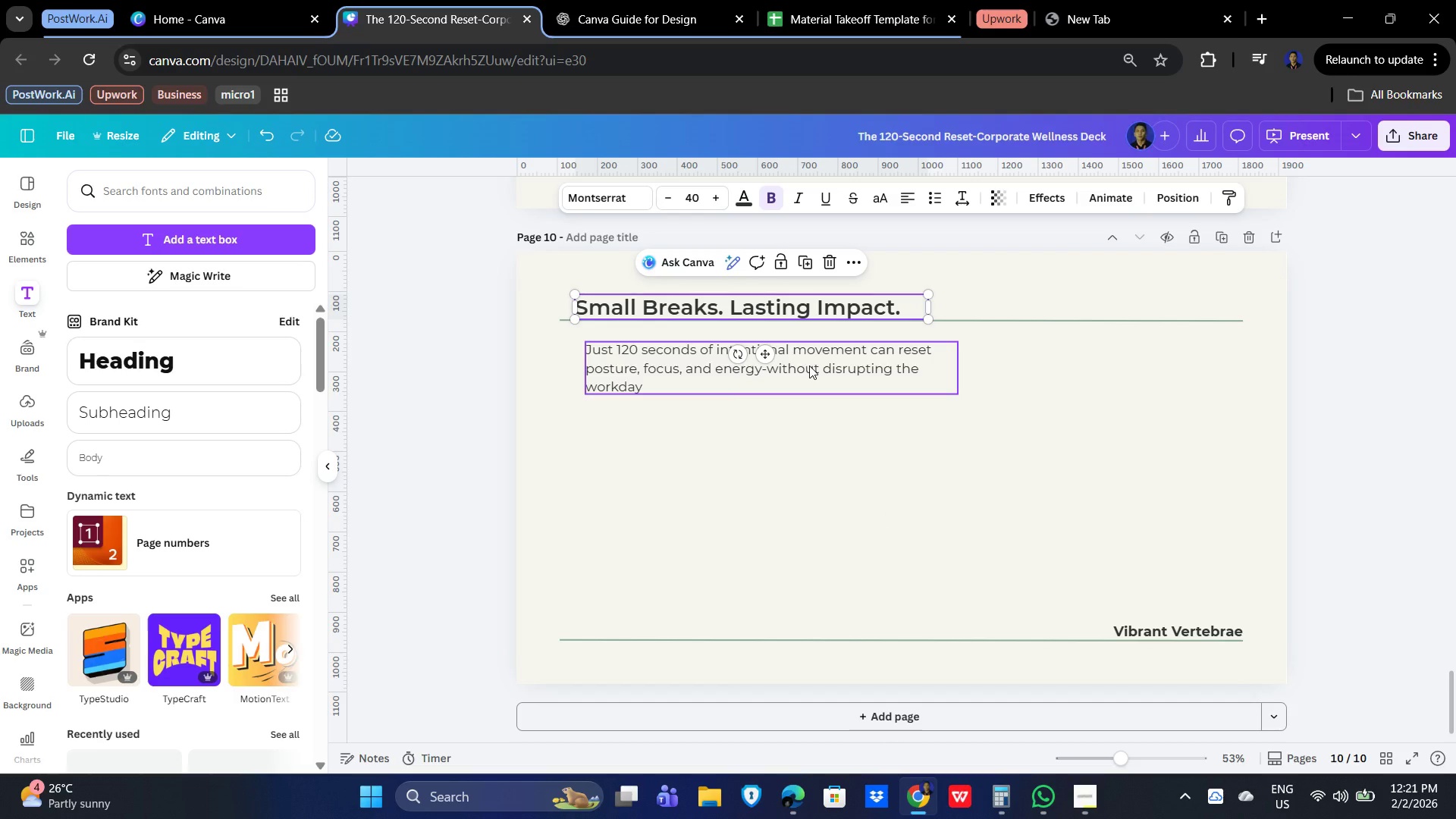 
hold_key(key=ShiftLeft, duration=0.42)
left_click([809, 366])
 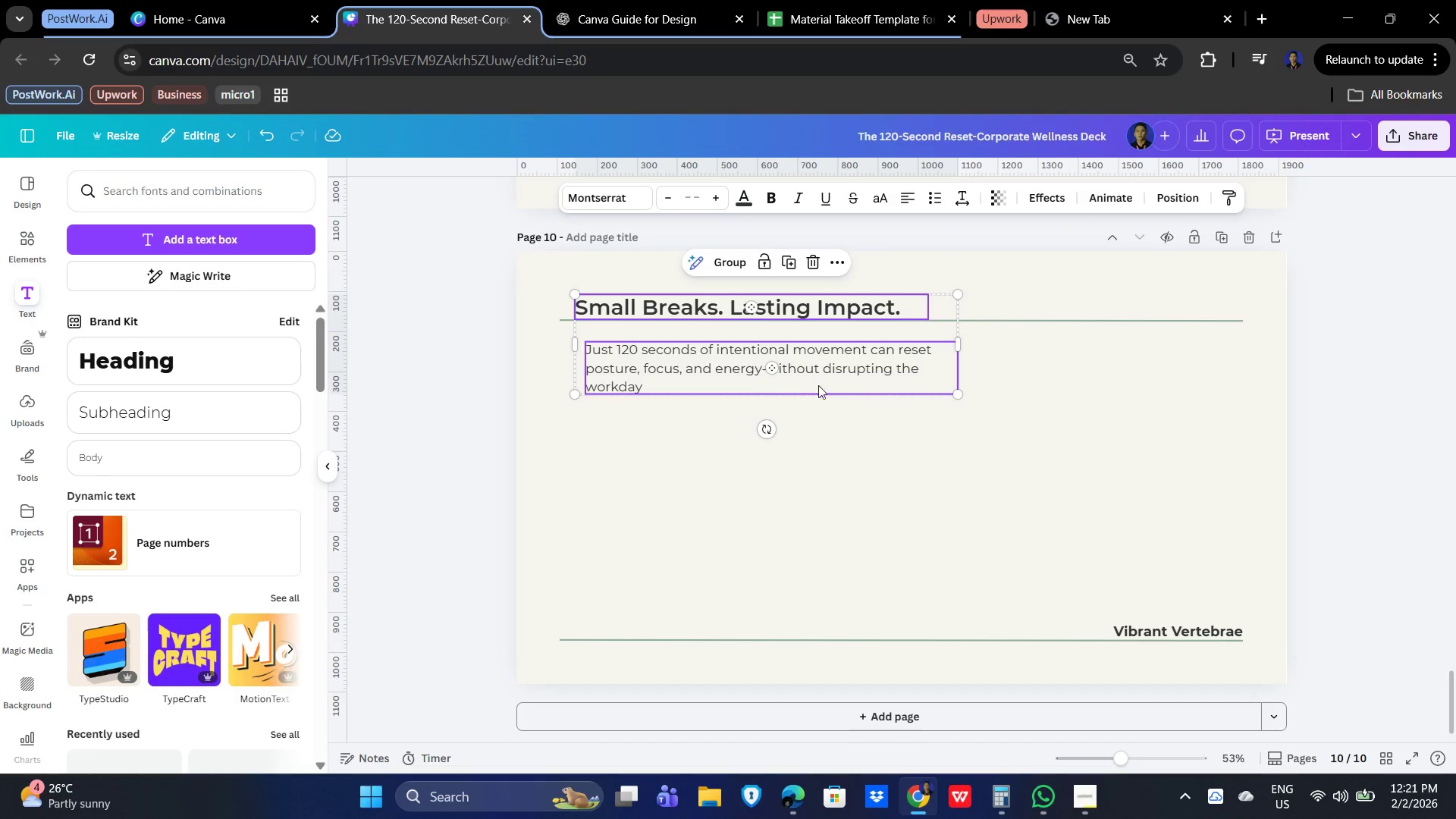 
left_click_drag(start_coordinate=[824, 375], to_coordinate=[838, 457])
 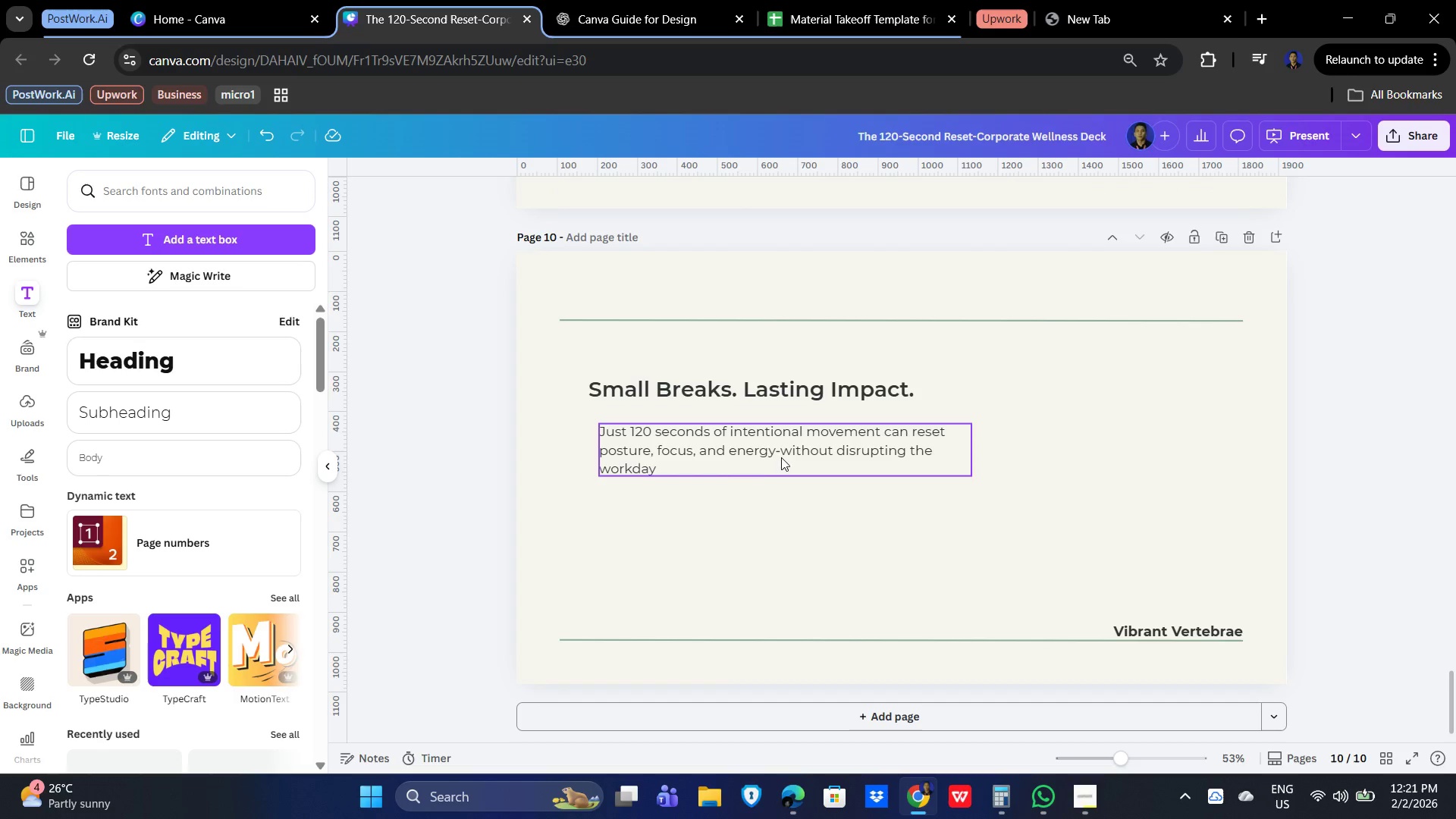 
double_click([784, 454])
 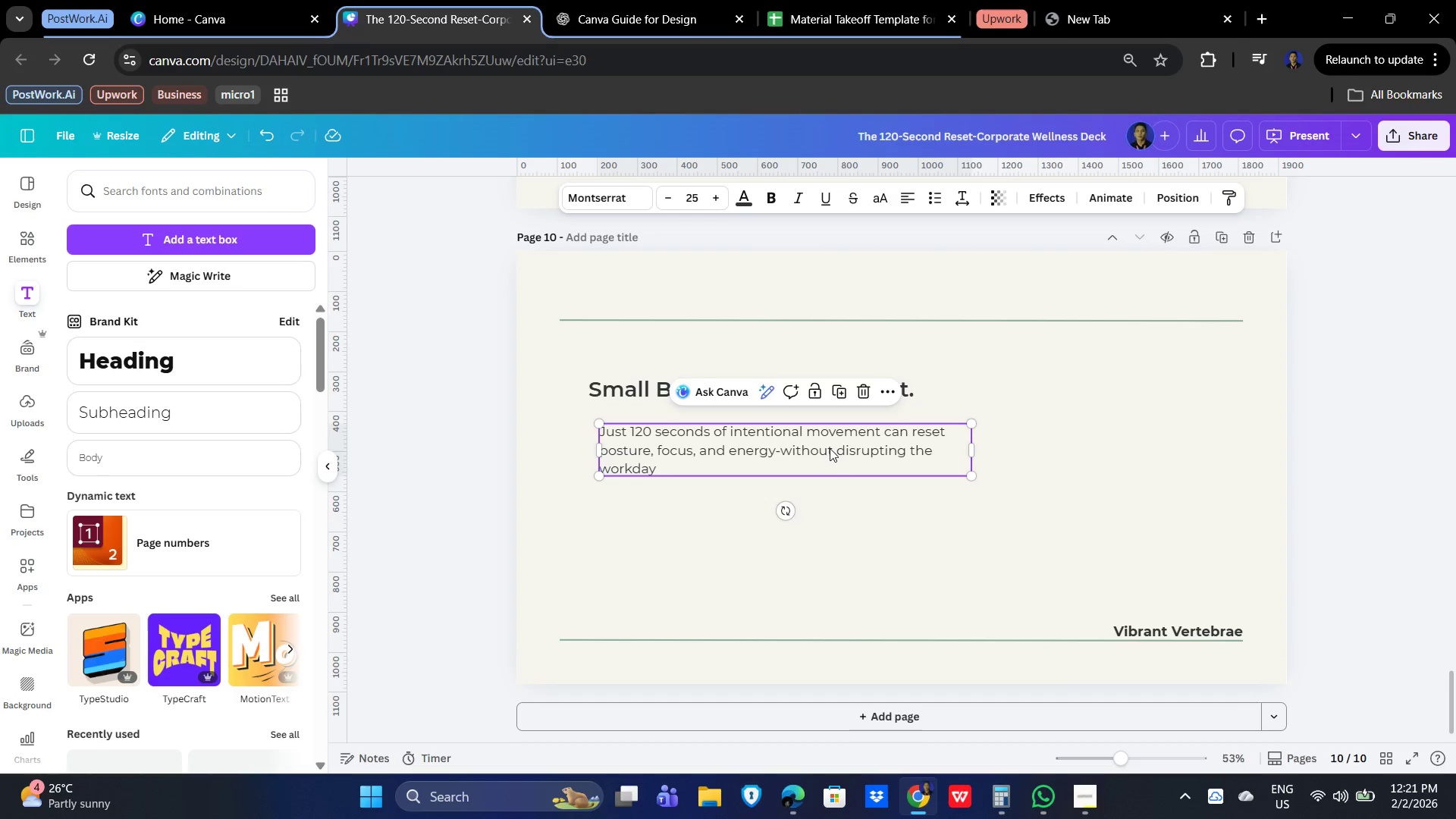 
left_click_drag(start_coordinate=[830, 448], to_coordinate=[821, 447])
 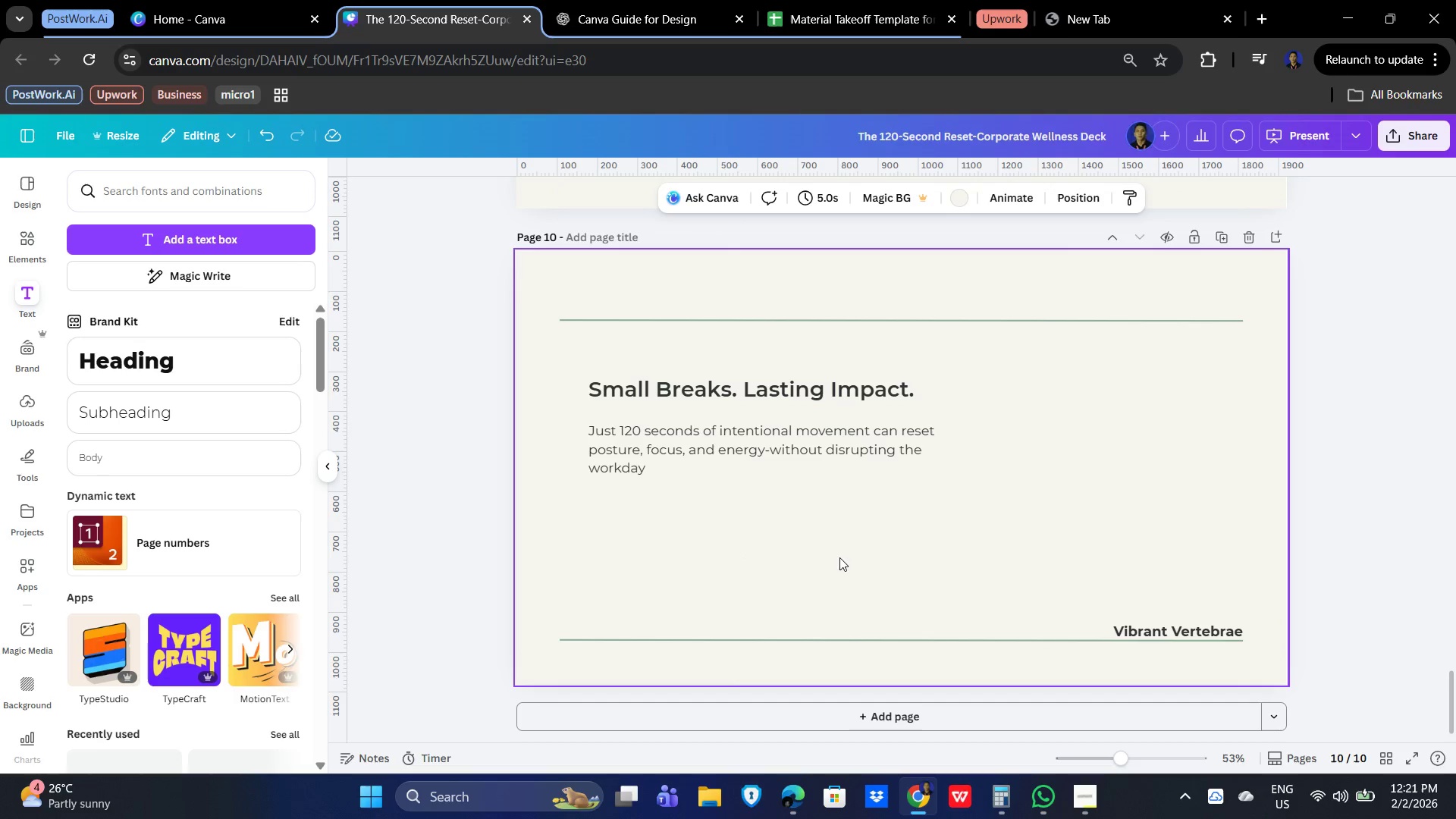 
double_click([926, 566])
 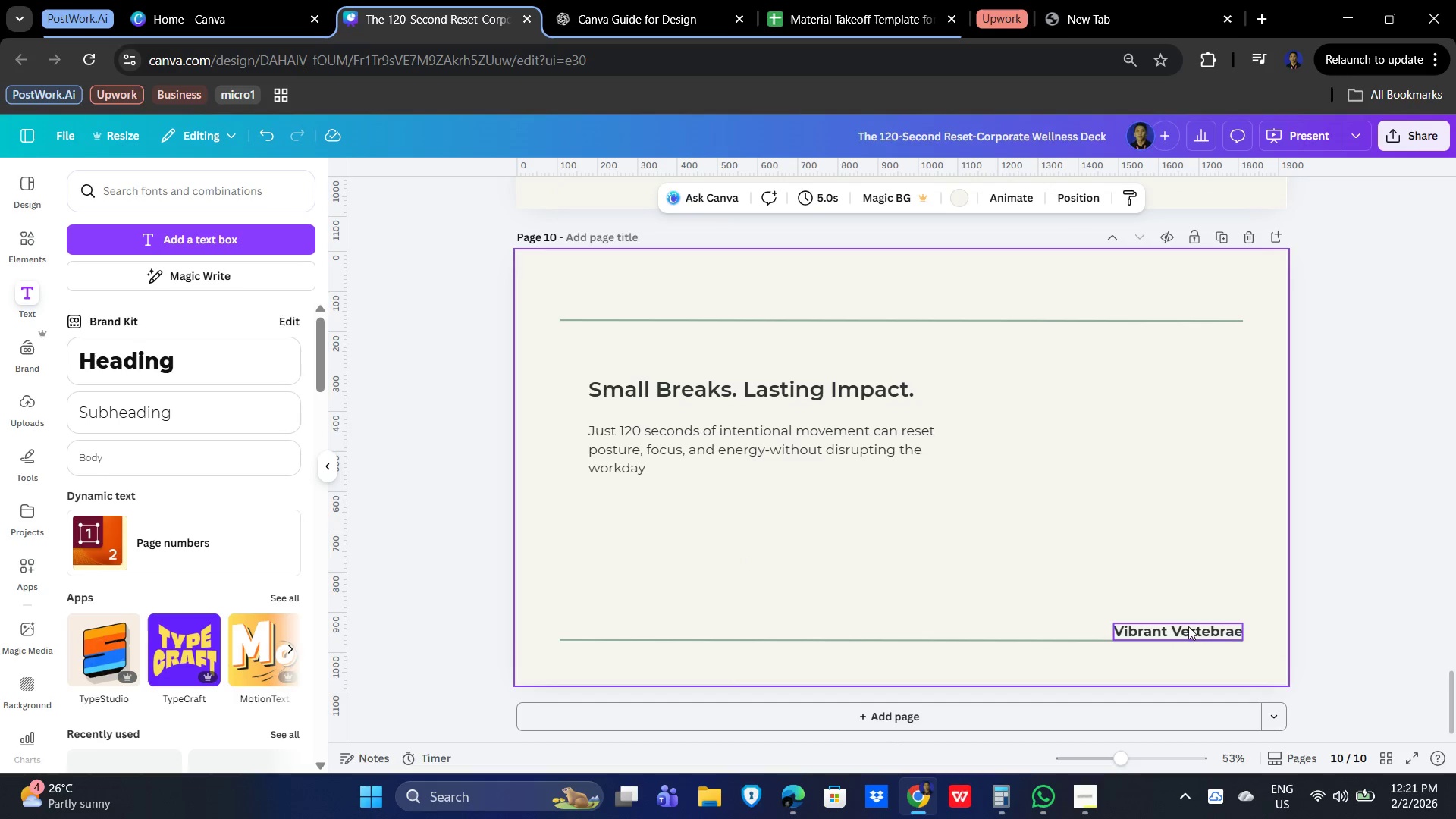 
left_click([1188, 626])
 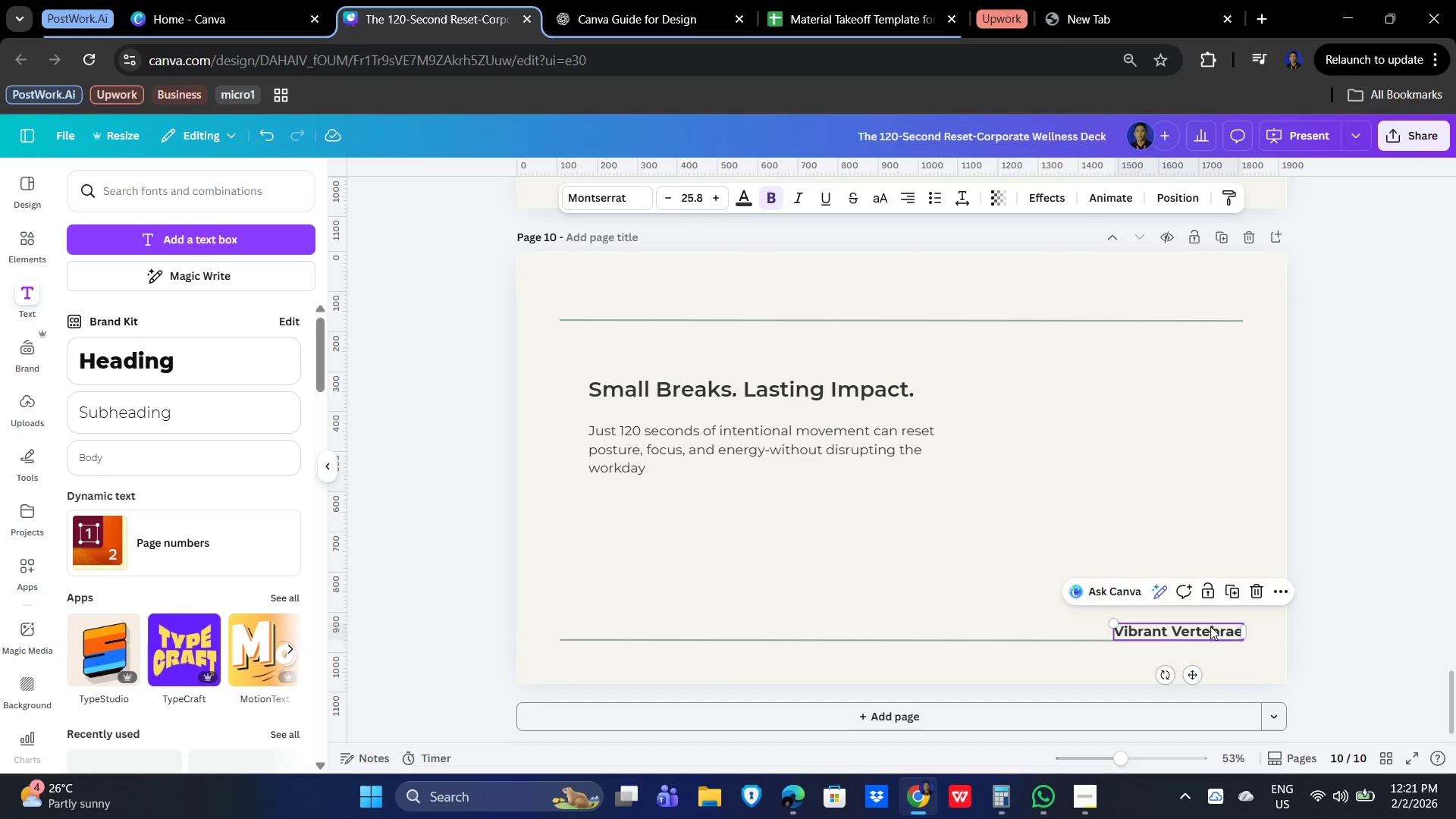 
left_click_drag(start_coordinate=[1210, 626], to_coordinate=[694, 548])
 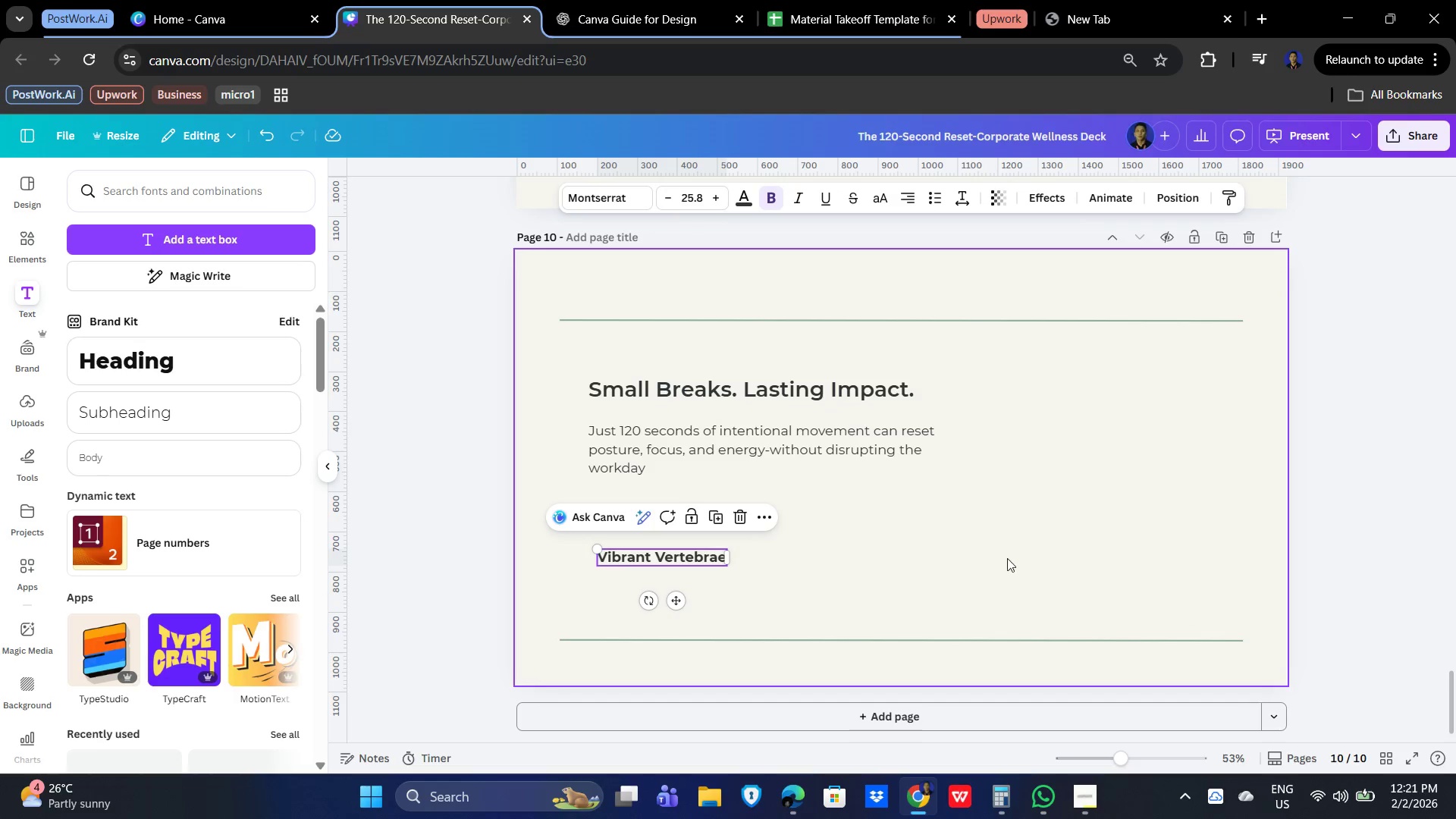 
left_click([1026, 552])
 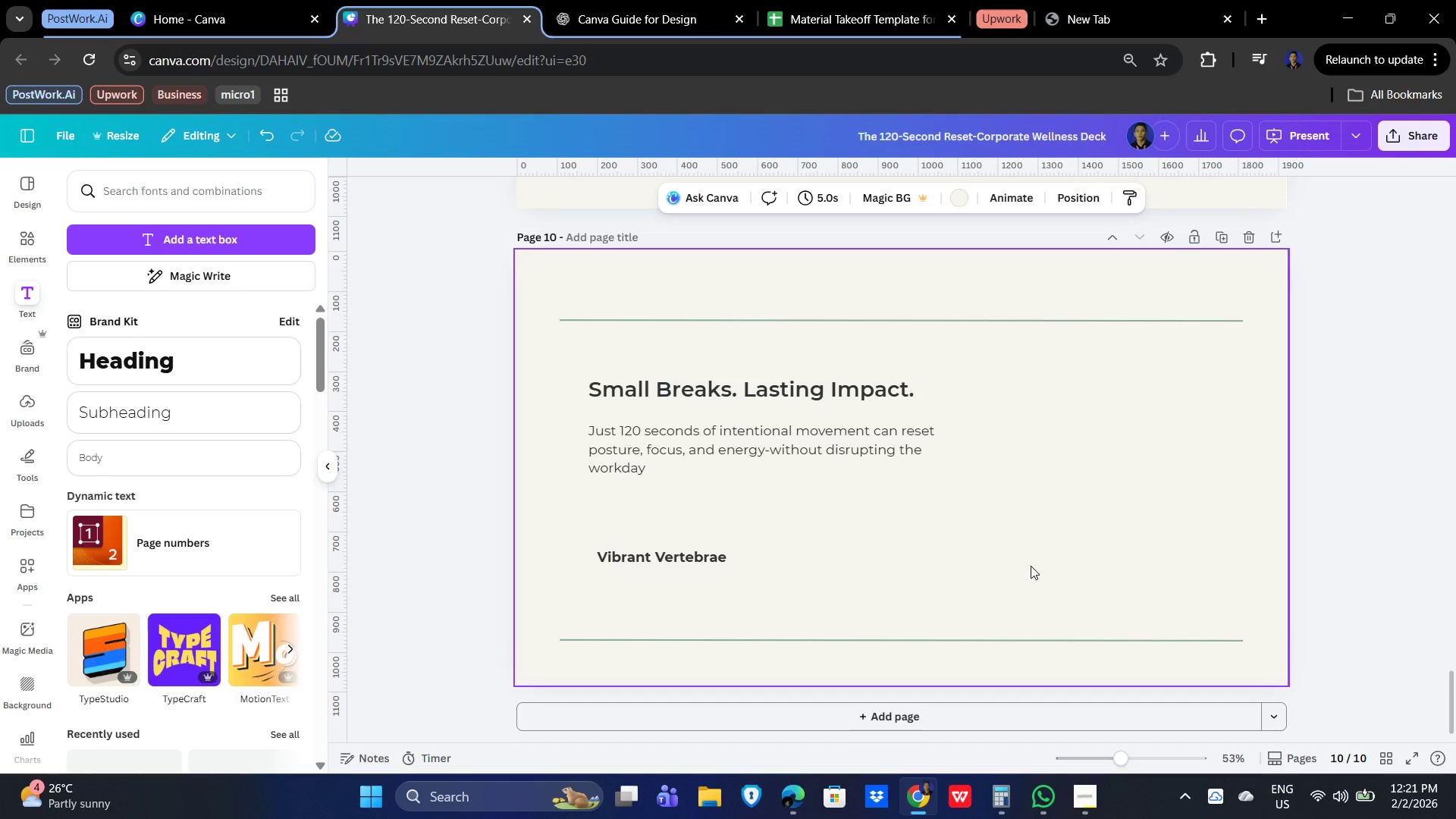 
wait(9.31)
 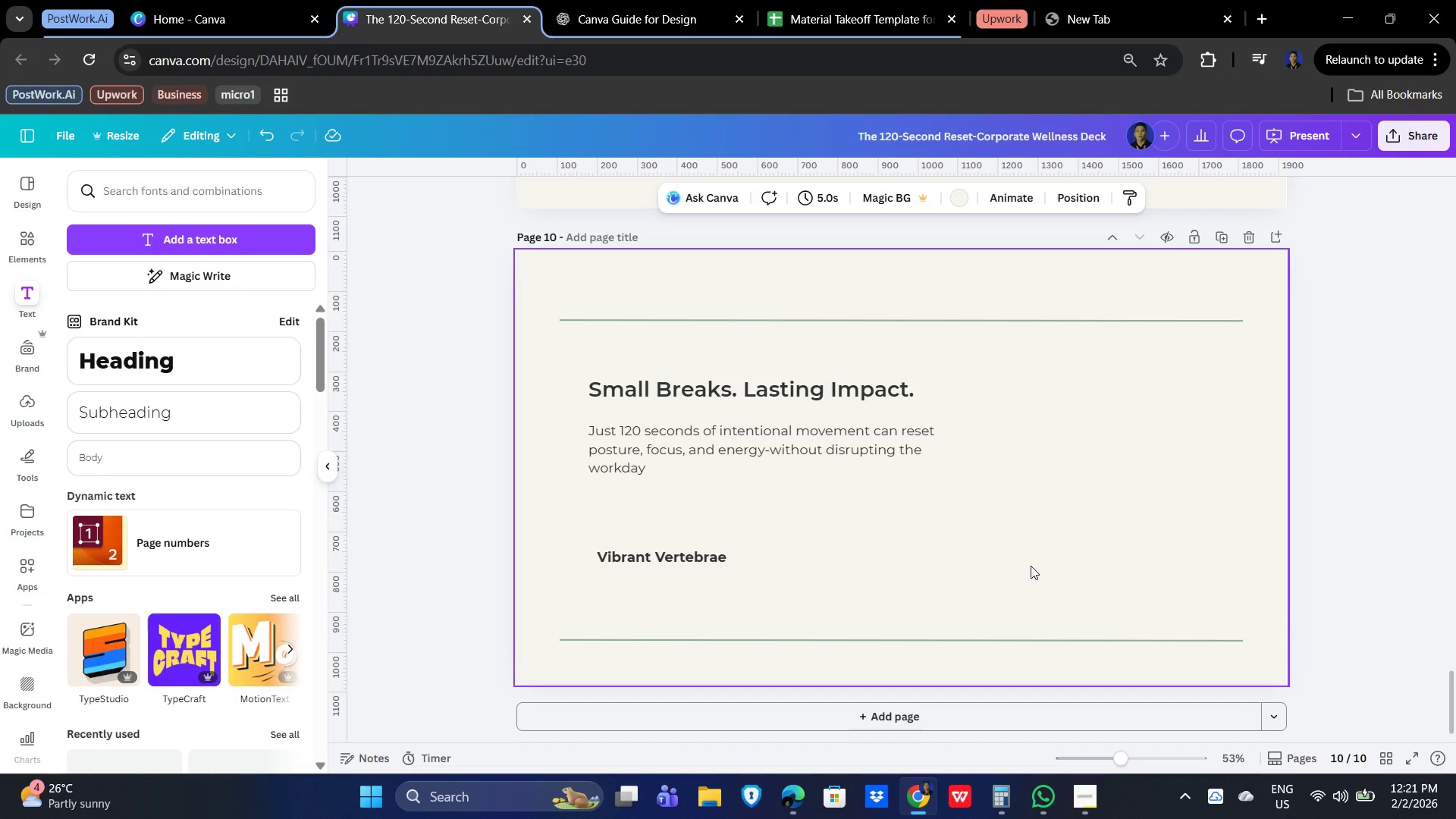 
left_click([1086, 806])
 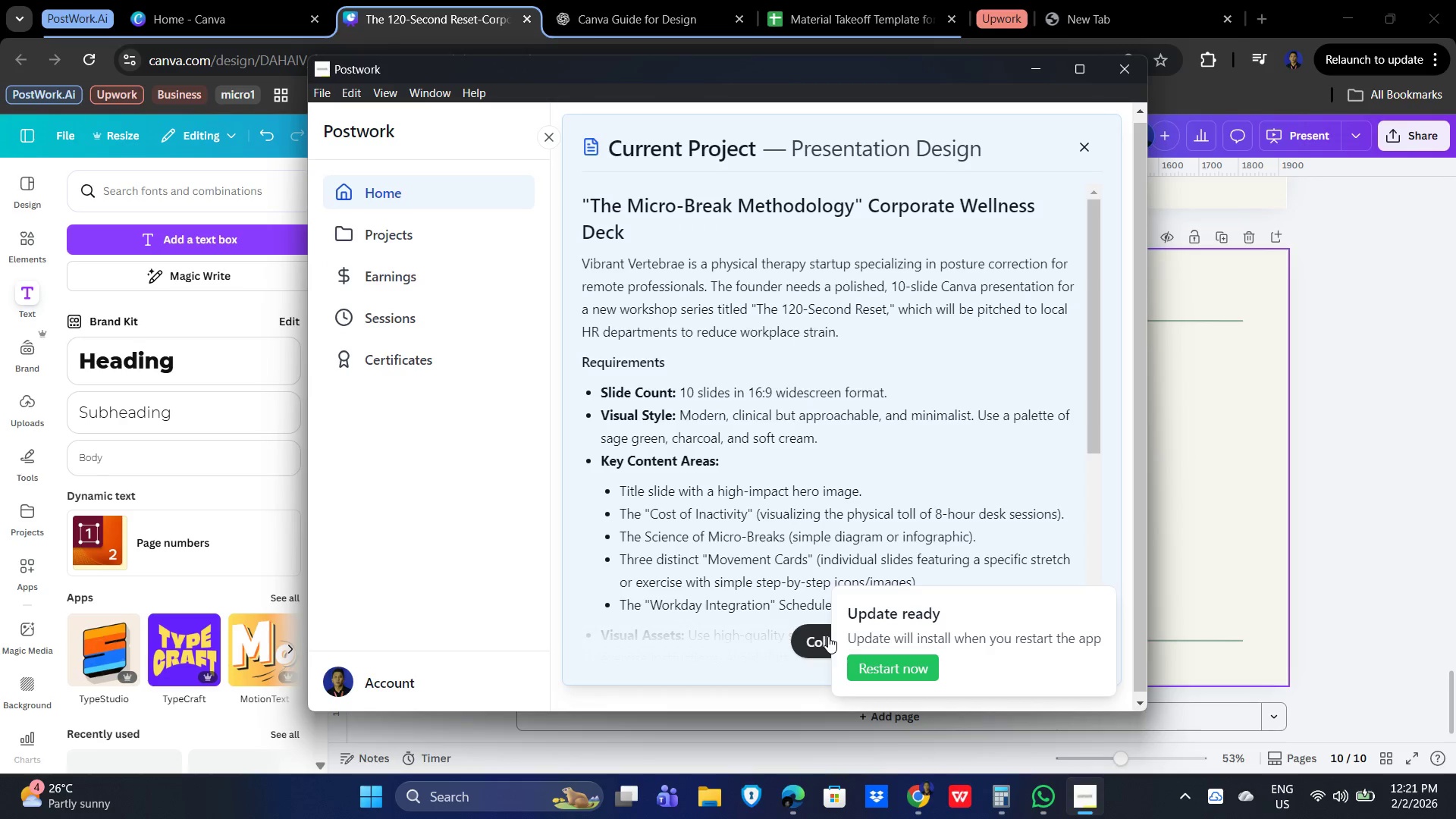 
left_click([804, 642])
 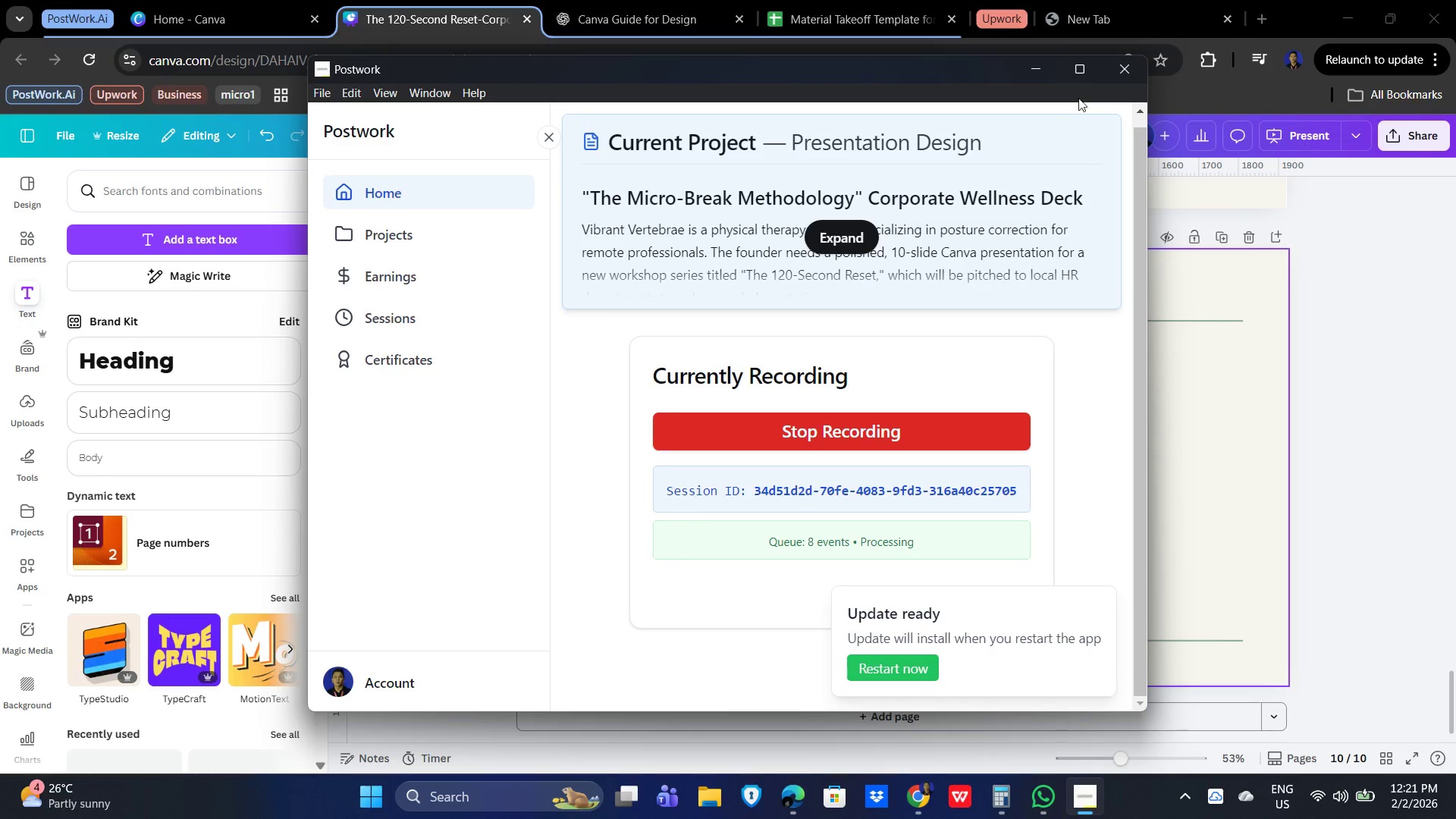 
left_click([1082, 73])
 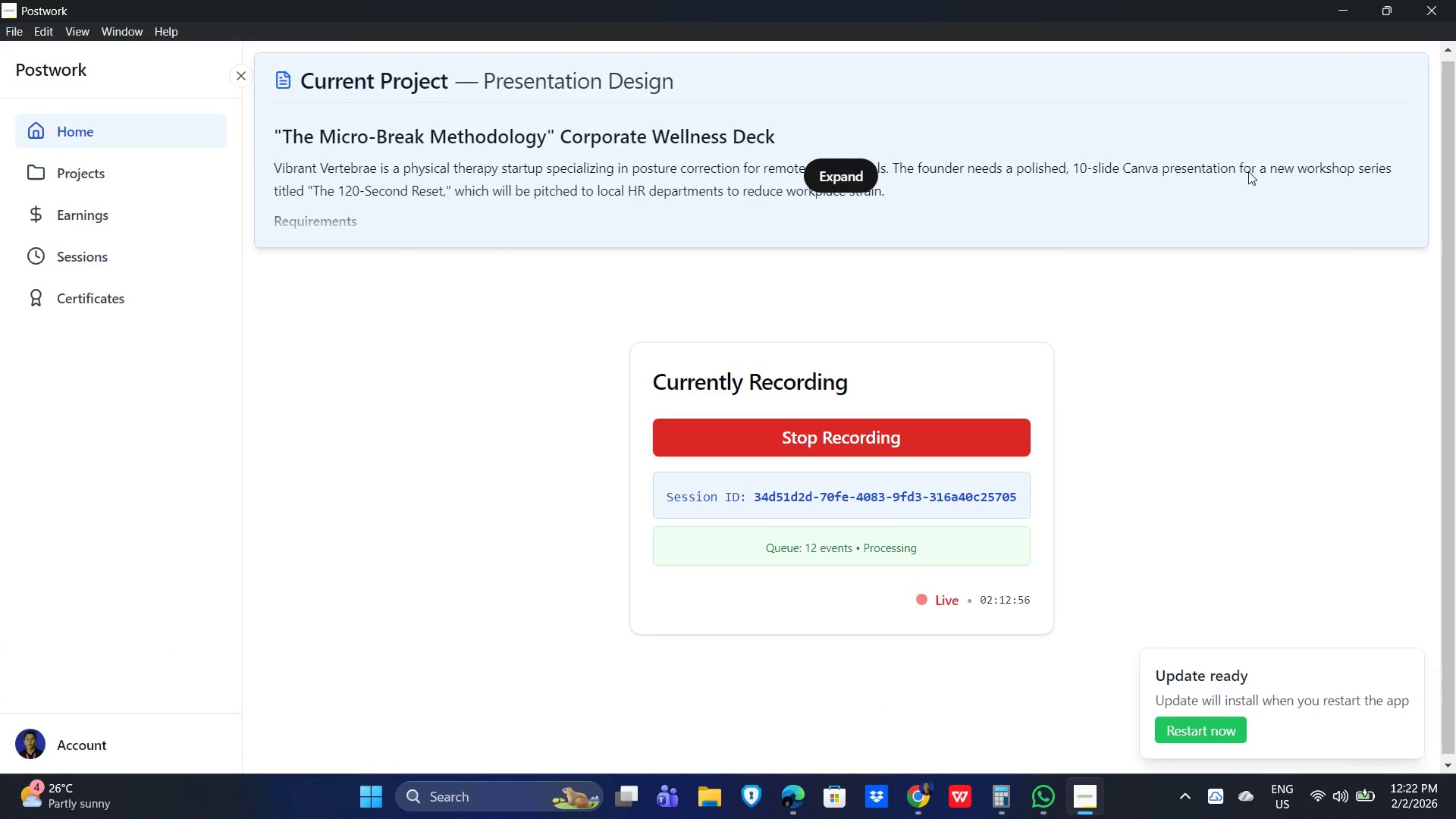 
left_click([1394, 13])
 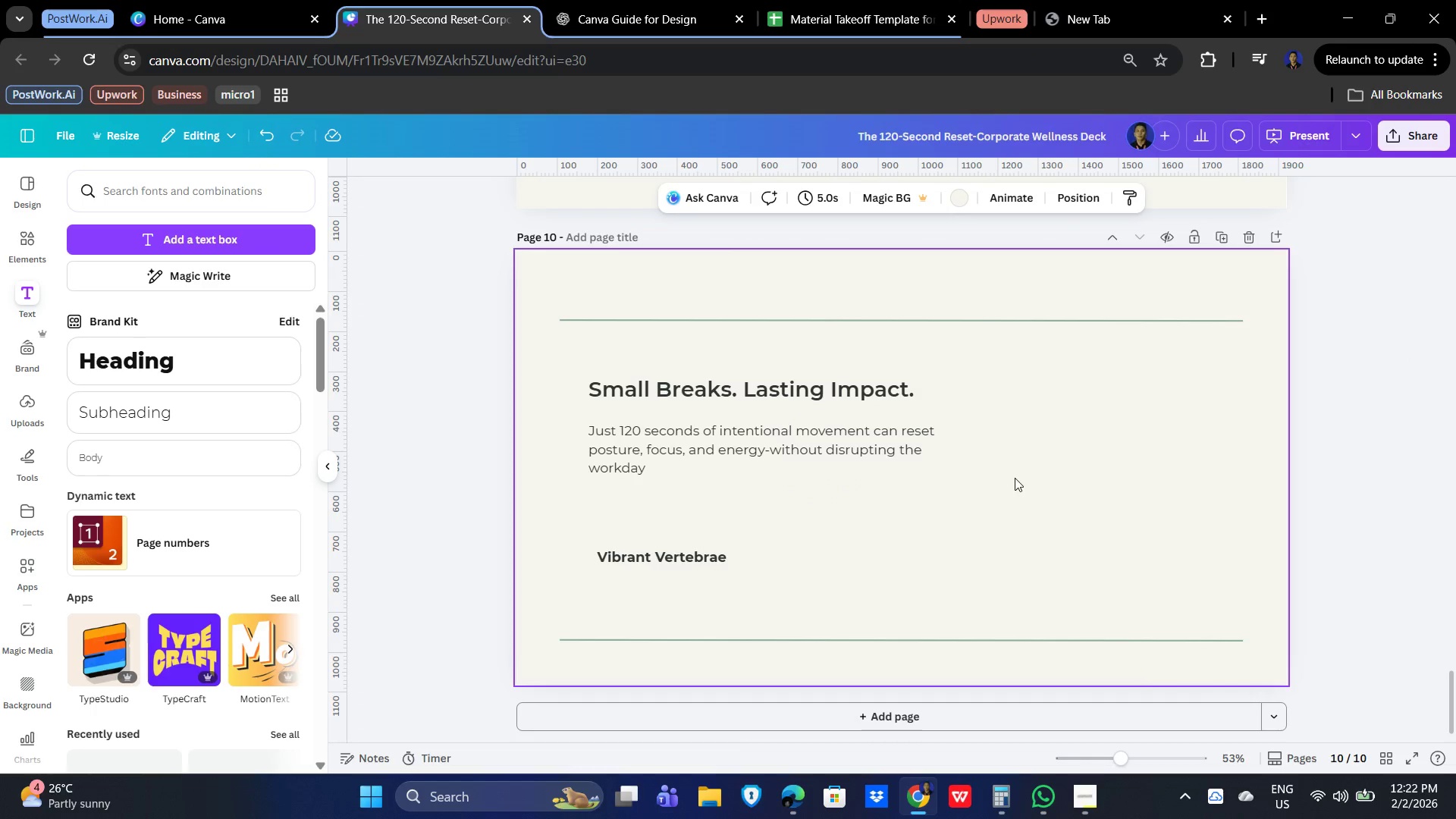 
scroll: coordinate [1048, 488], scroll_direction: down, amount: 2.0
 